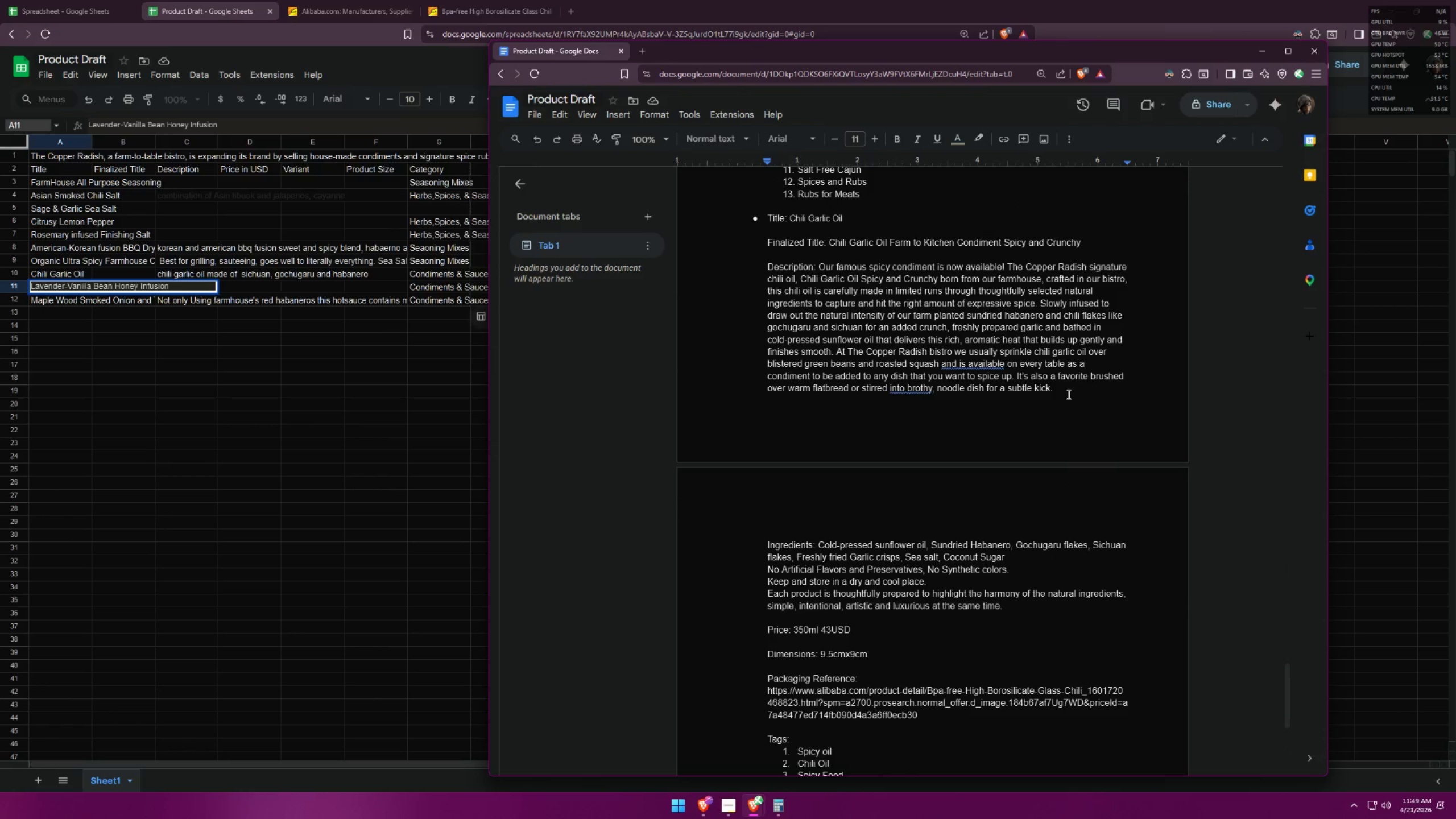 
left_click([1063, 392])
 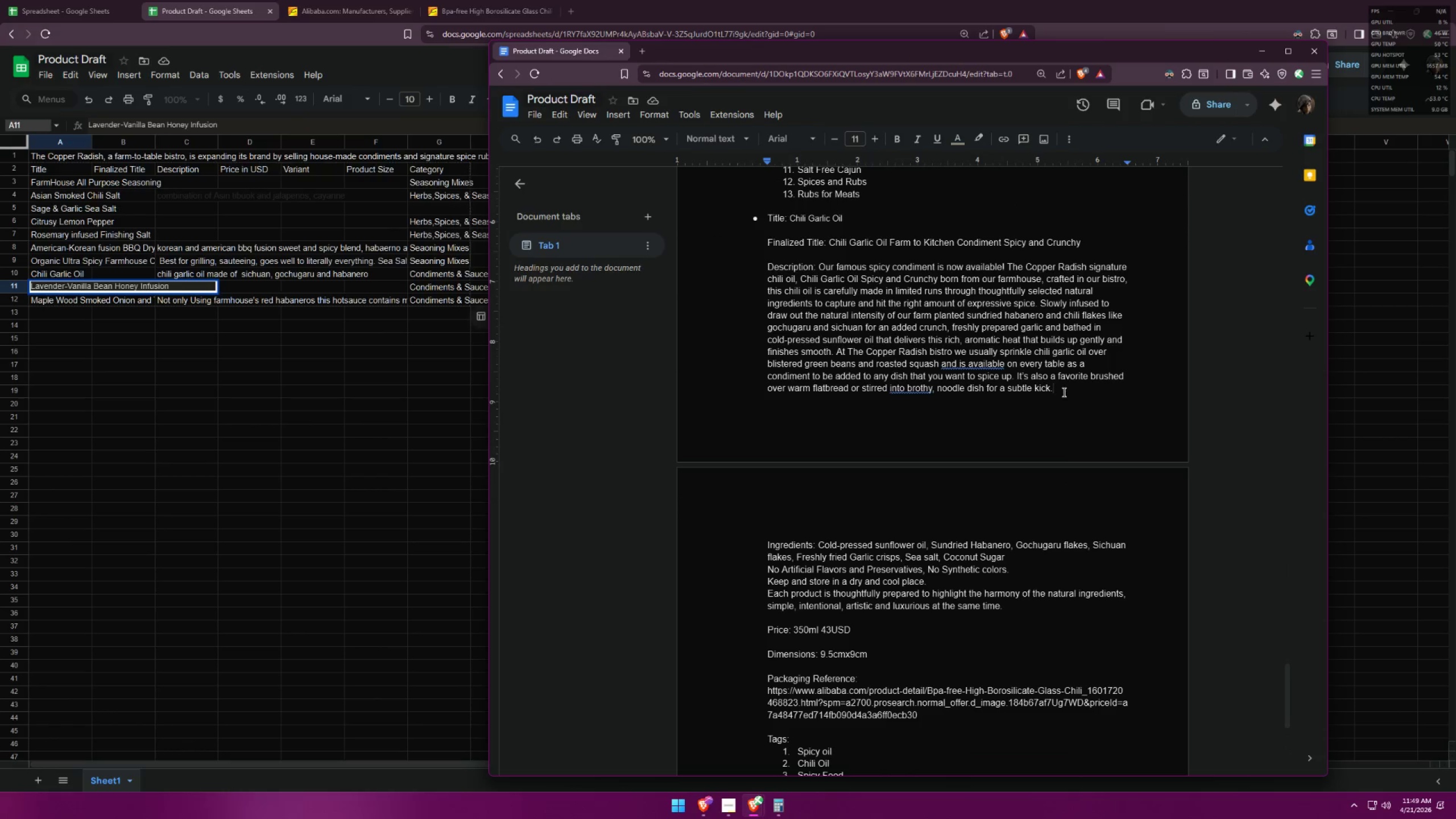 
key(Space)
 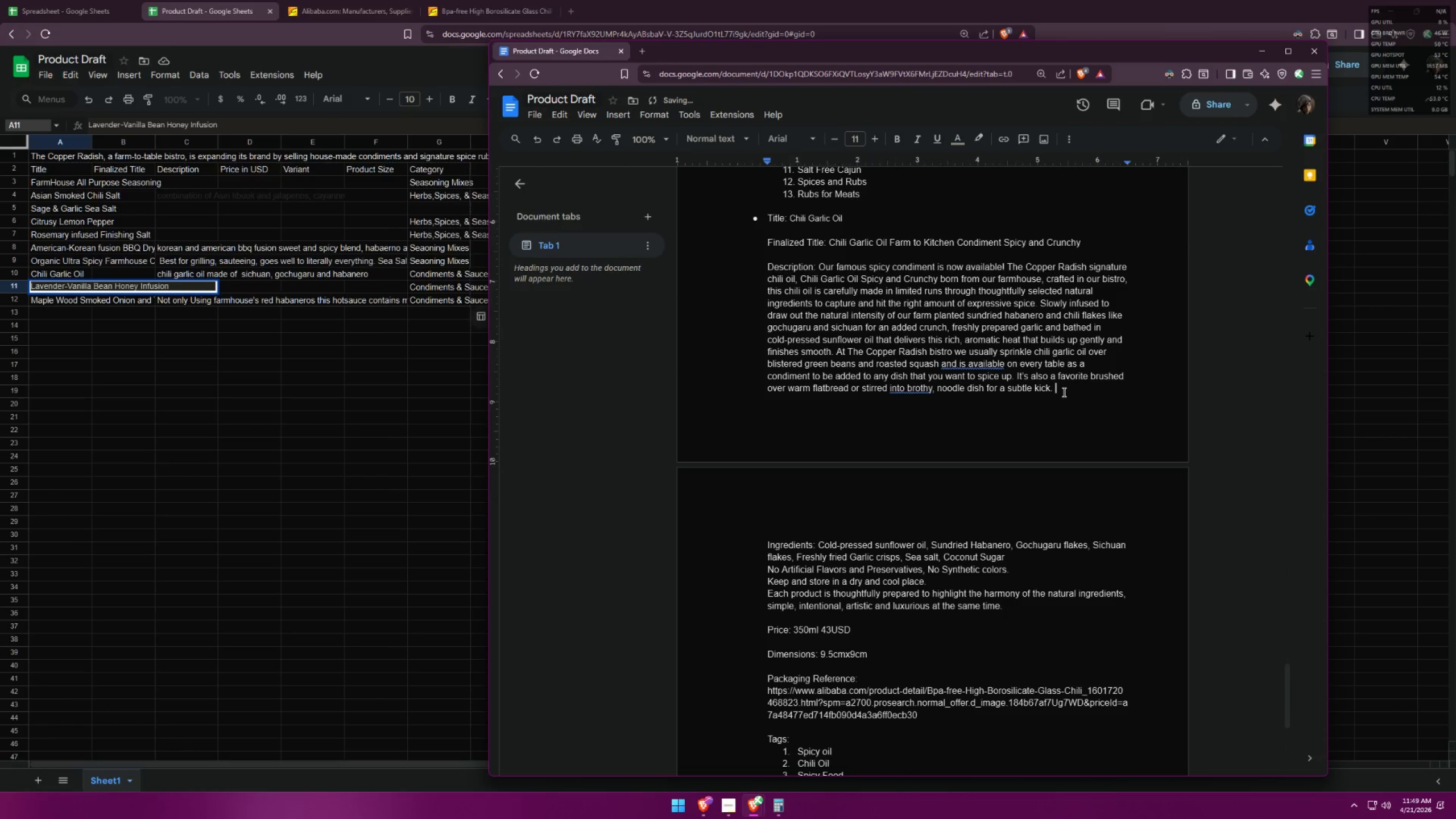 
key(Control+ControlLeft)
 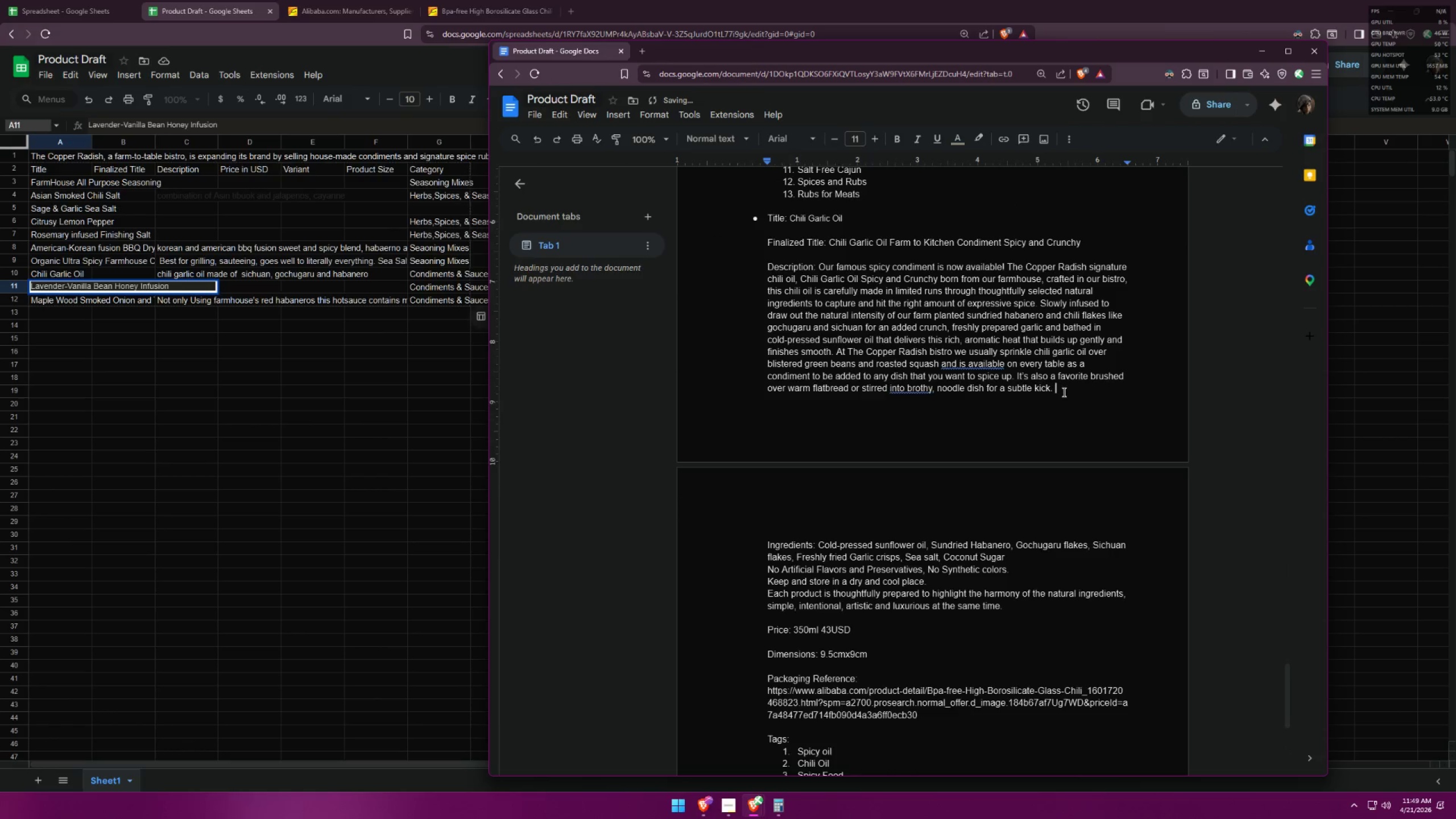 
key(Control+V)
 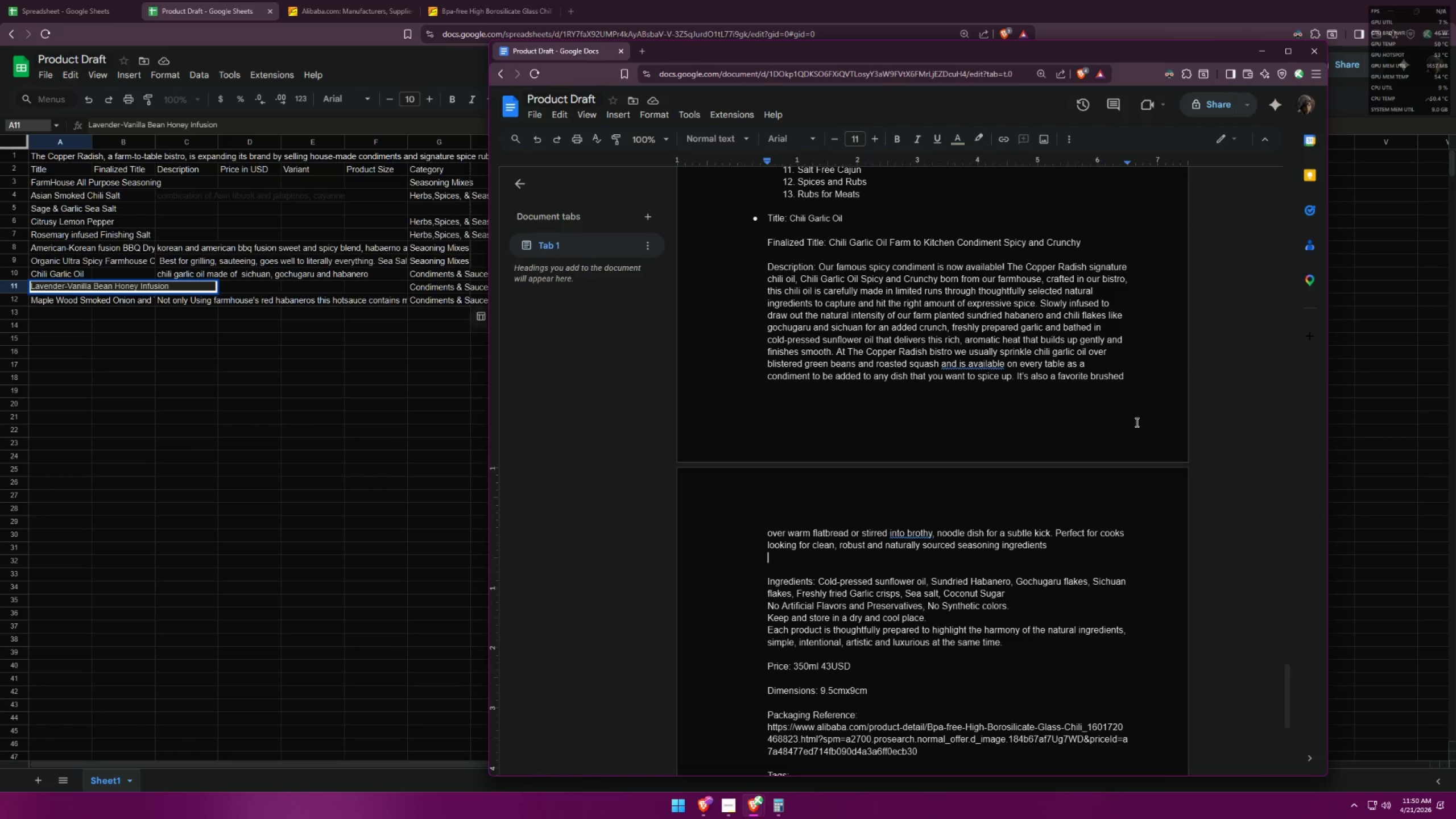 
wait(11.11)
 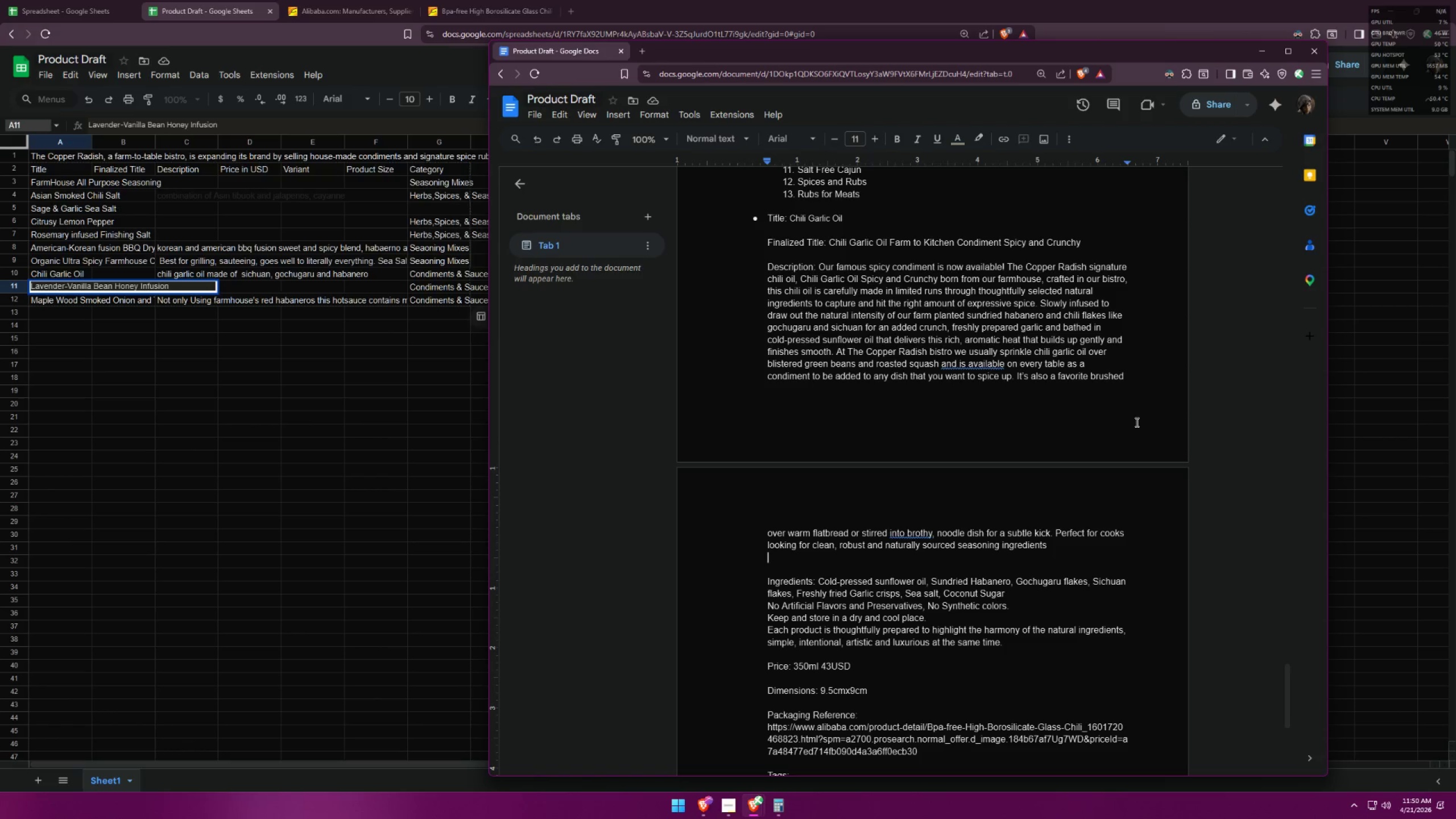 
scroll: coordinate [1138, 423], scroll_direction: down, amount: 9.0
 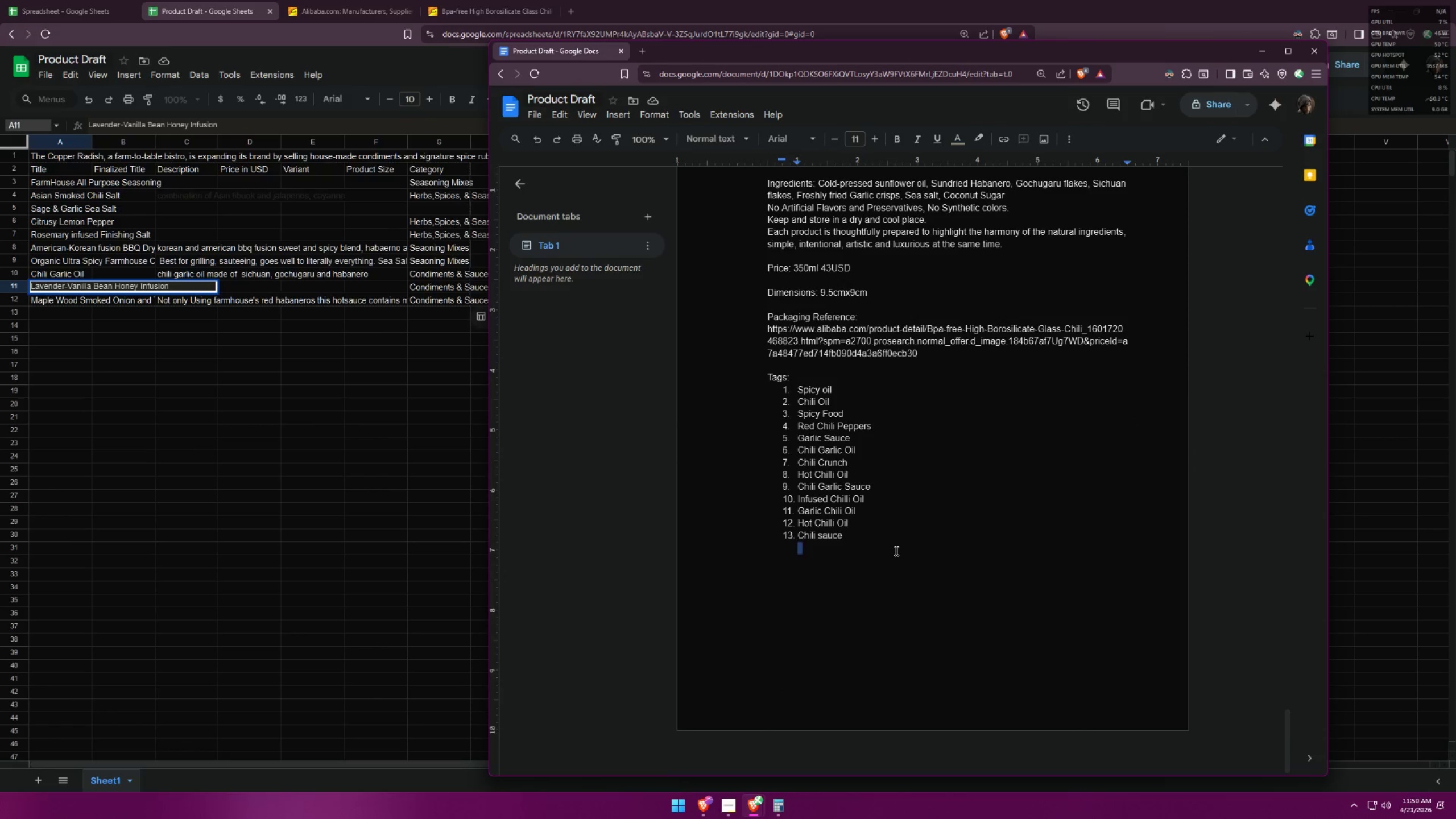 
left_click([888, 535])
 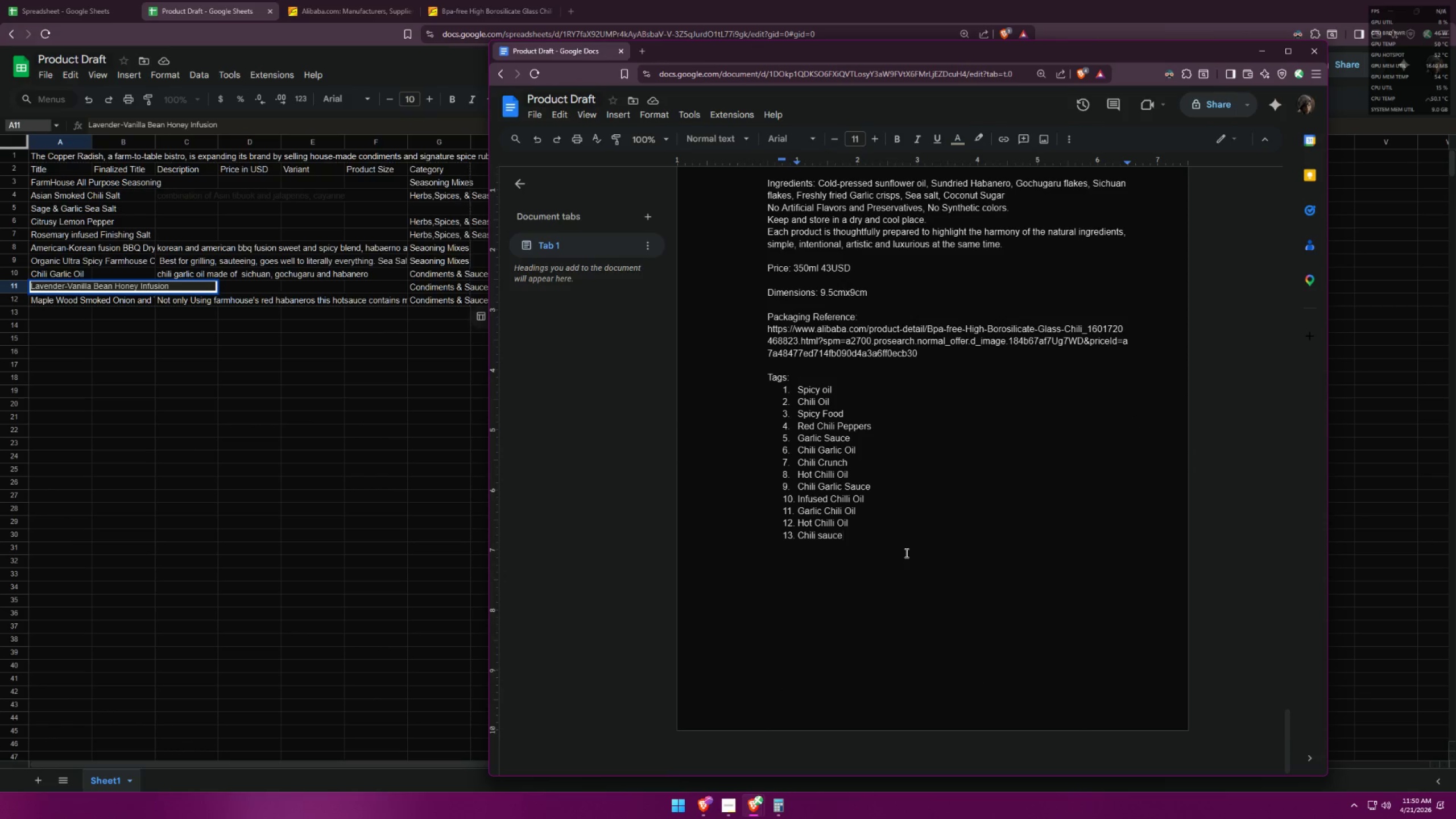 
key(Enter)
 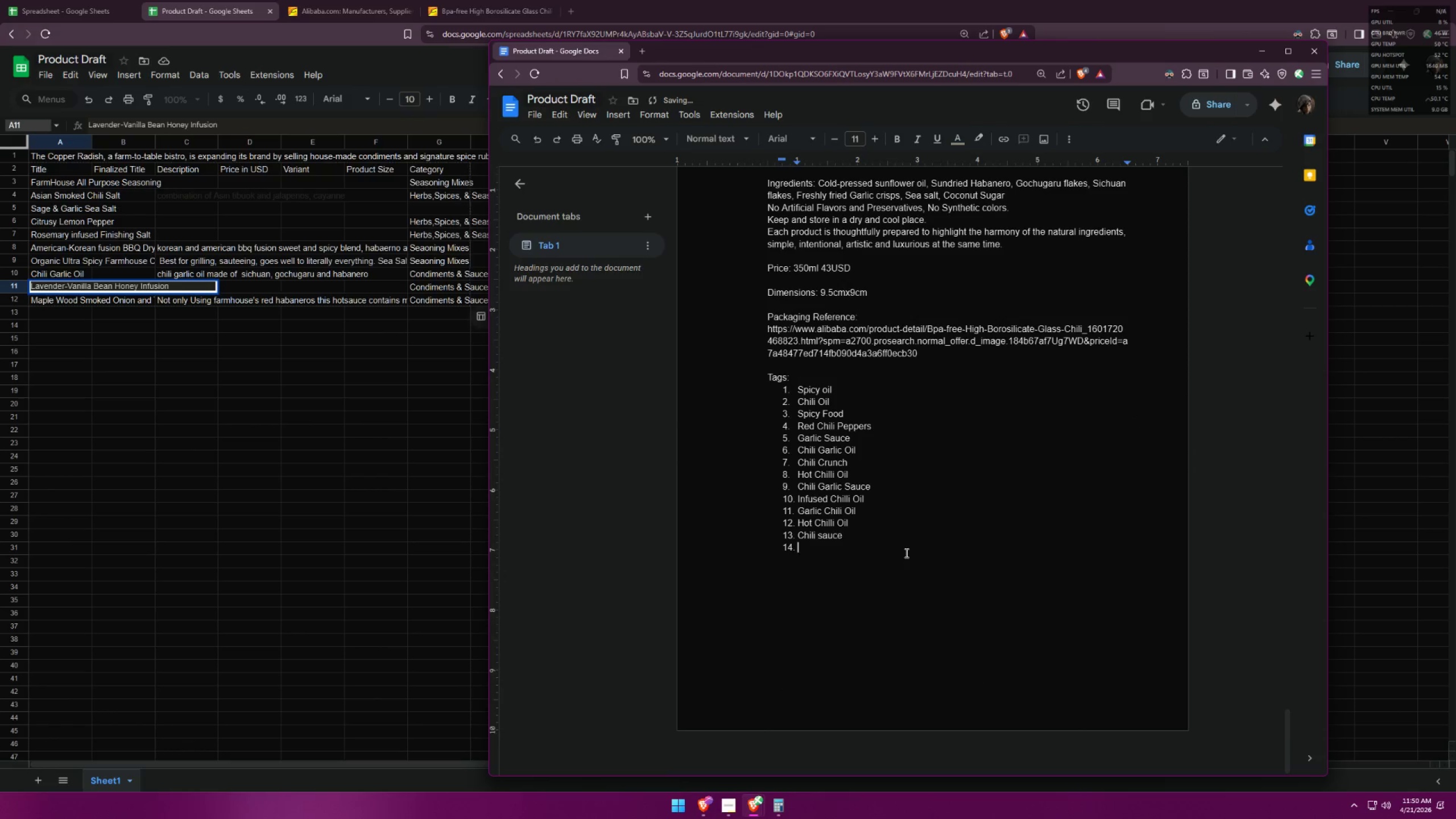 
key(Backspace)
 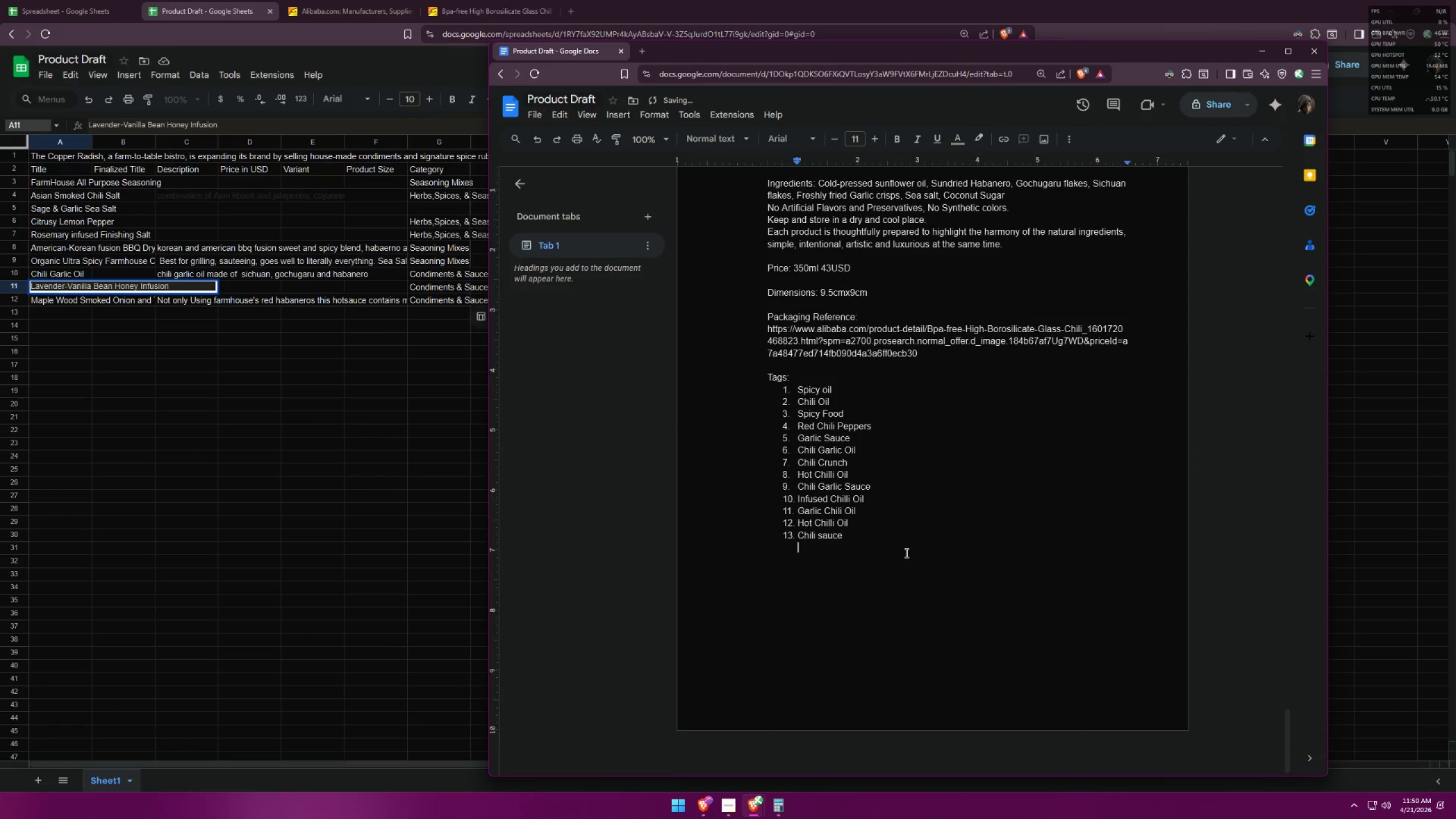 
key(Enter)
 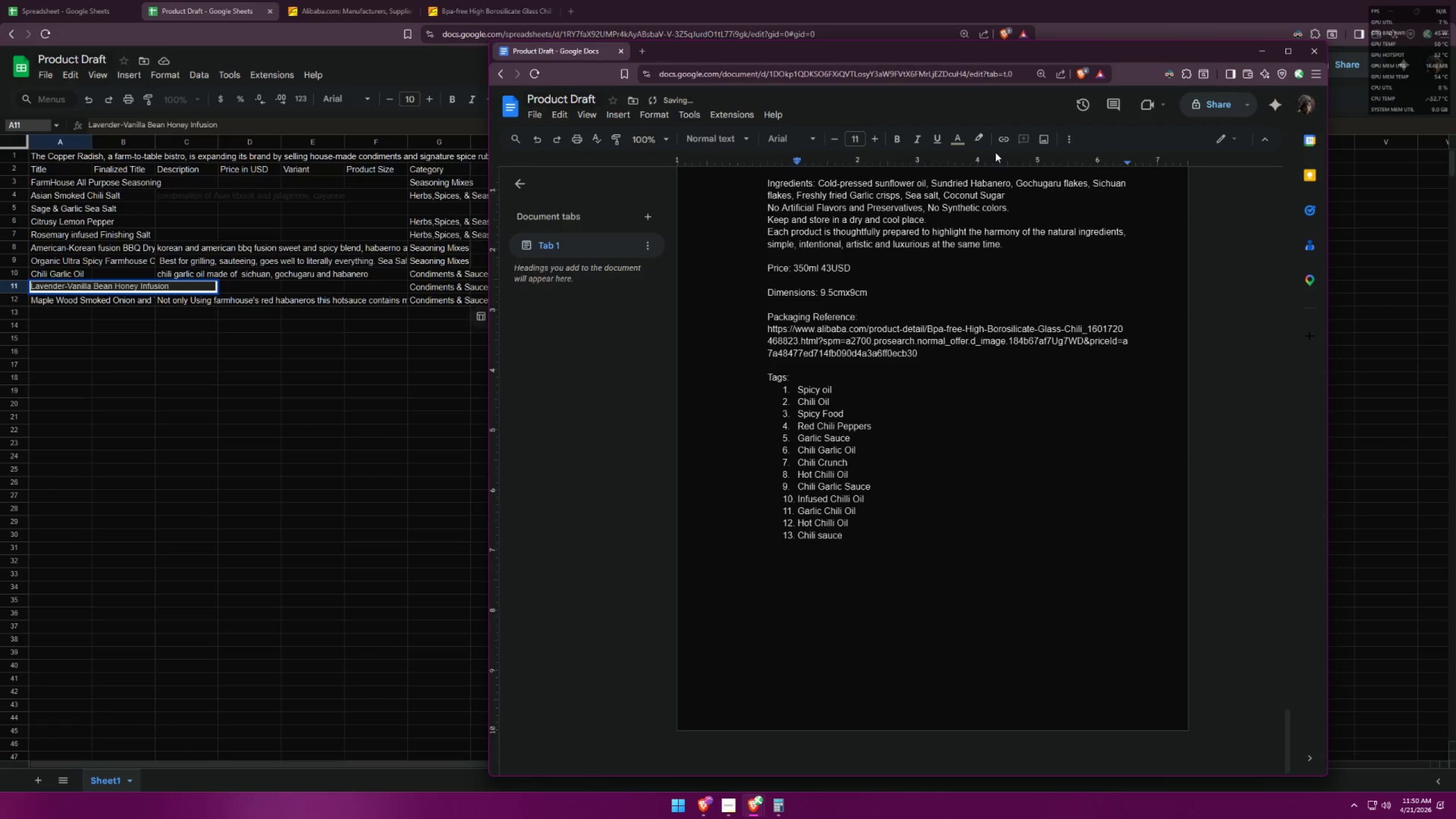 
left_click([1066, 139])
 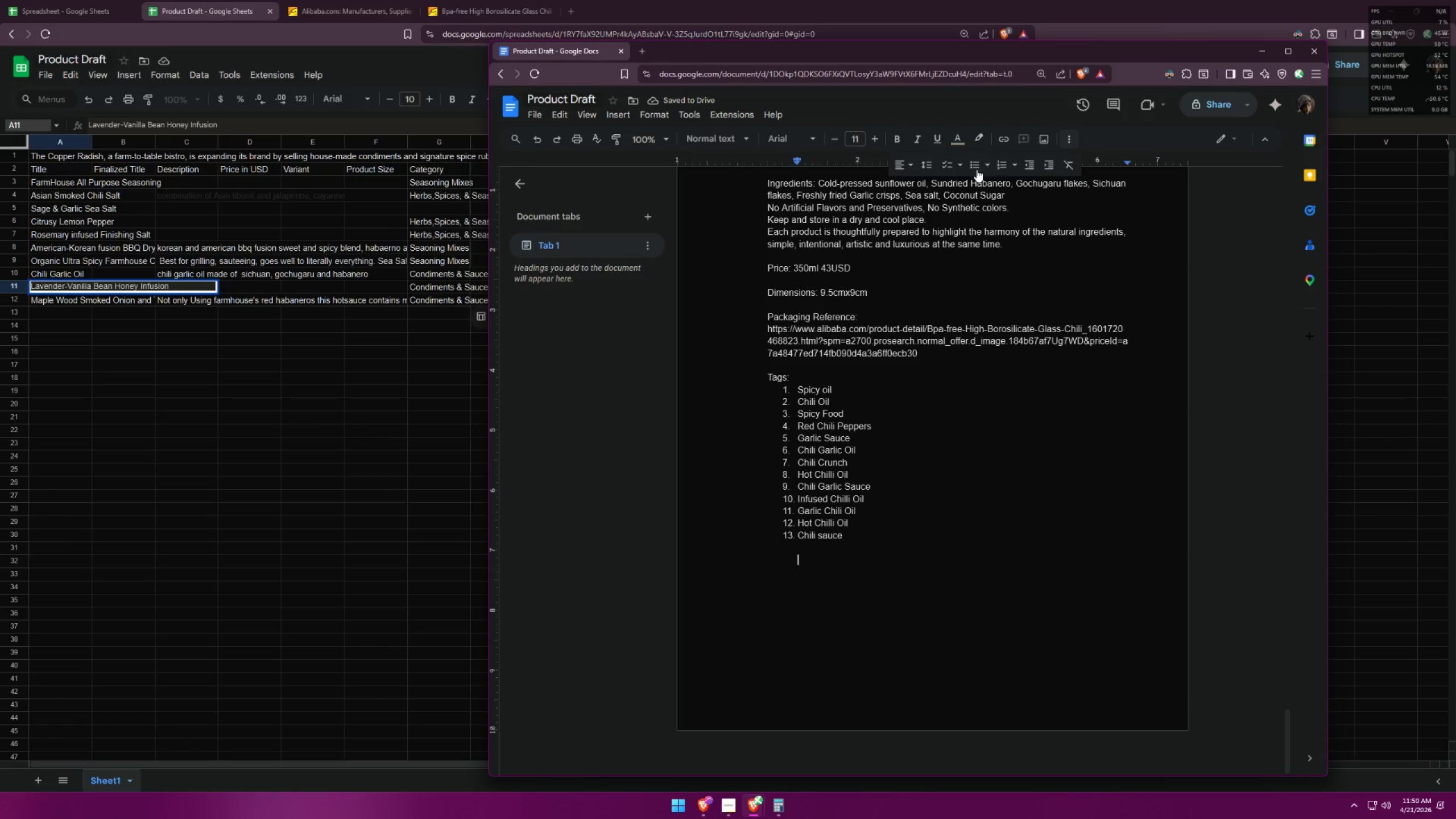 
left_click([977, 169])
 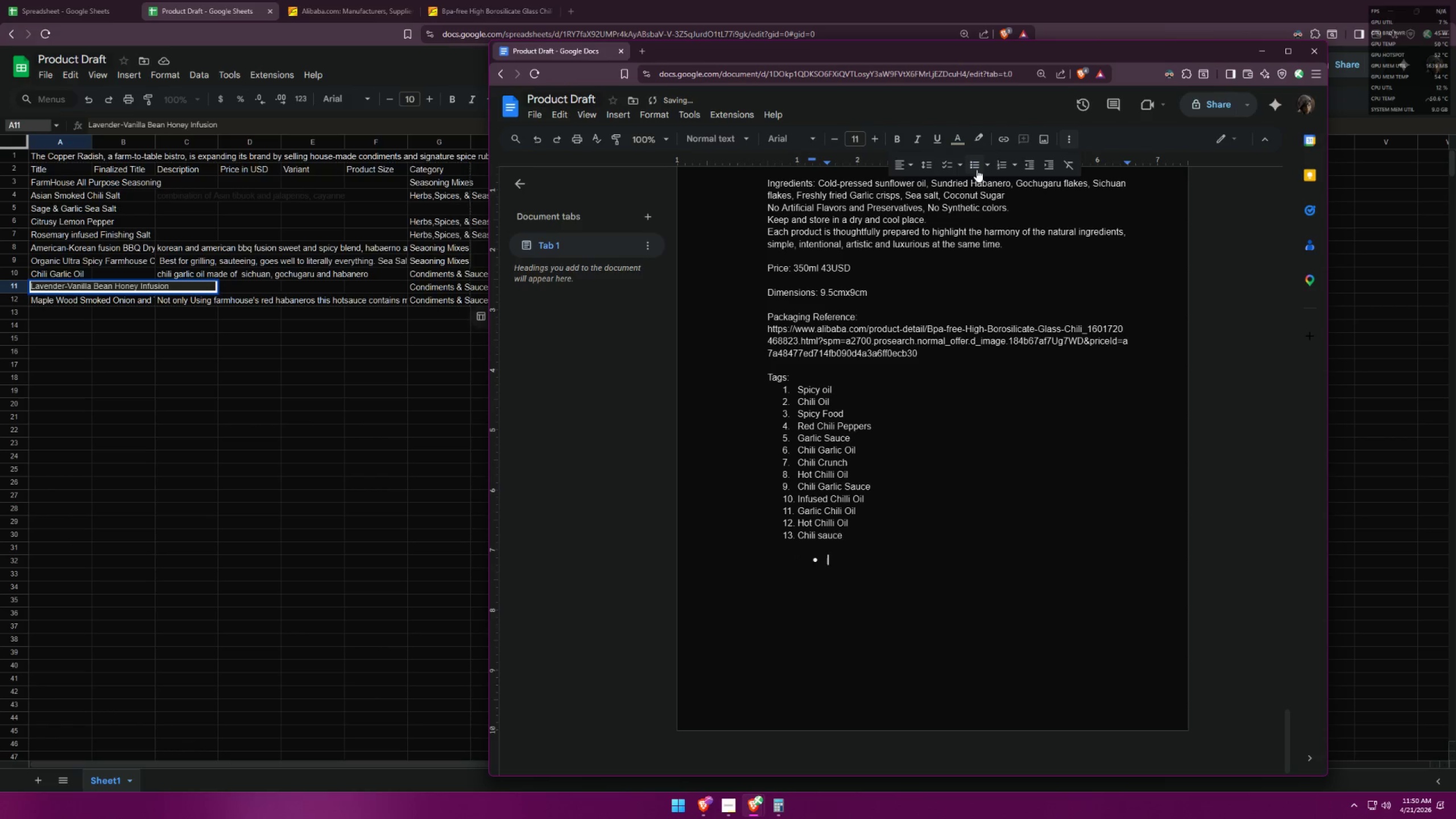 
key(Backspace)
 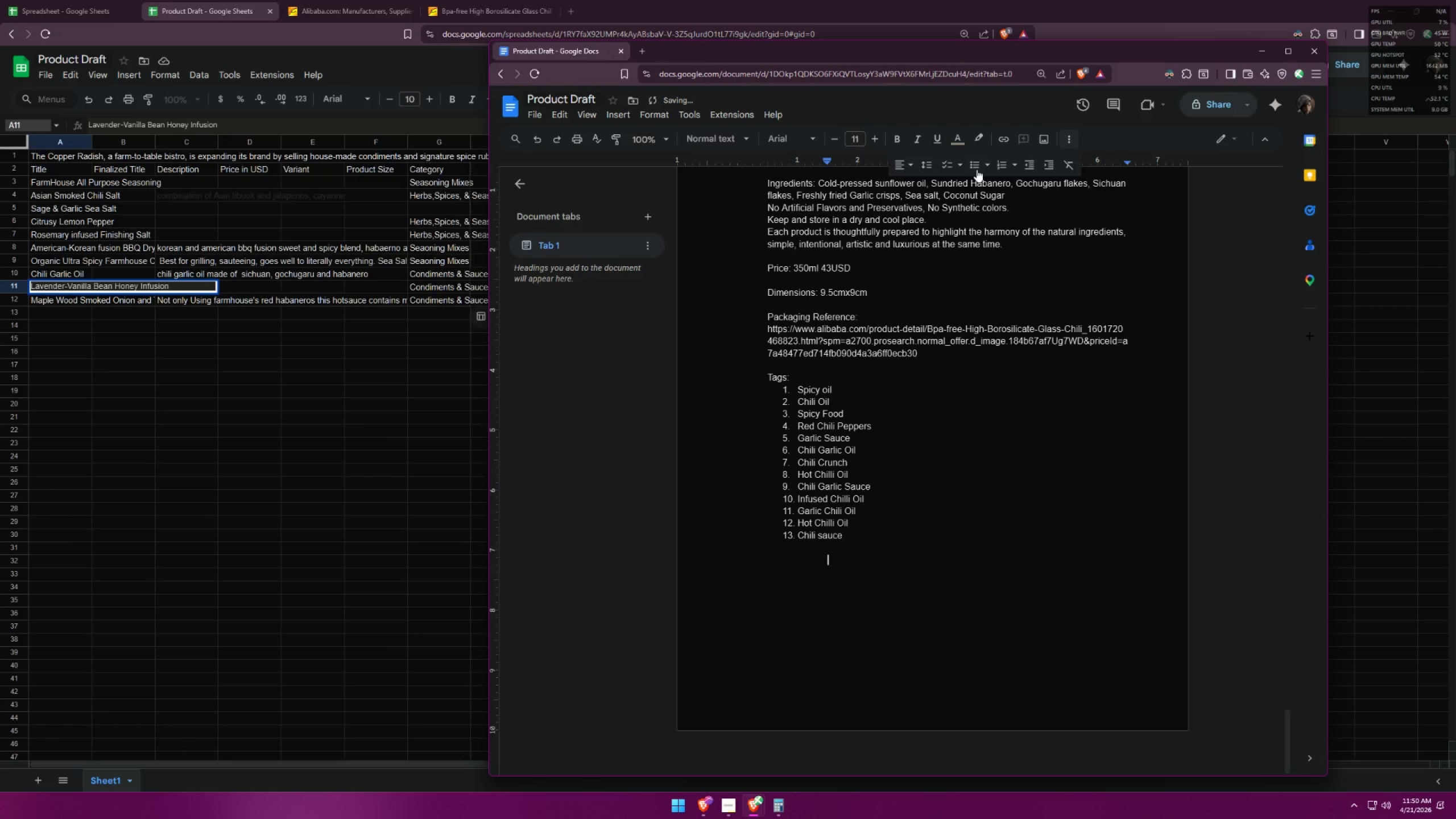 
key(Backspace)
 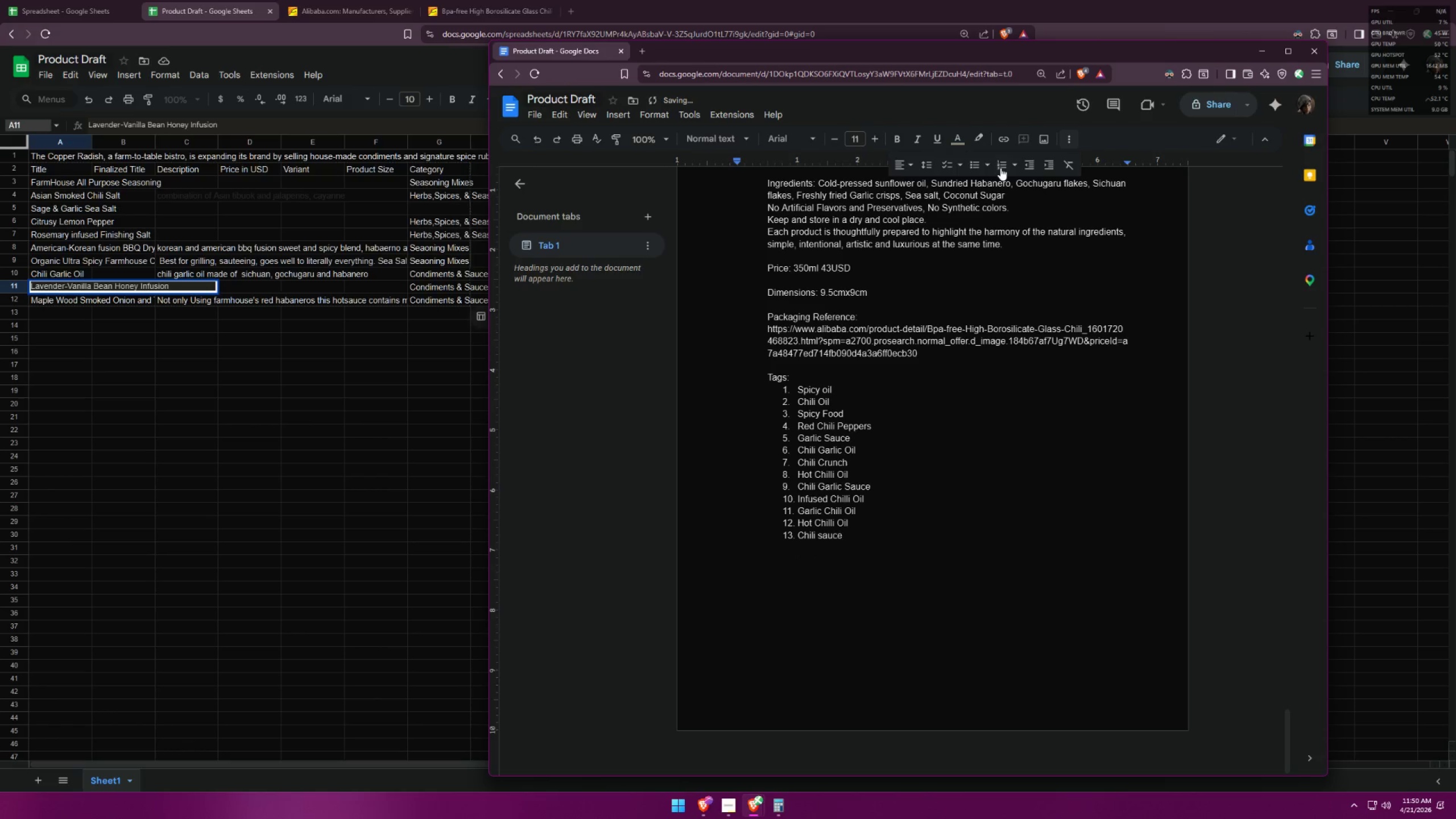 
left_click([977, 168])
 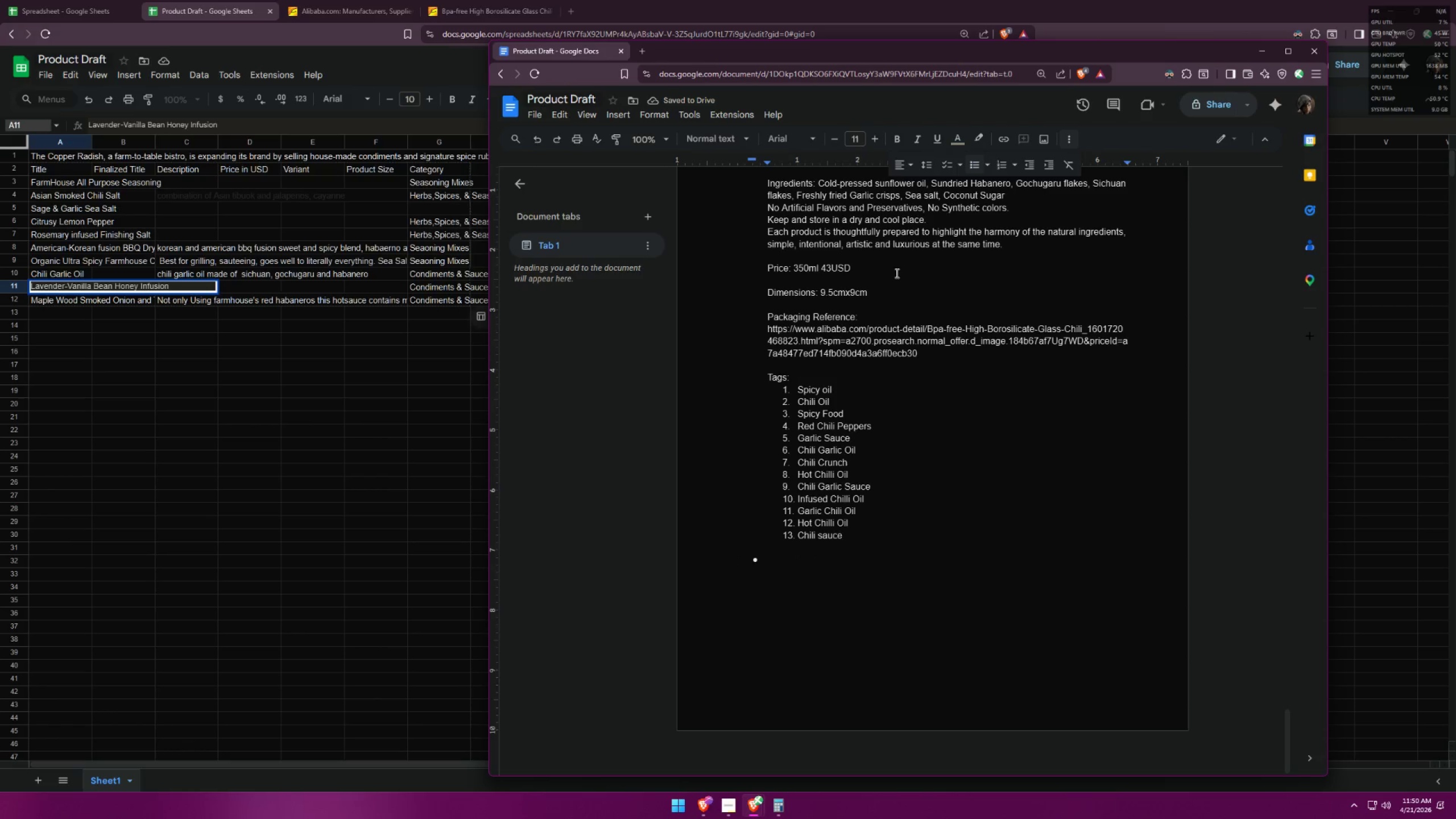 
wait(6.52)
 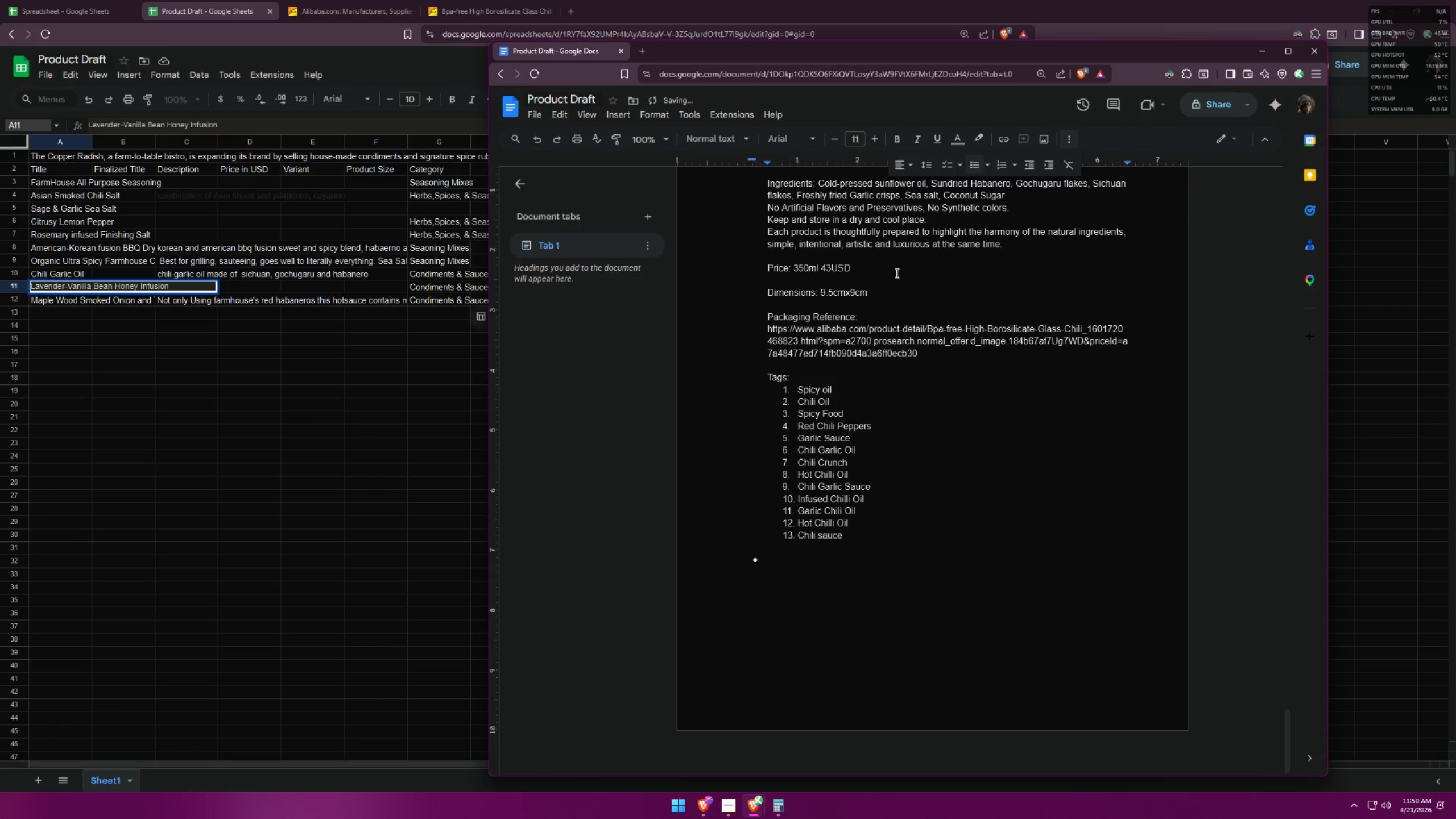 
type(Title:)
 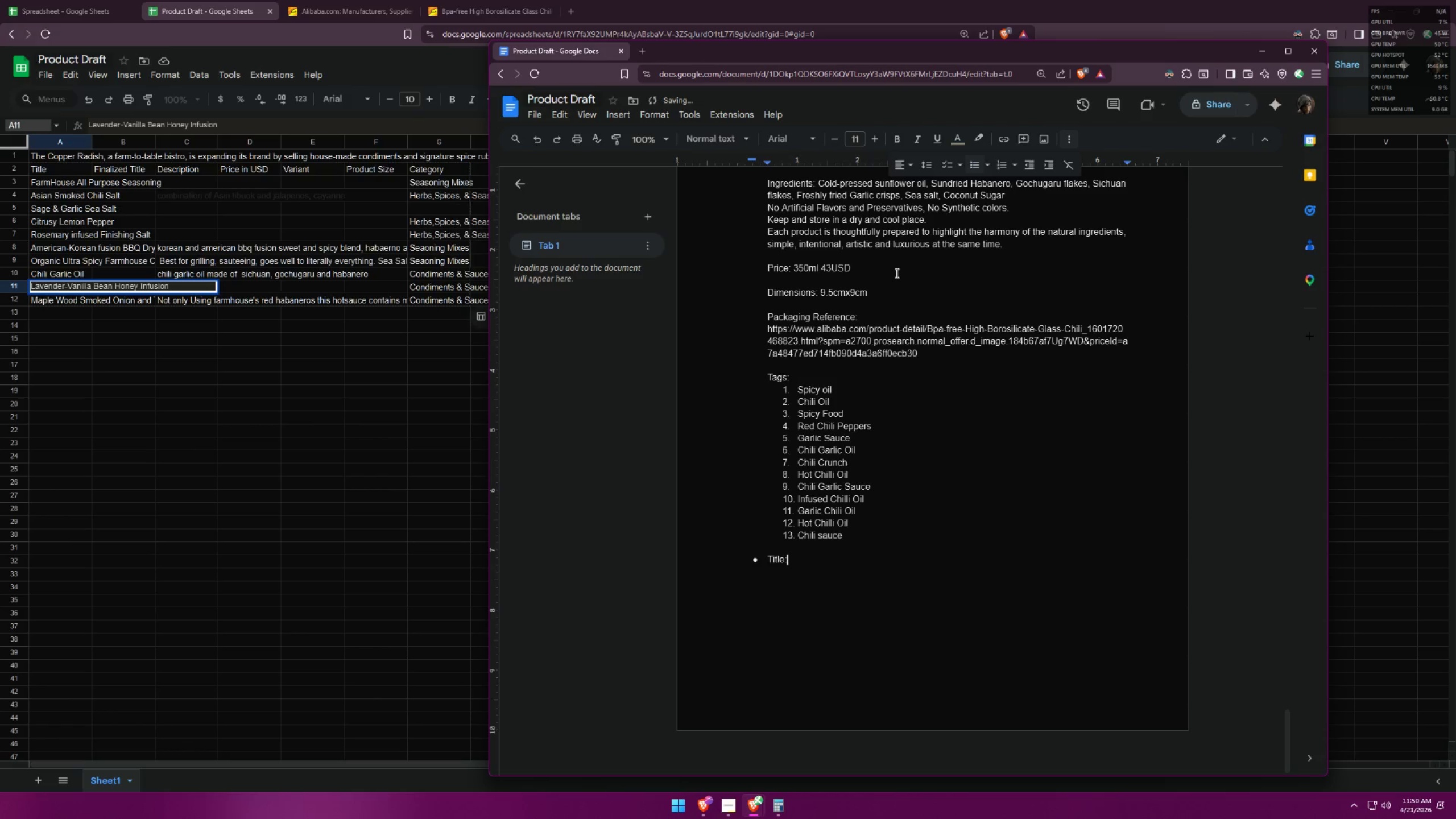 
key(Enter)
 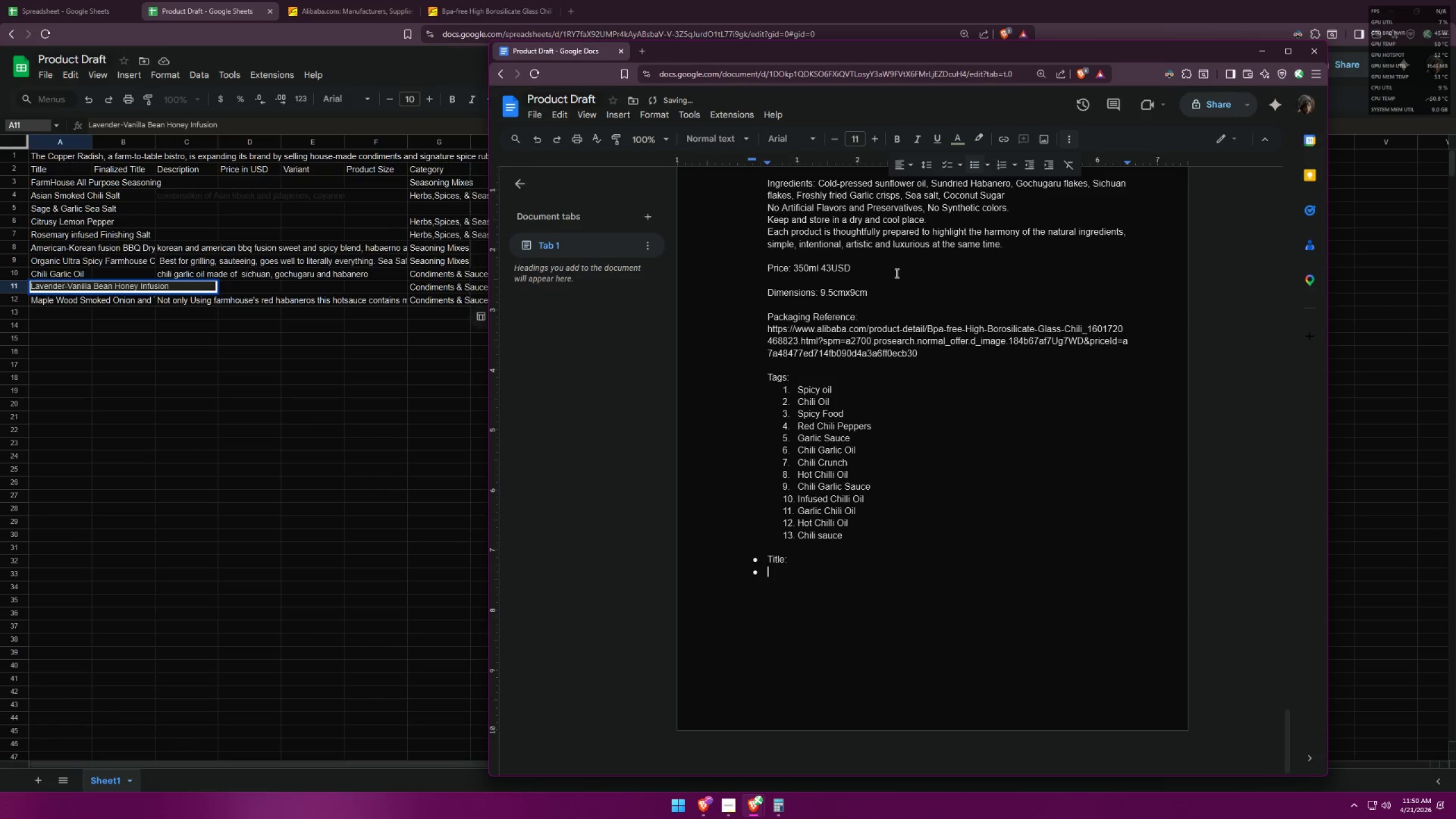 
key(Backspace)
 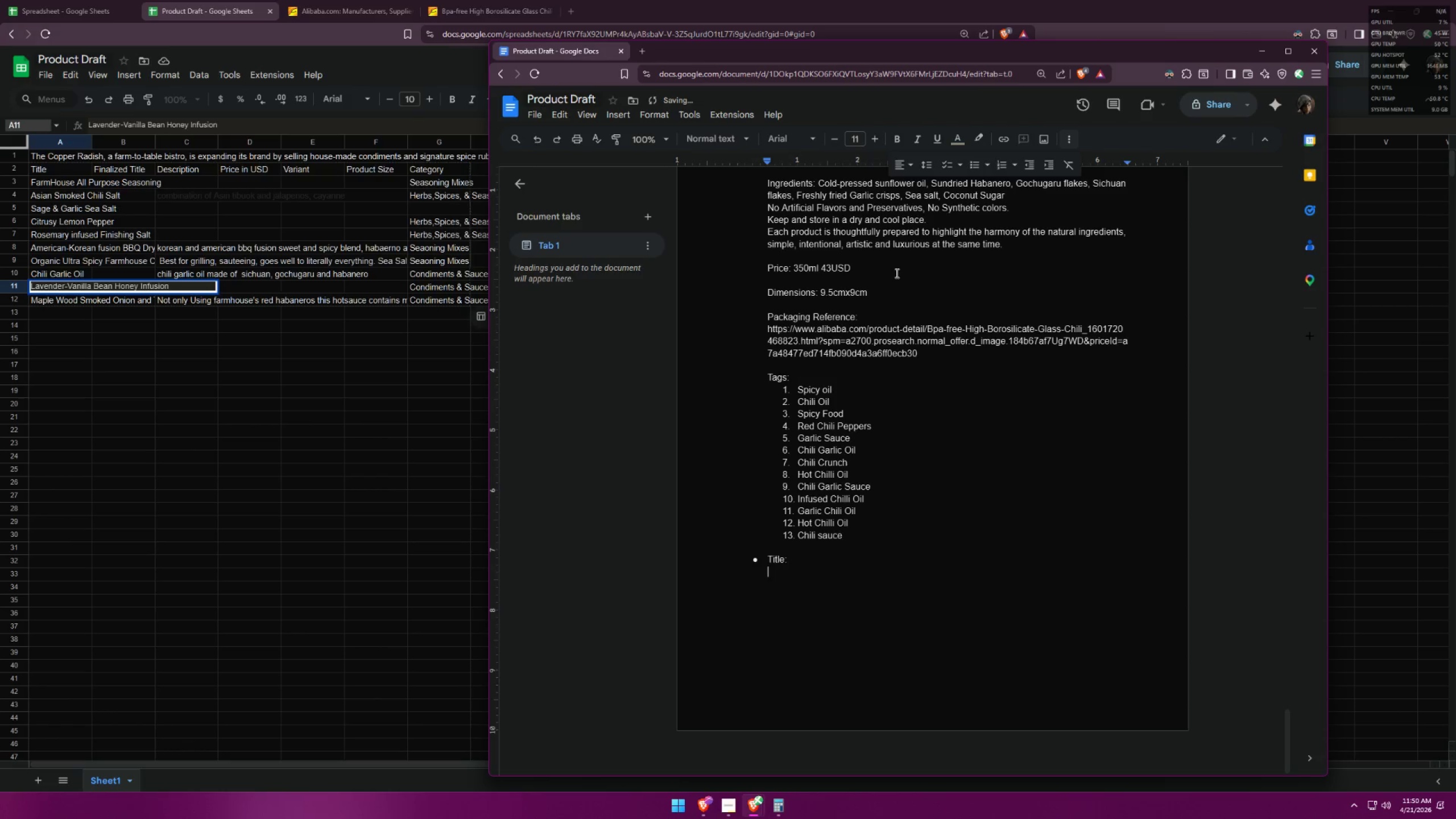 
key(Enter)
 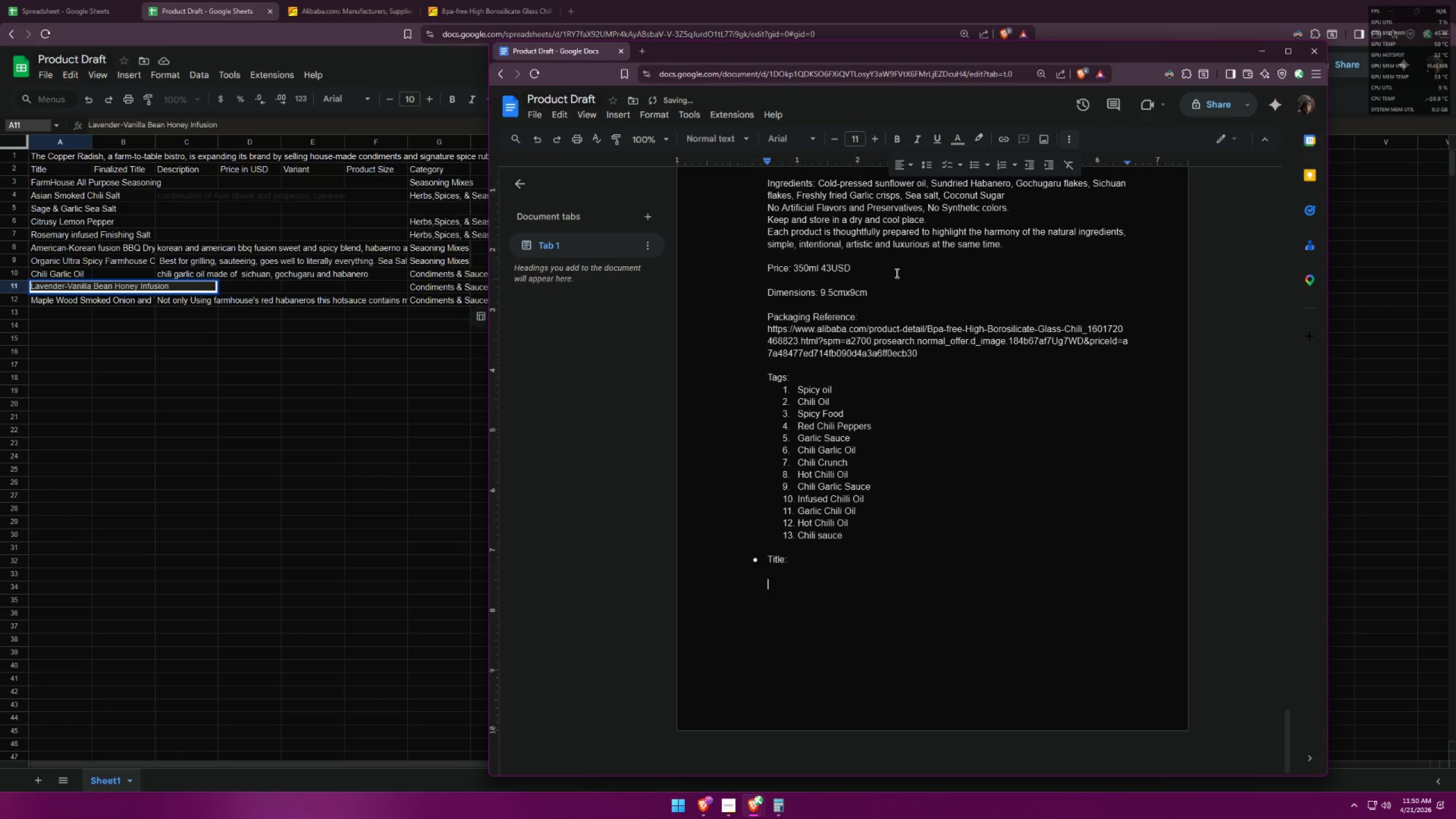 
type(Finalized Title:)
 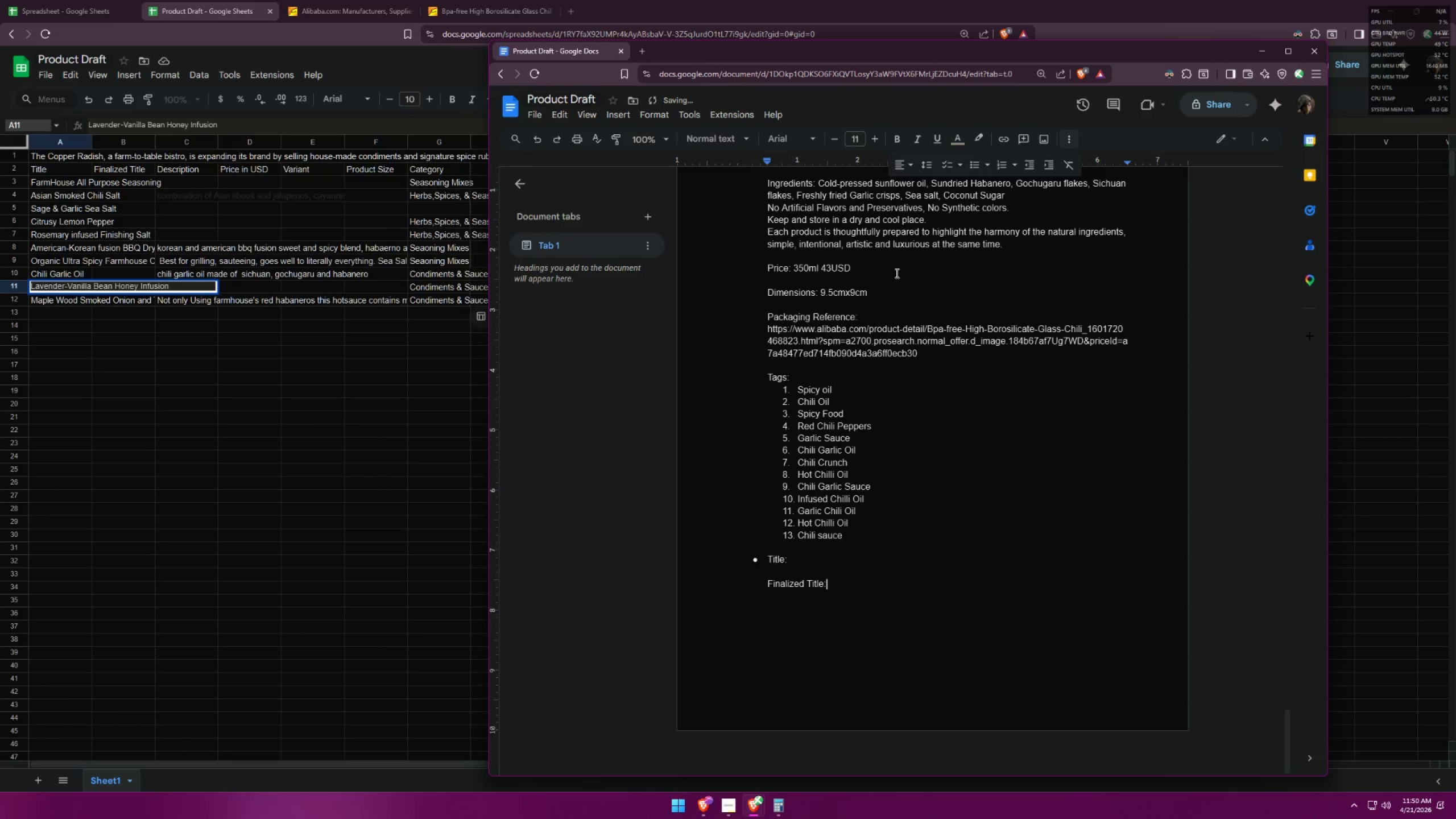 
key(Enter)
 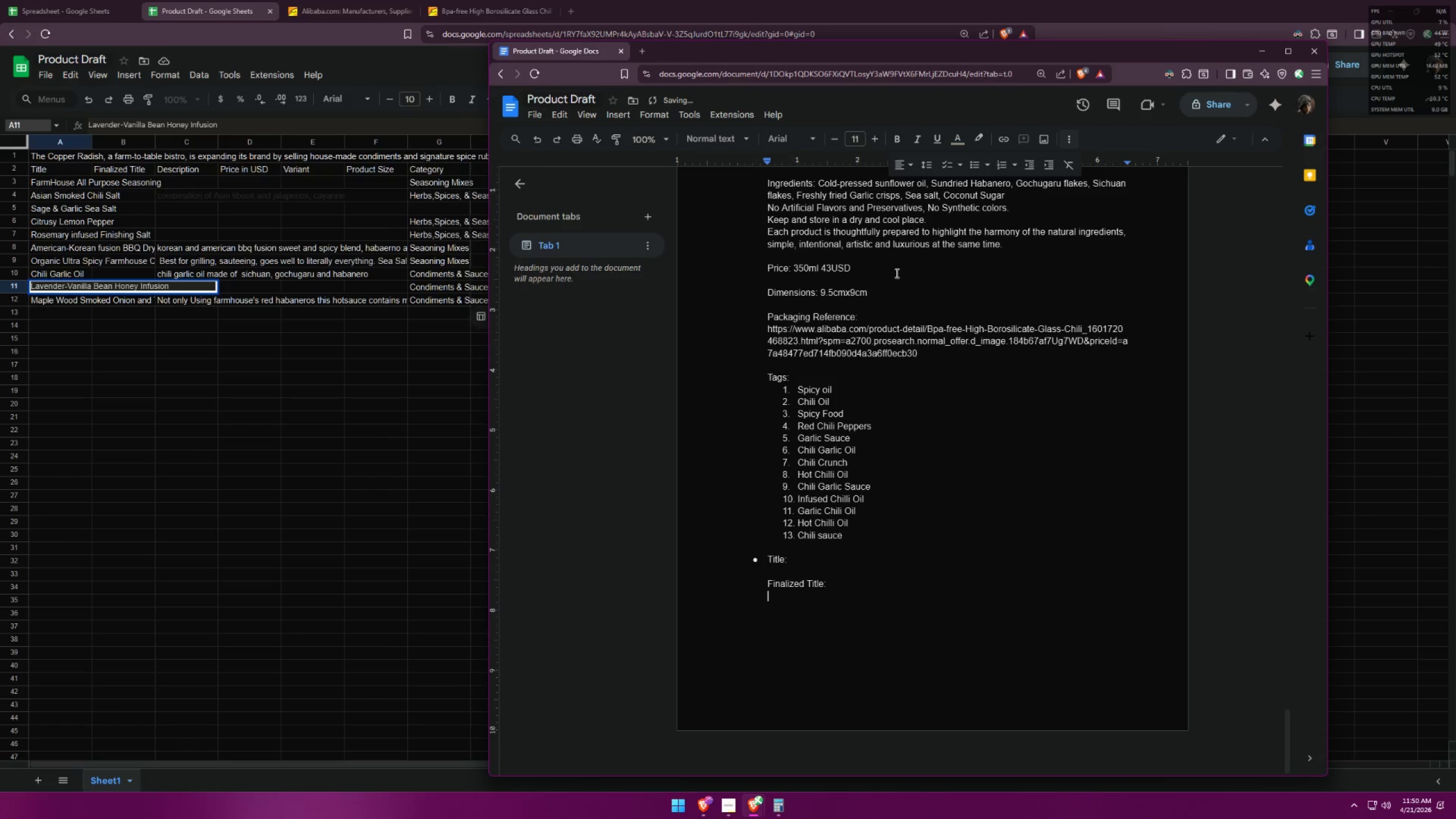 
key(Enter)
 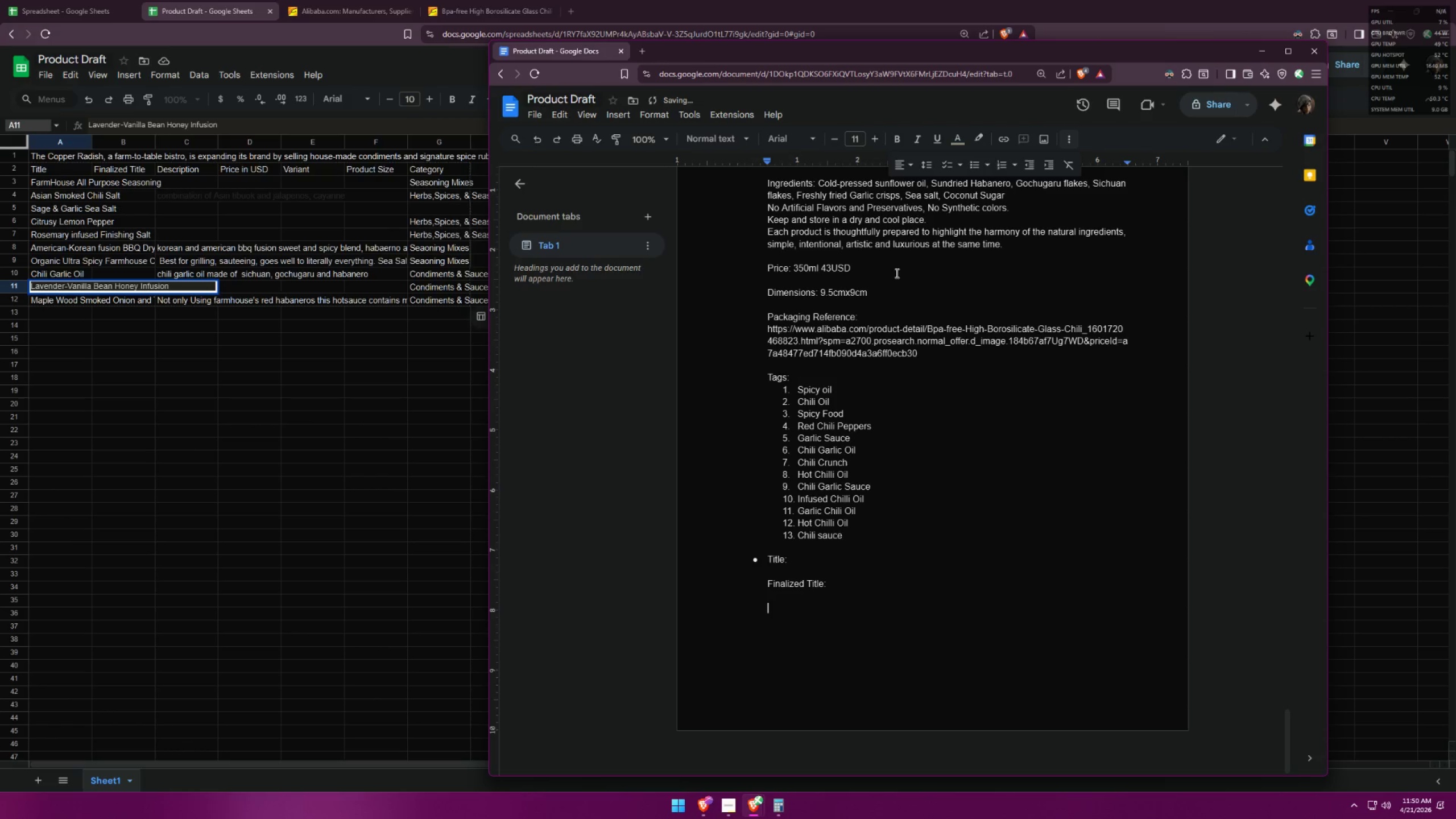 
type(F)
key(Backspace)
type(F)
key(Backspace)
type(F)
key(Backspace)
type(Description:)
 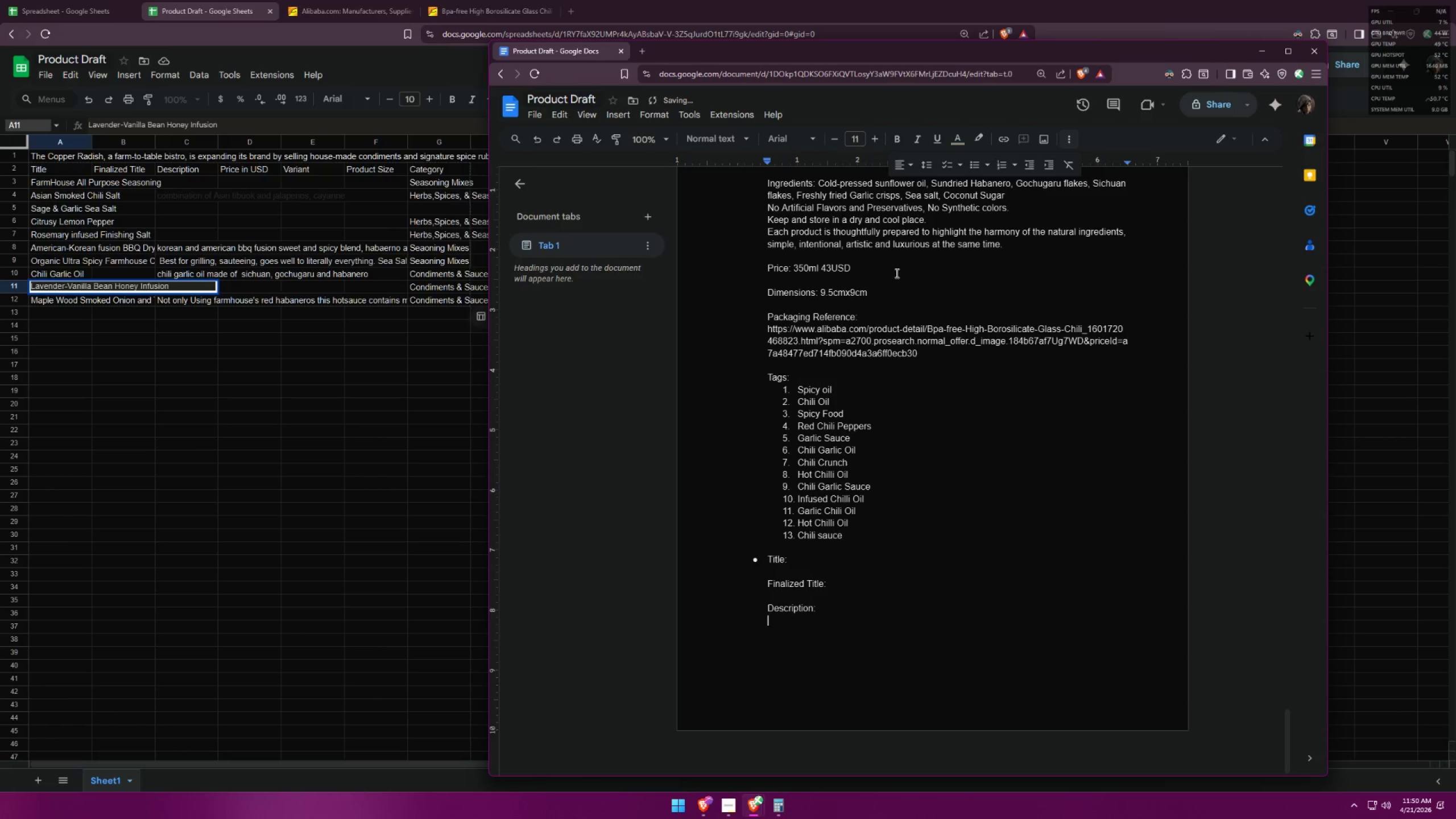 
 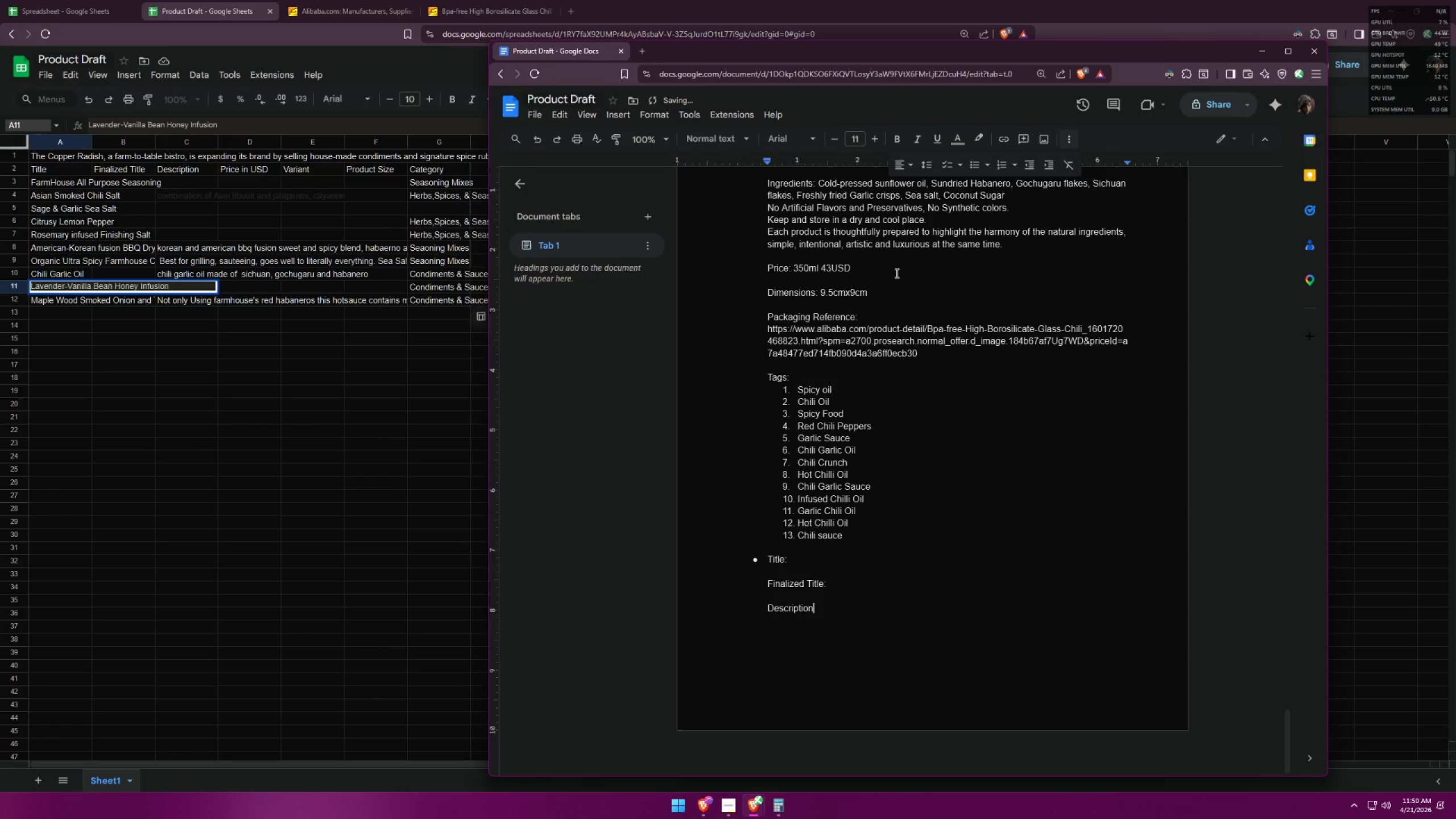 
key(Enter)
 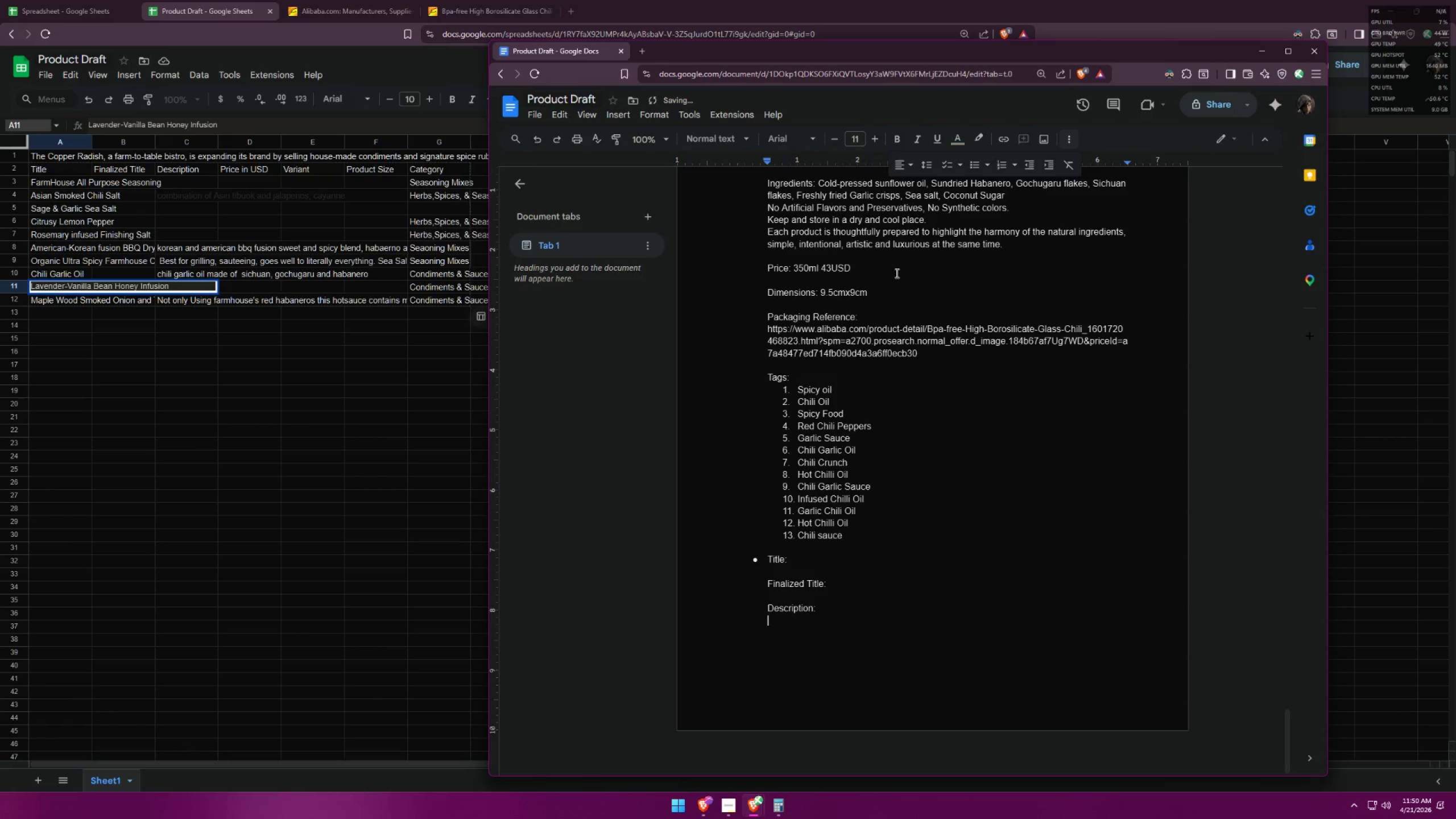 
key(Enter)
 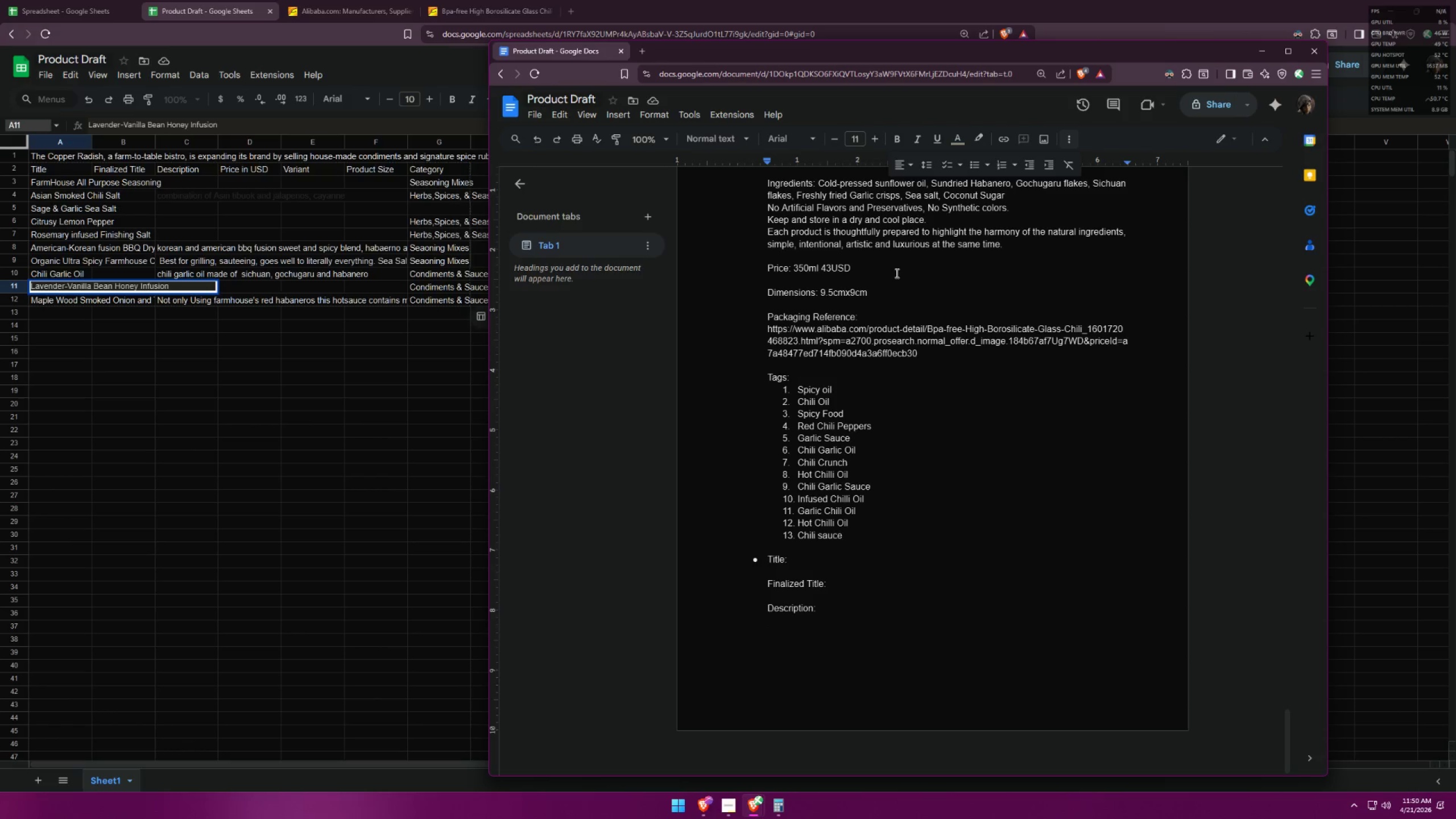 
wait(22.81)
 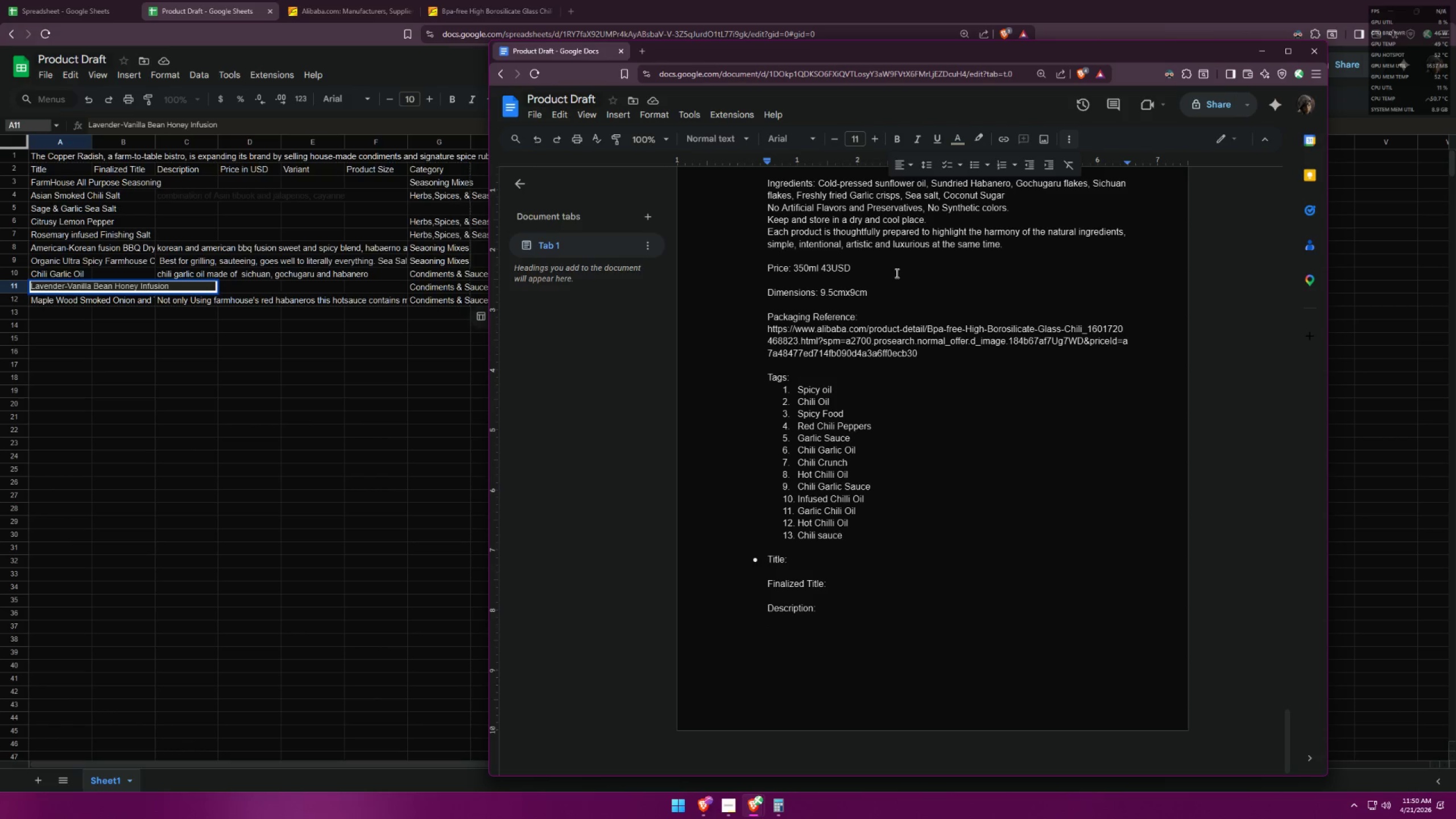 
scroll: coordinate [937, 345], scroll_direction: up, amount: 3.0
 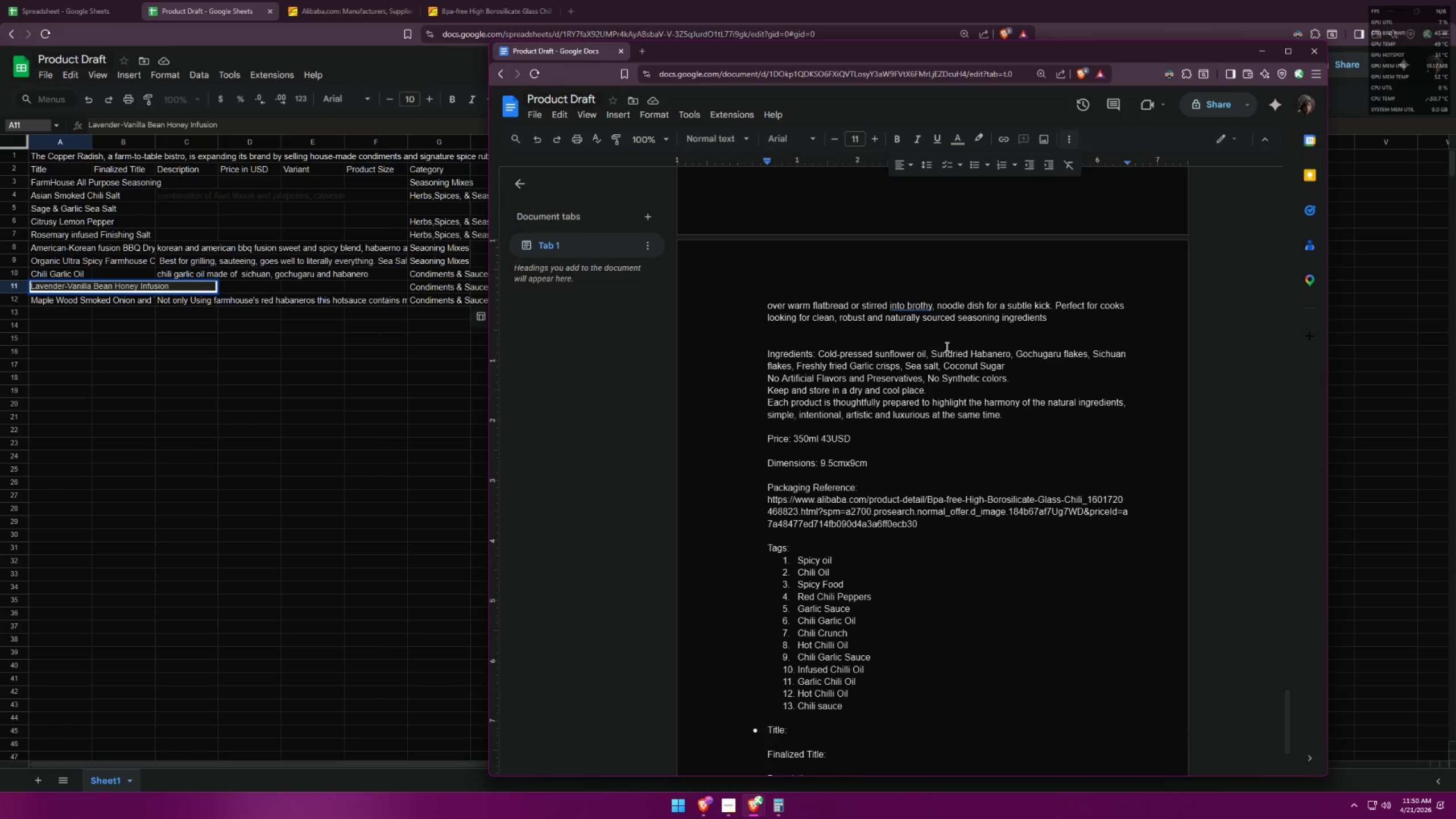 
key(Shift+ShiftLeft)
 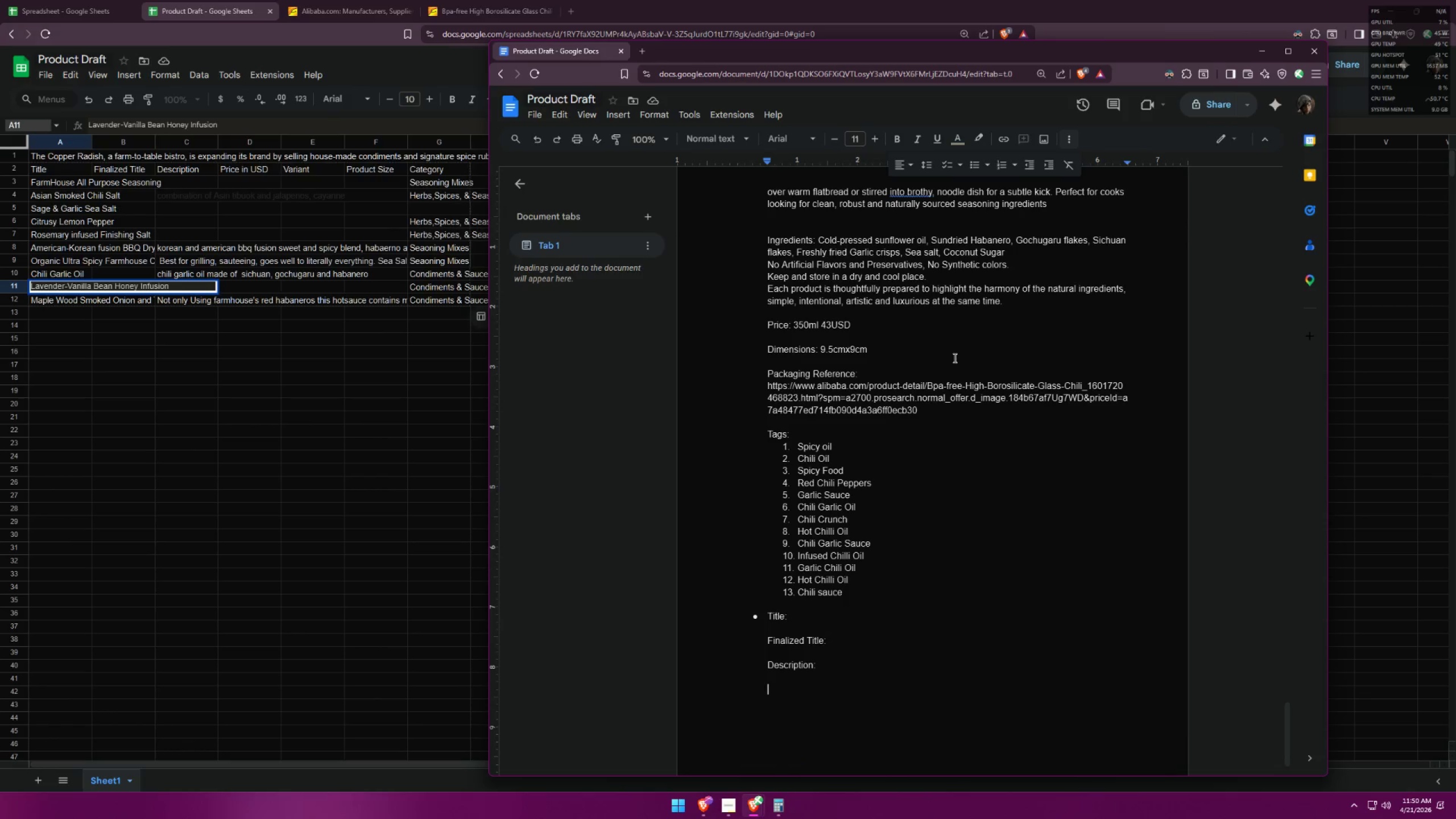 
scroll: coordinate [946, 346], scroll_direction: down, amount: 2.0
 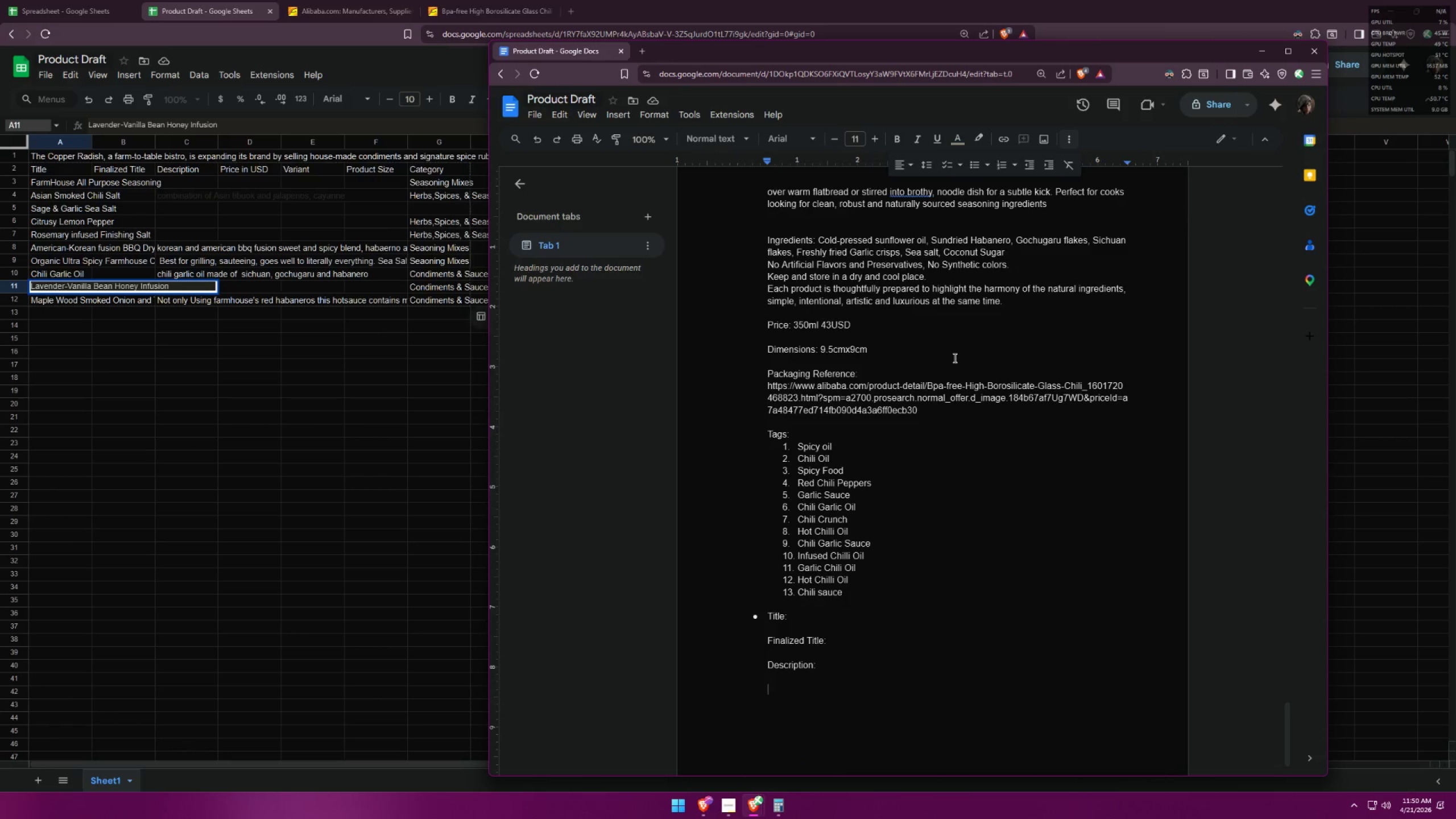 
type(Ingref)
key(Backspace)
type(dients:)
 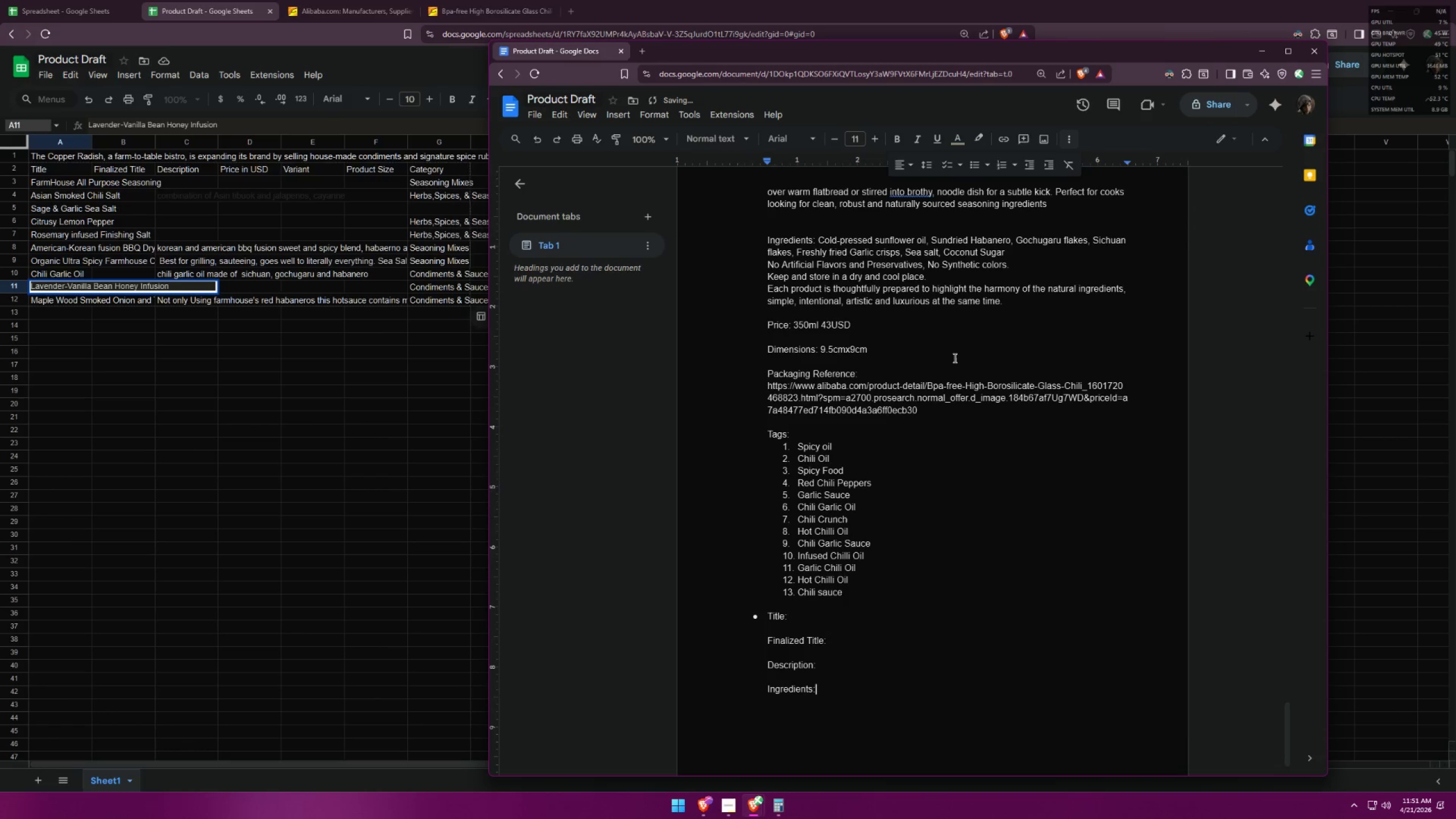 
key(Enter)
 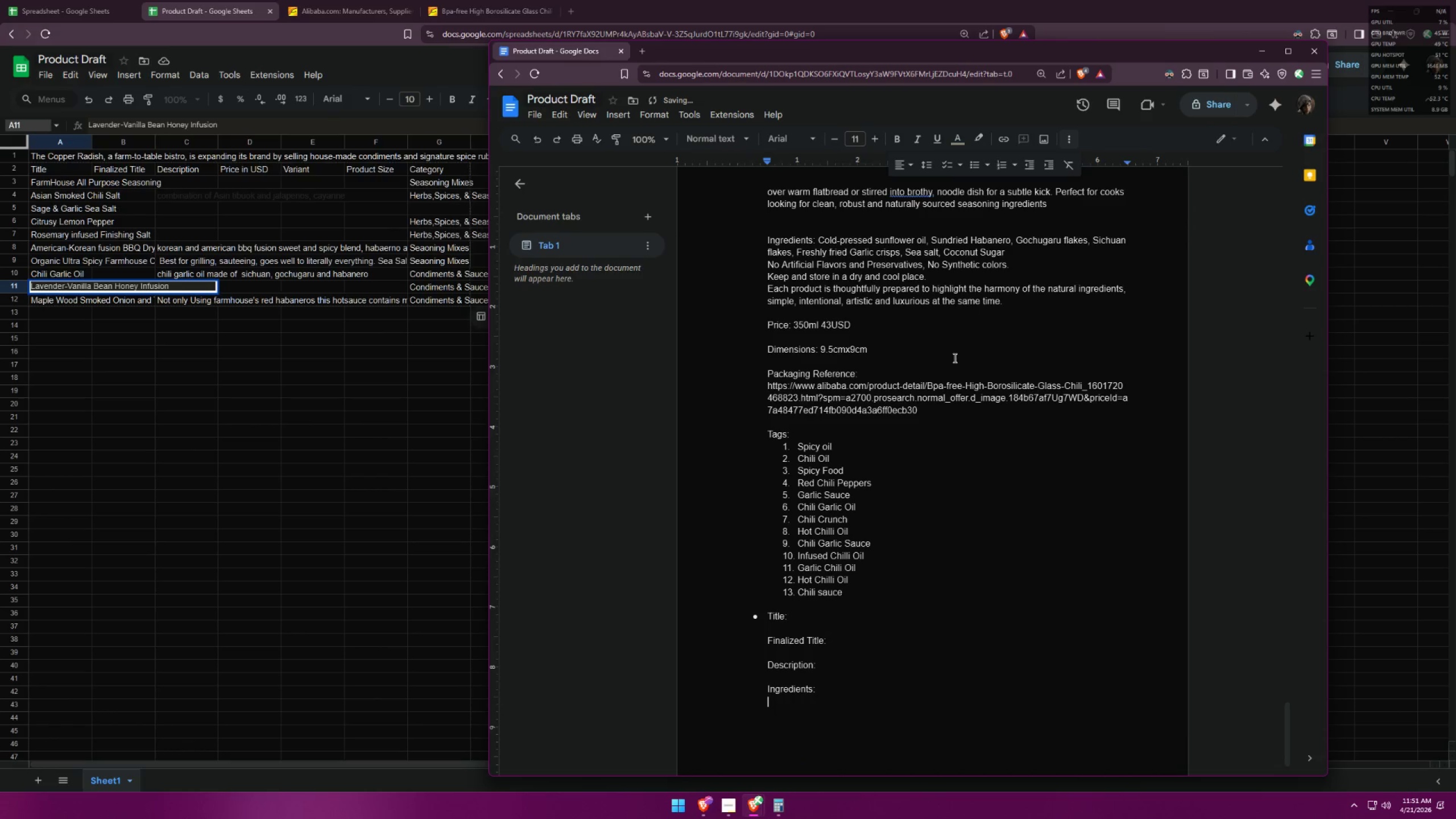 
key(Enter)
 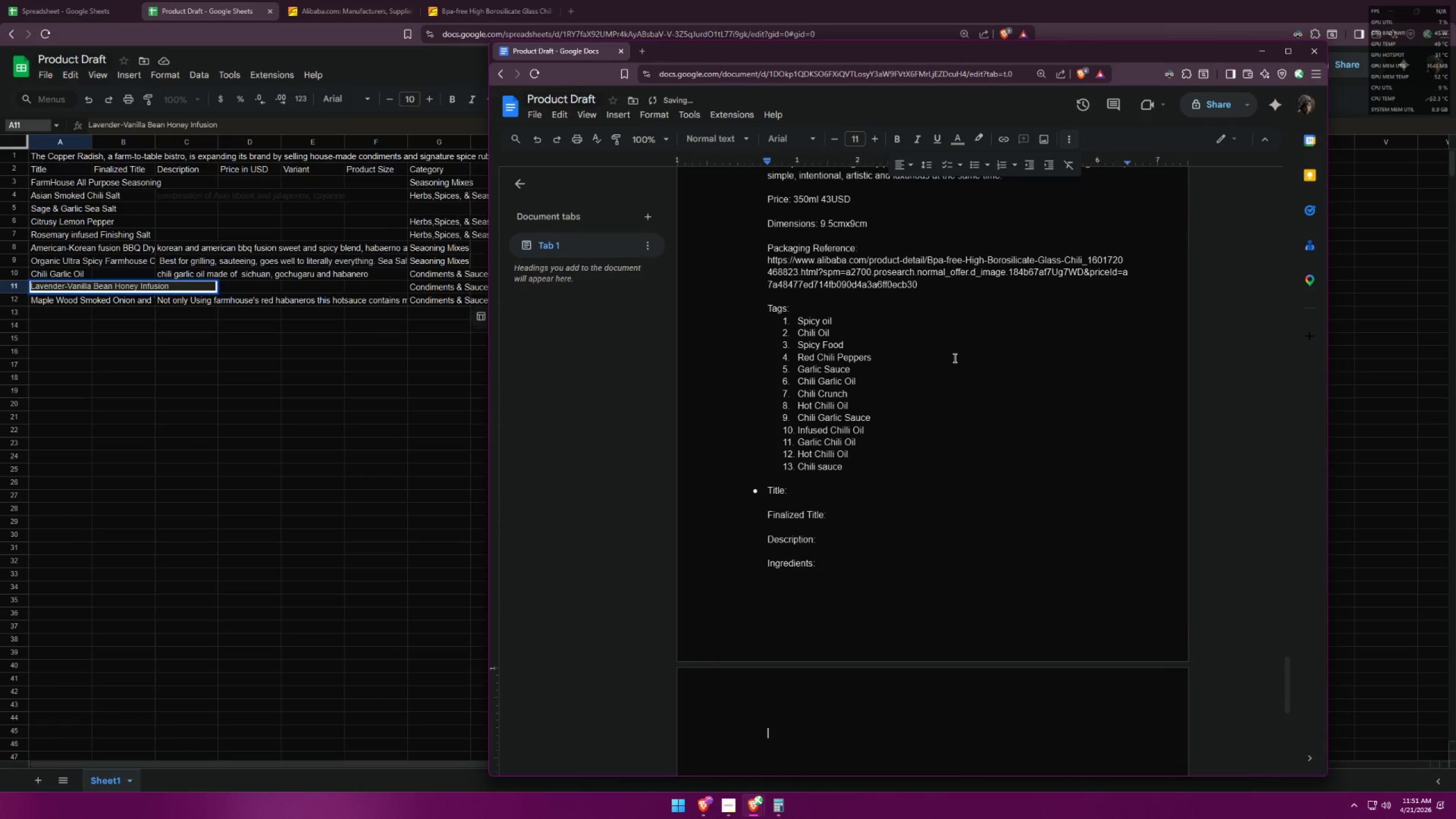 
scroll: coordinate [995, 360], scroll_direction: up, amount: 2.0
 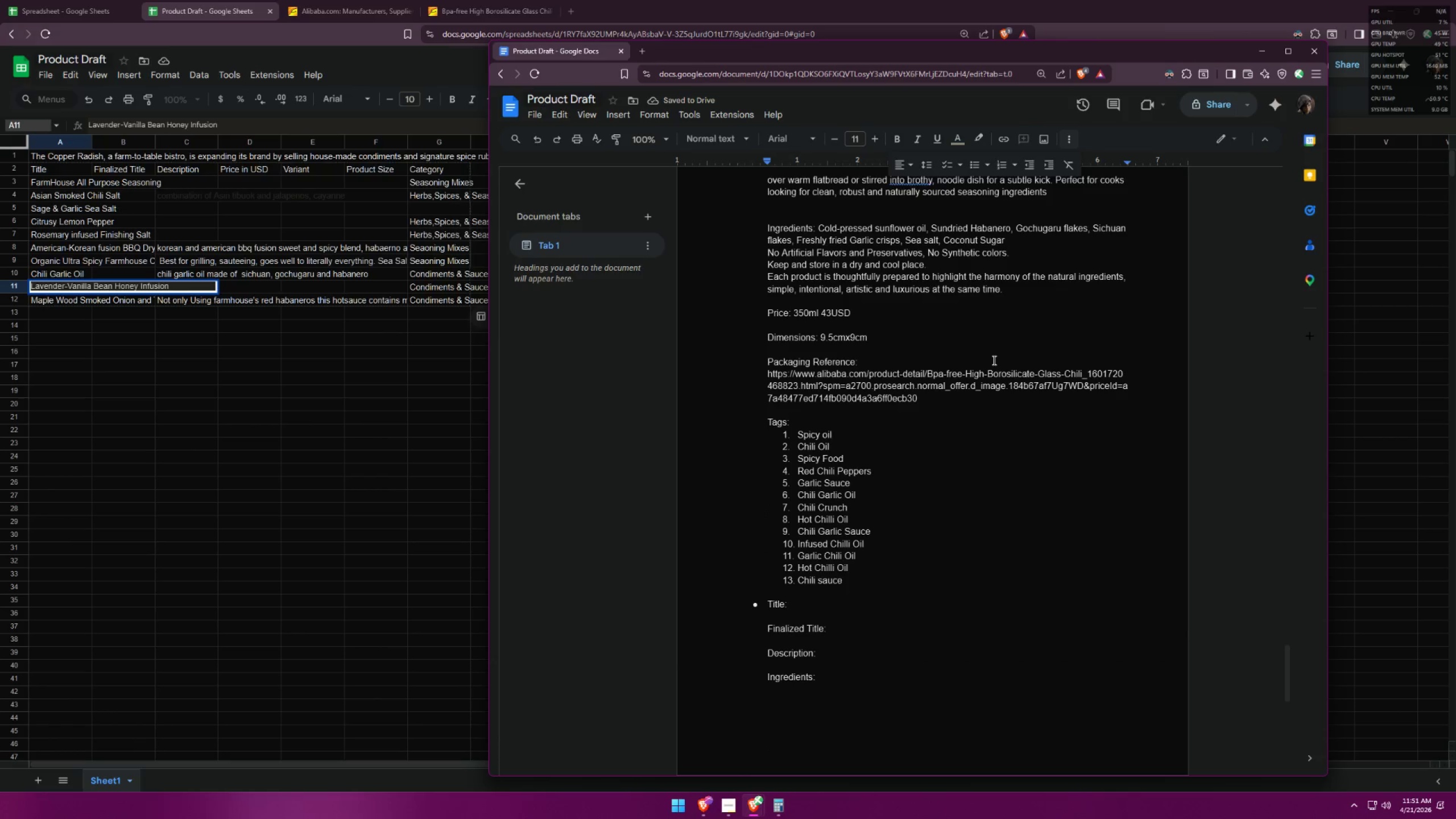 
type(Price:)
 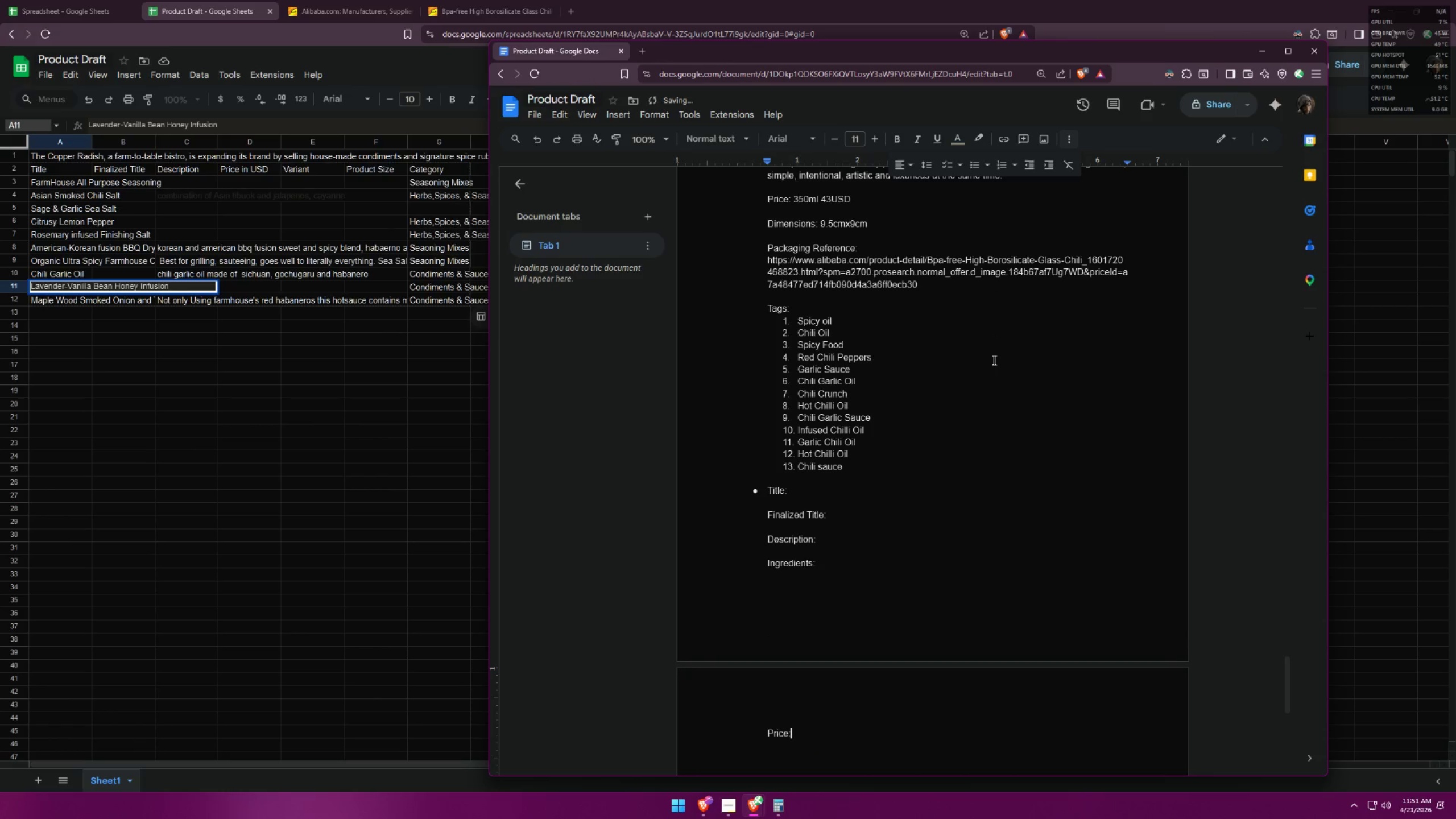 
key(Enter)
 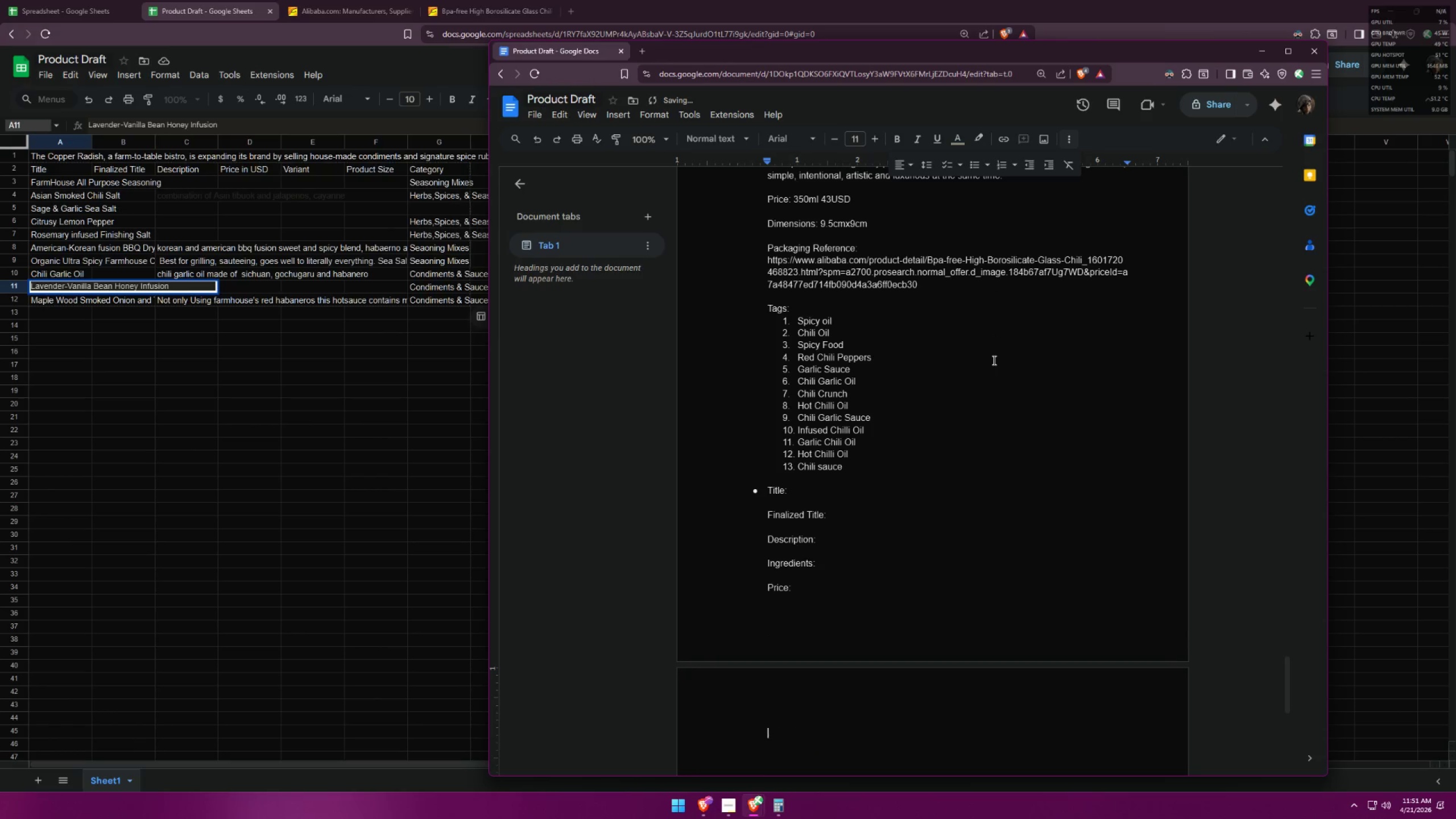 
key(Enter)
 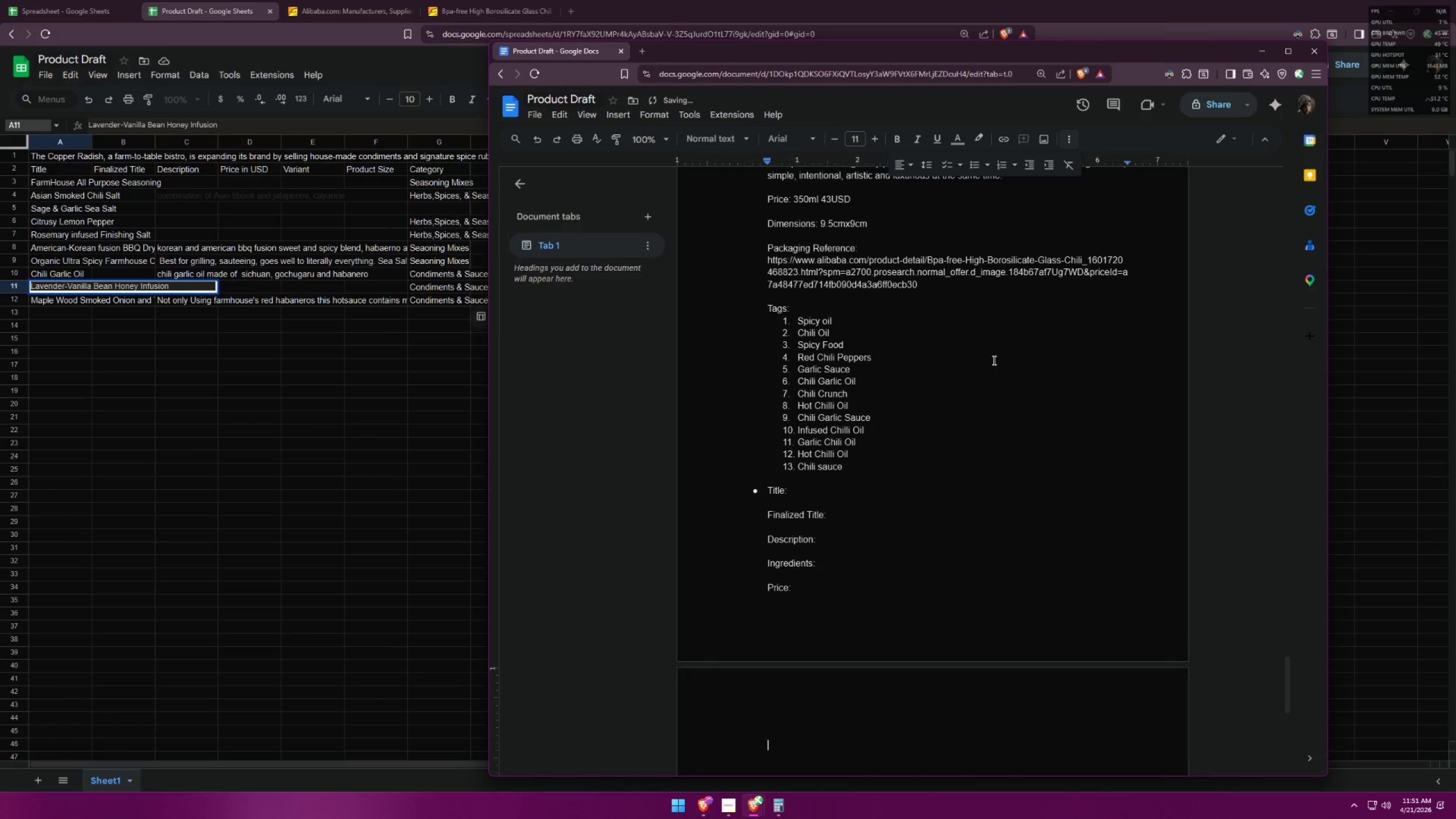 
key(Shift+ShiftLeft)
 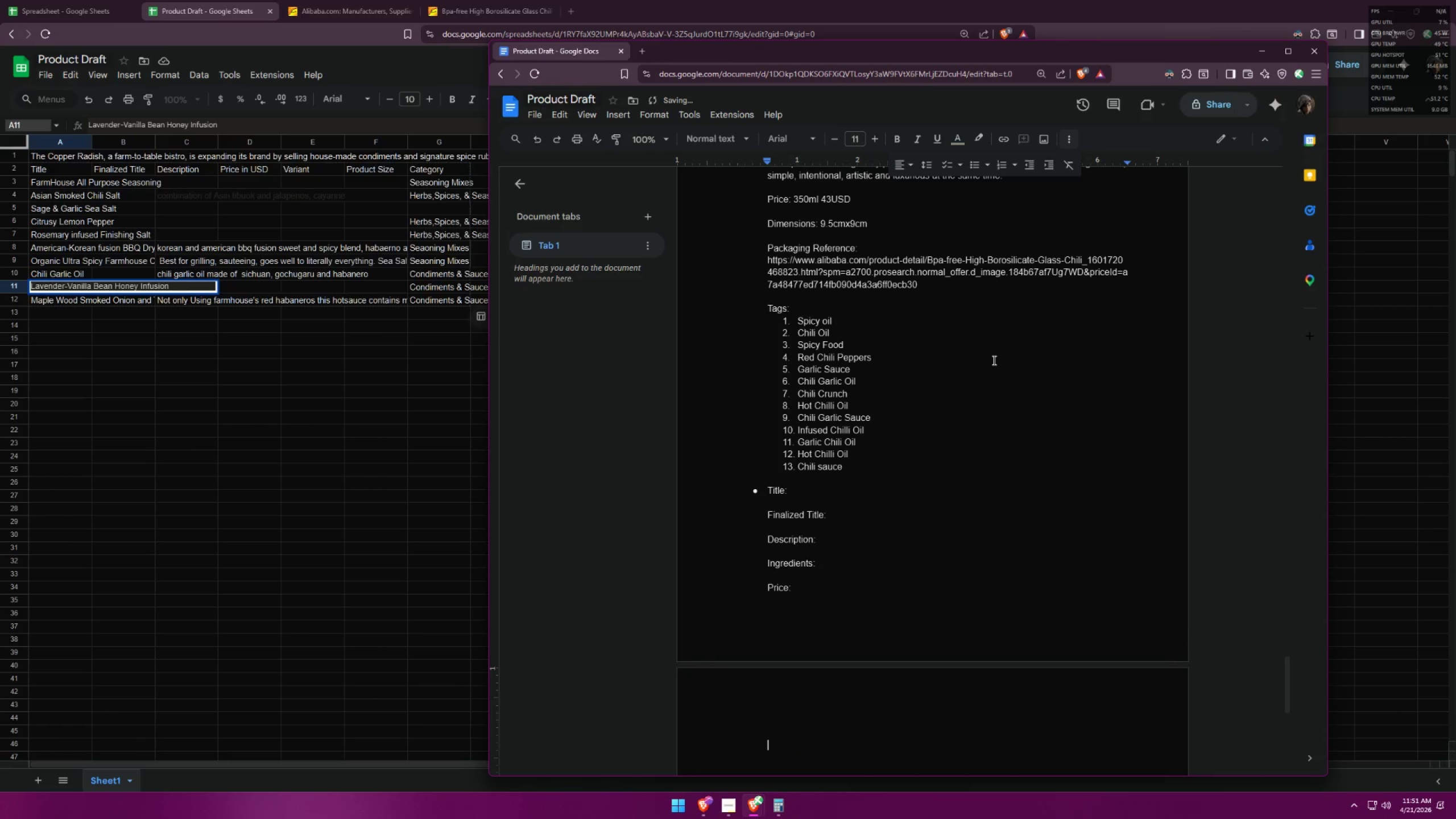 
key(Shift+D)
 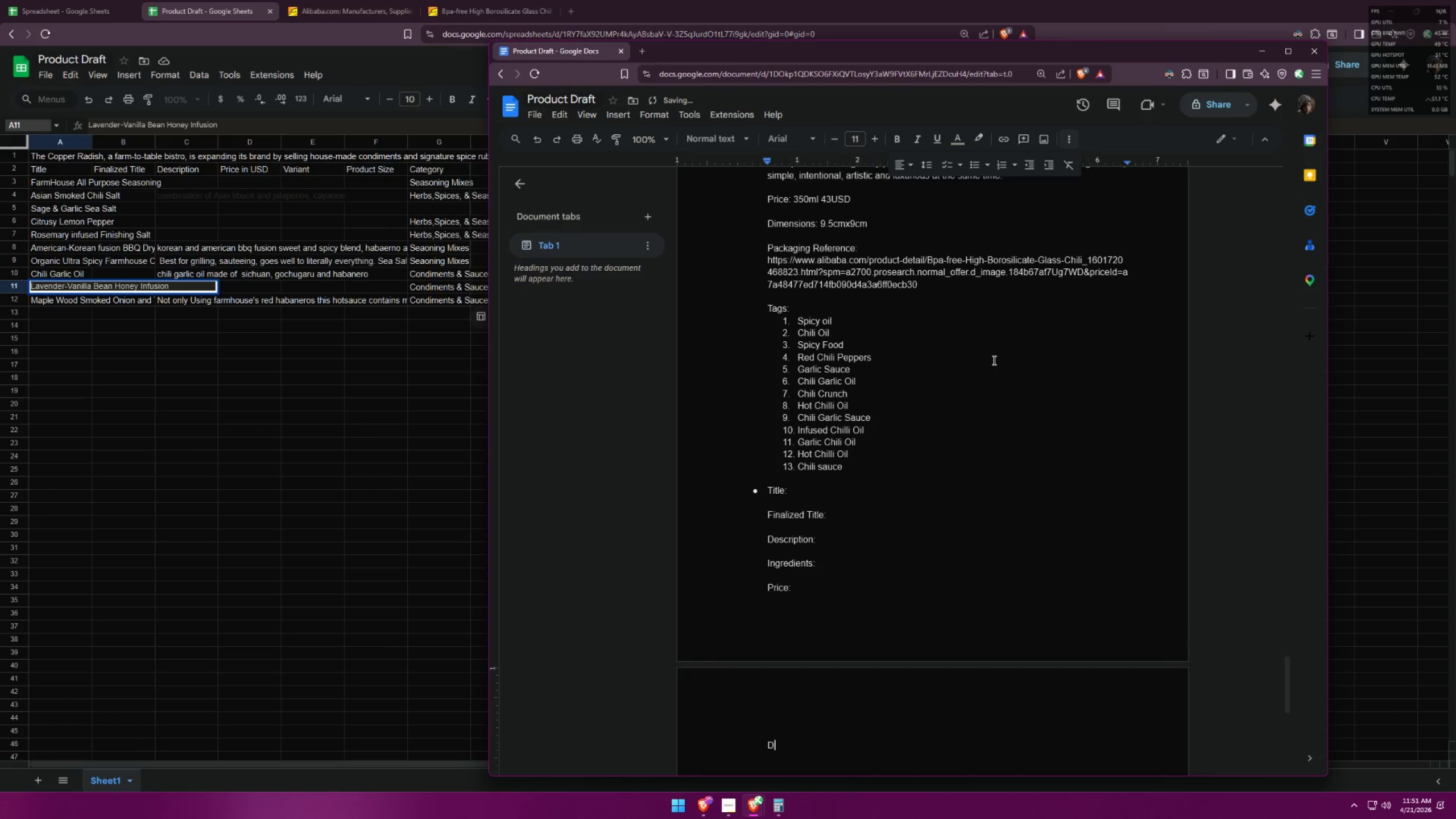 
key(Backspace)
 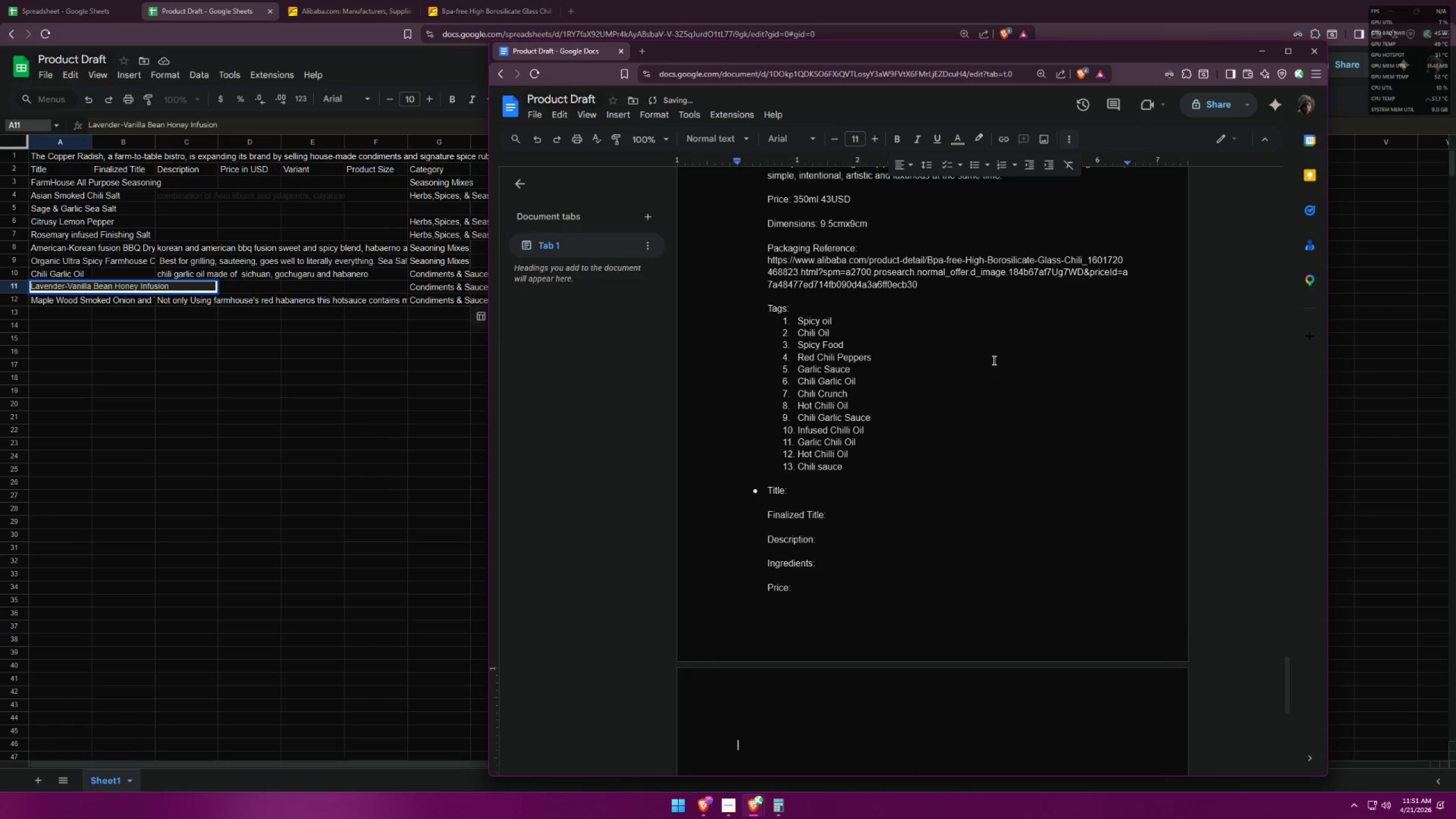 
key(Backspace)
 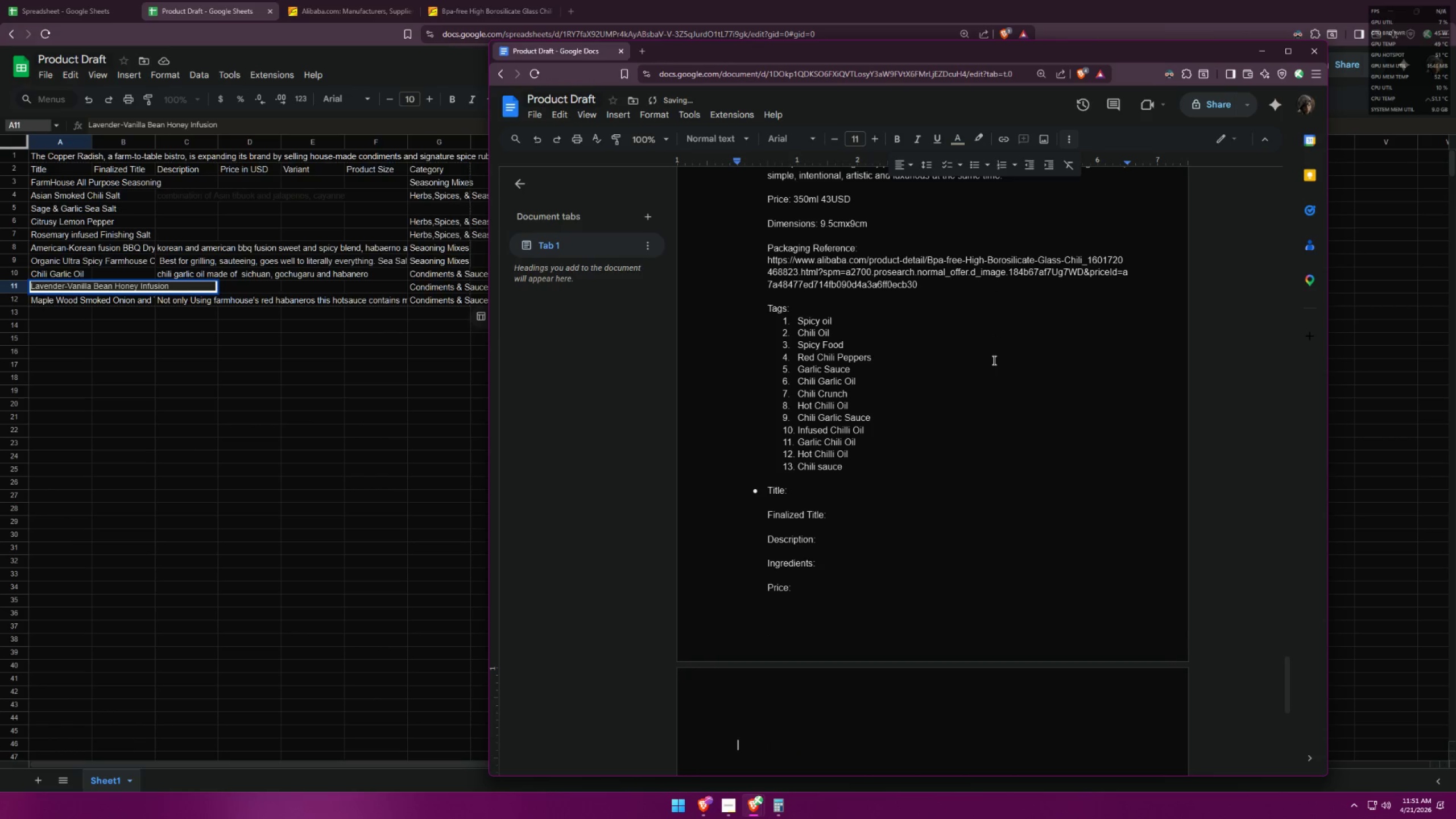 
key(Backspace)
 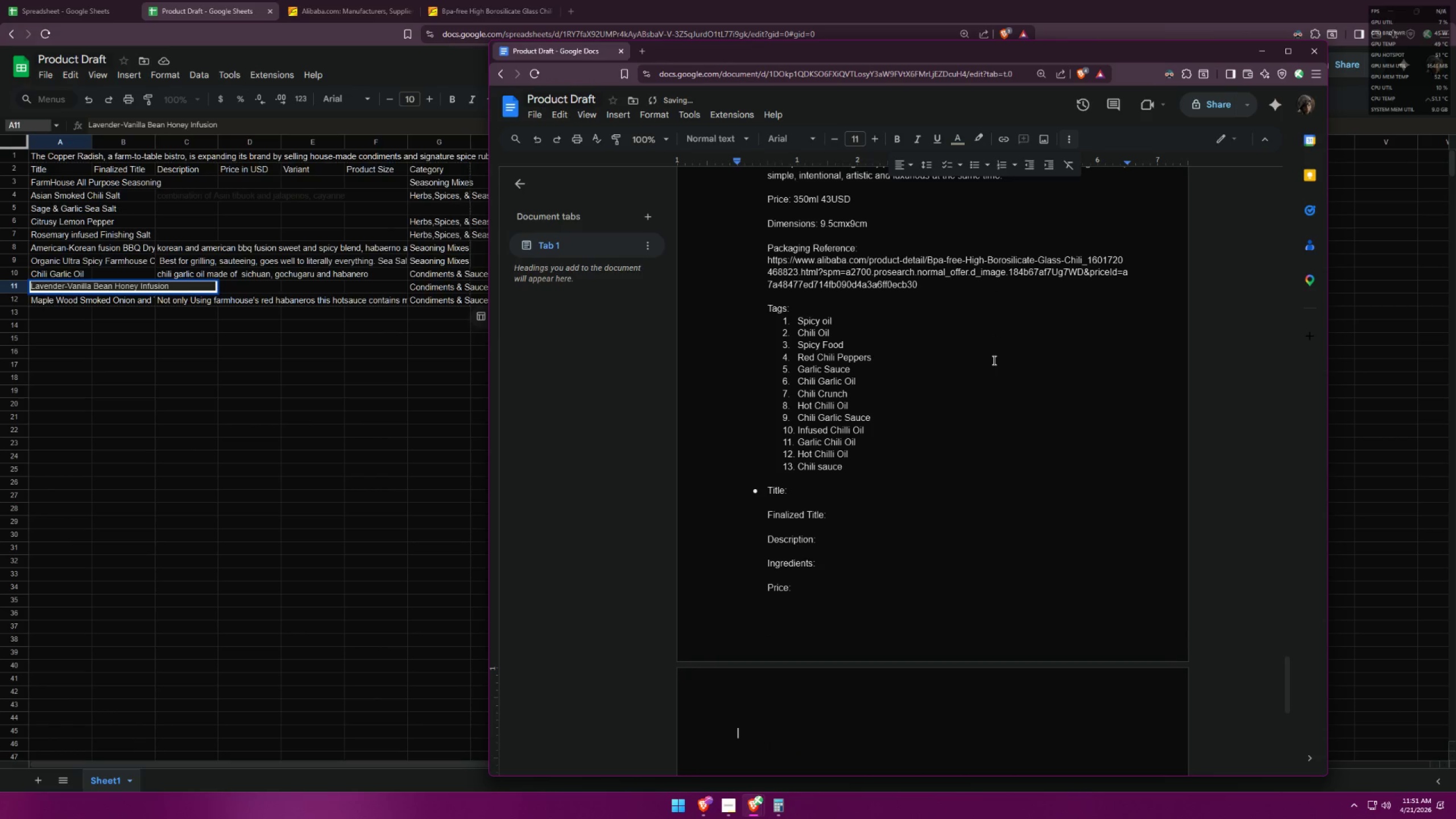 
key(Backspace)
 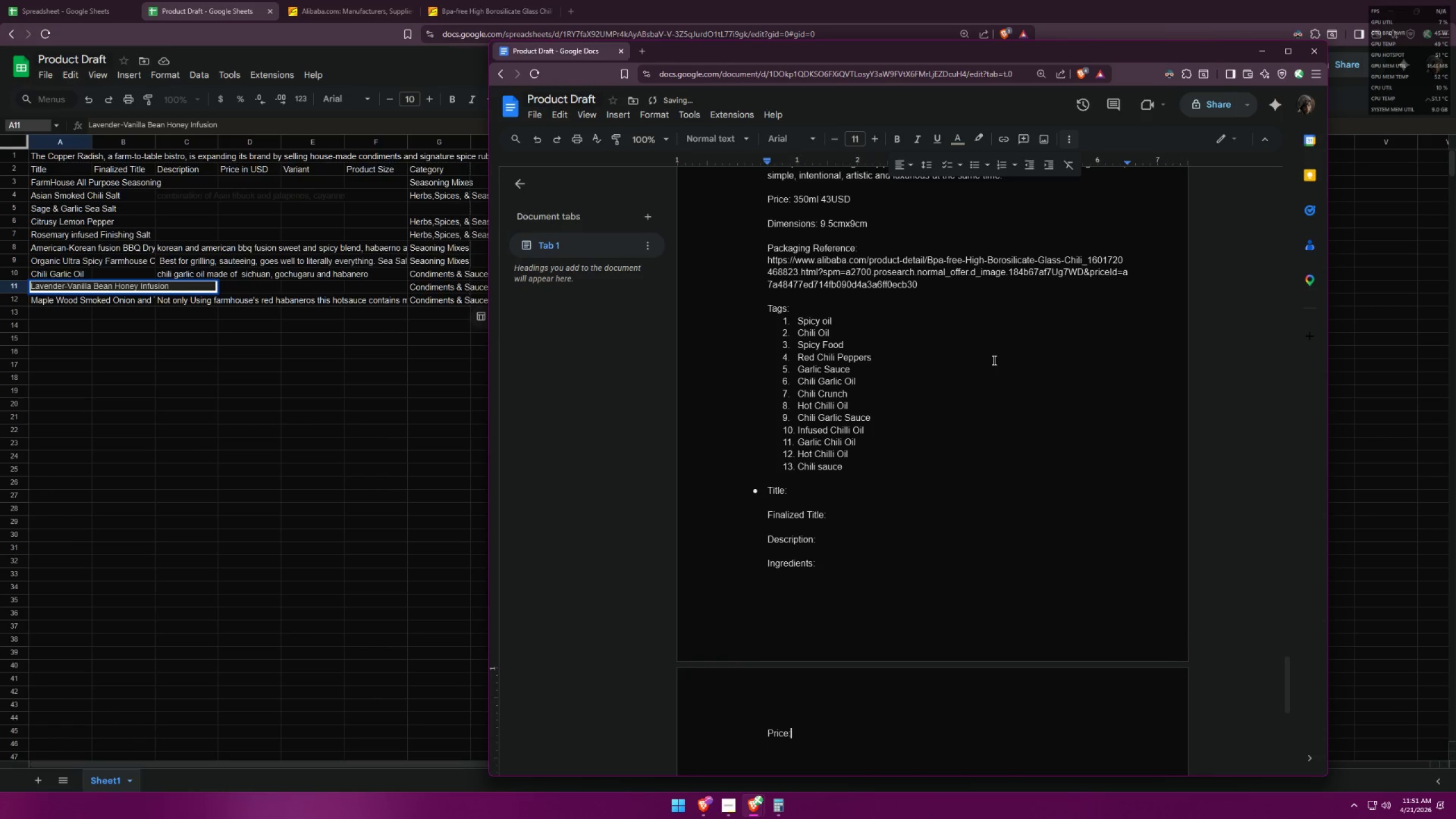 
key(Enter)
 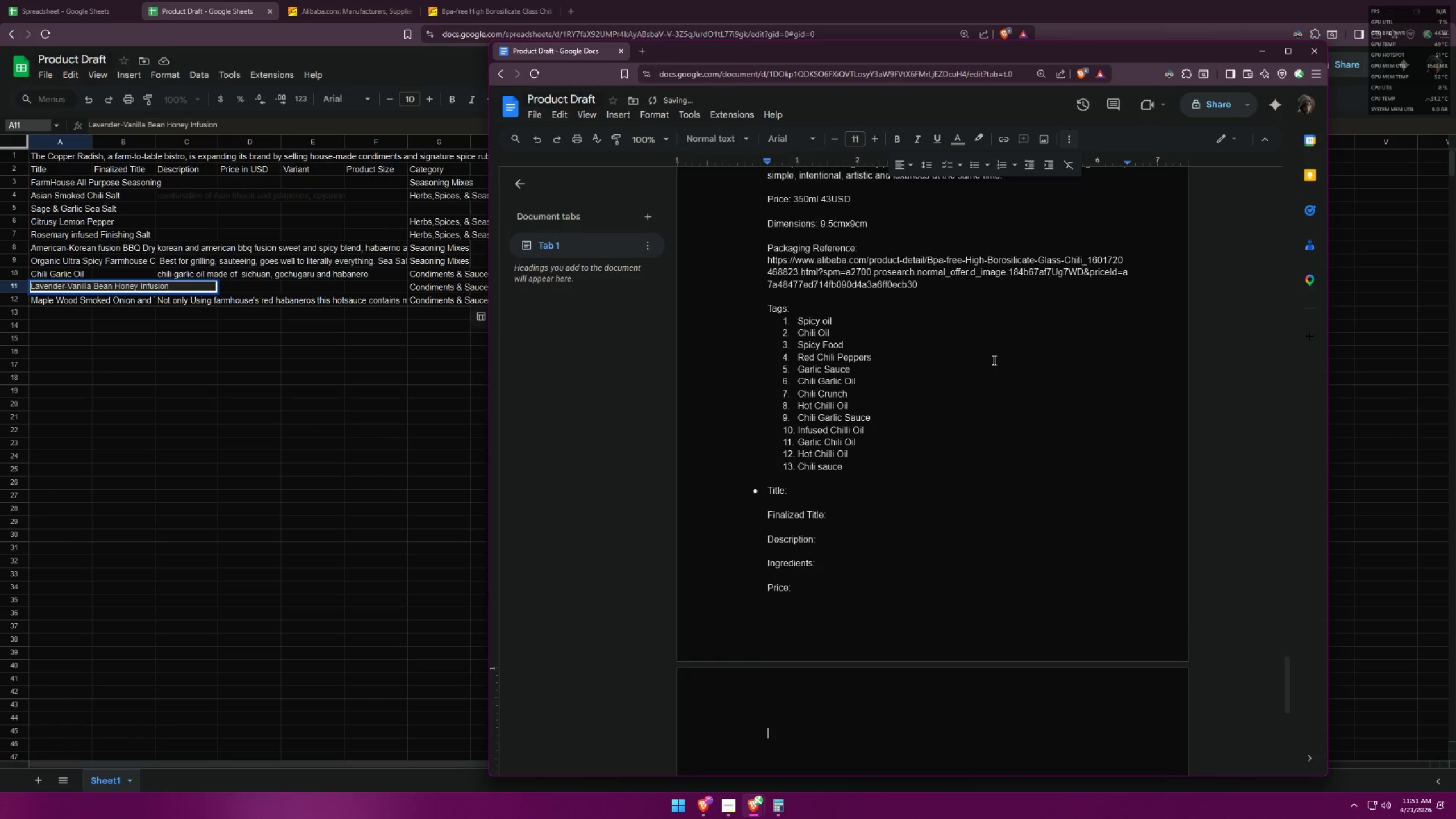 
key(Enter)
 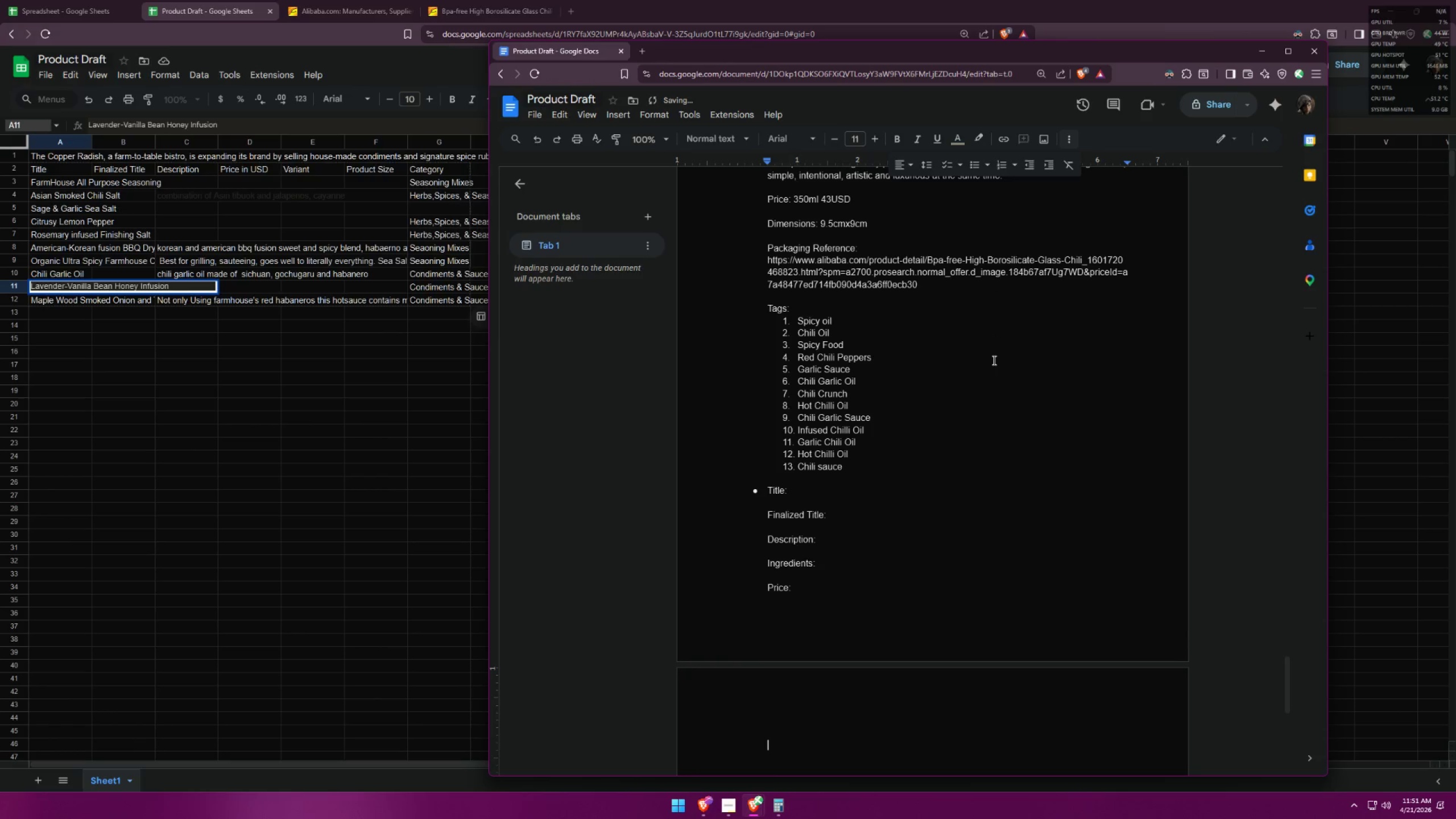 
type(Dimensions:)
 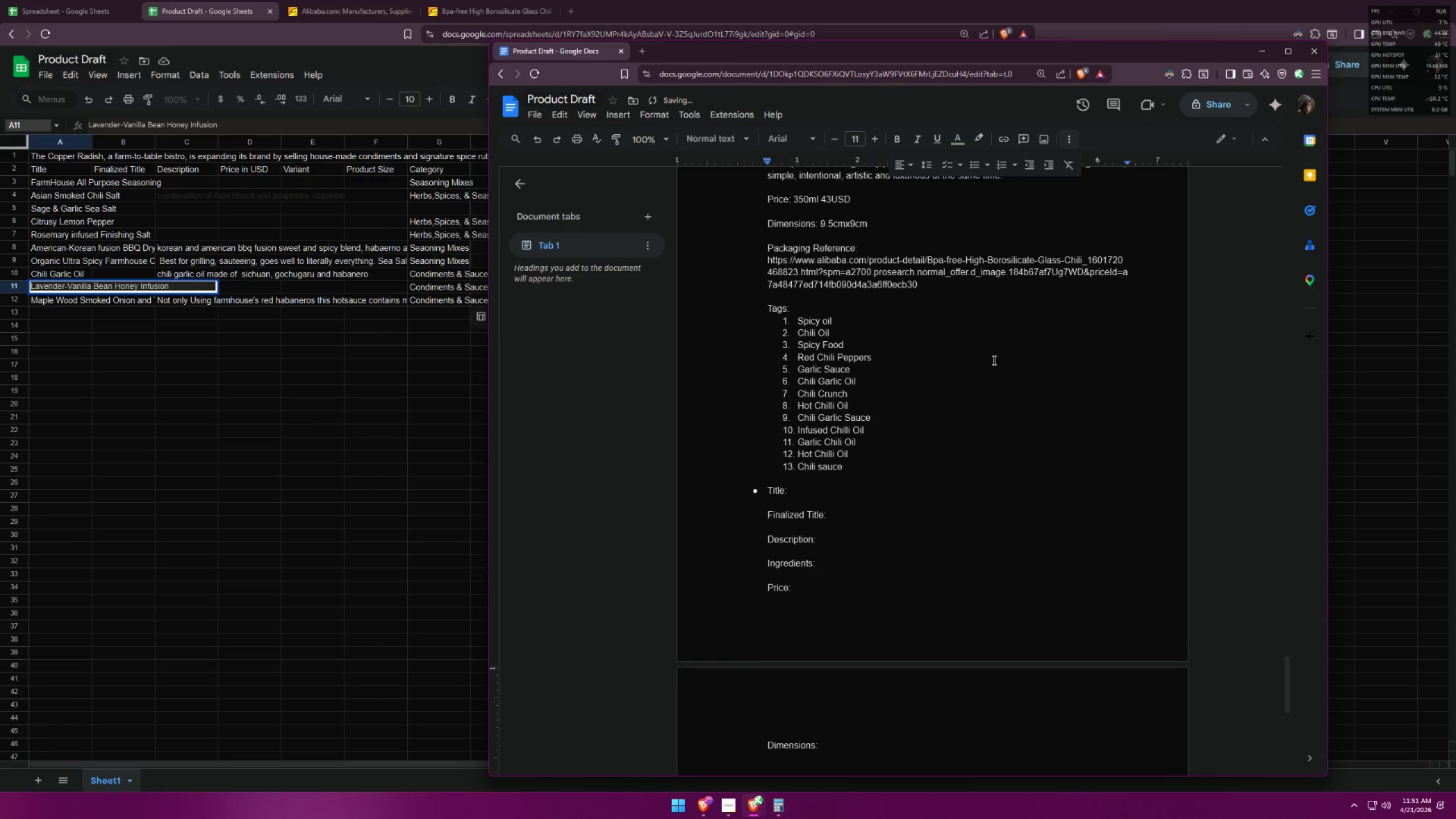 
key(Enter)
 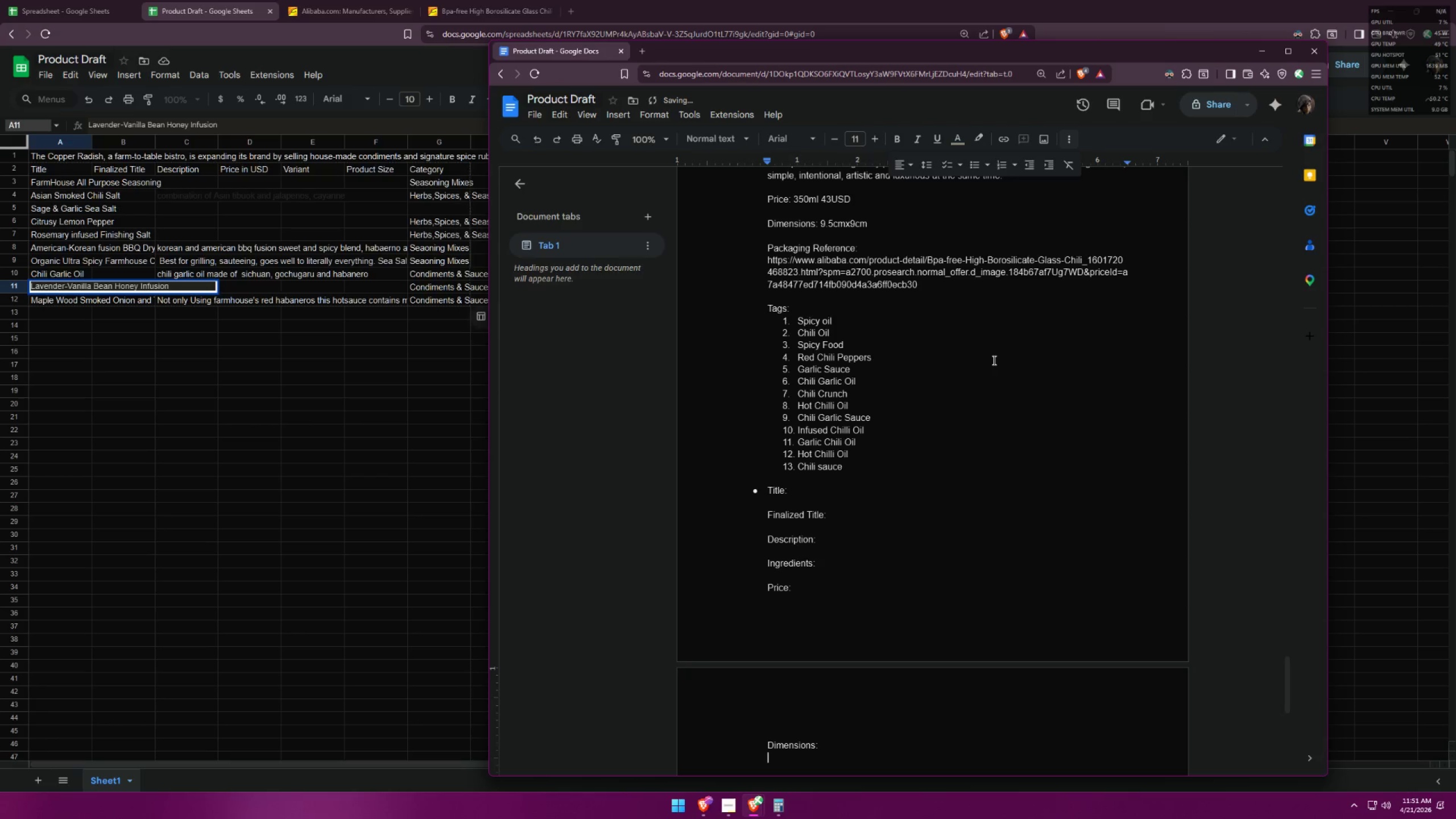 
key(Enter)
 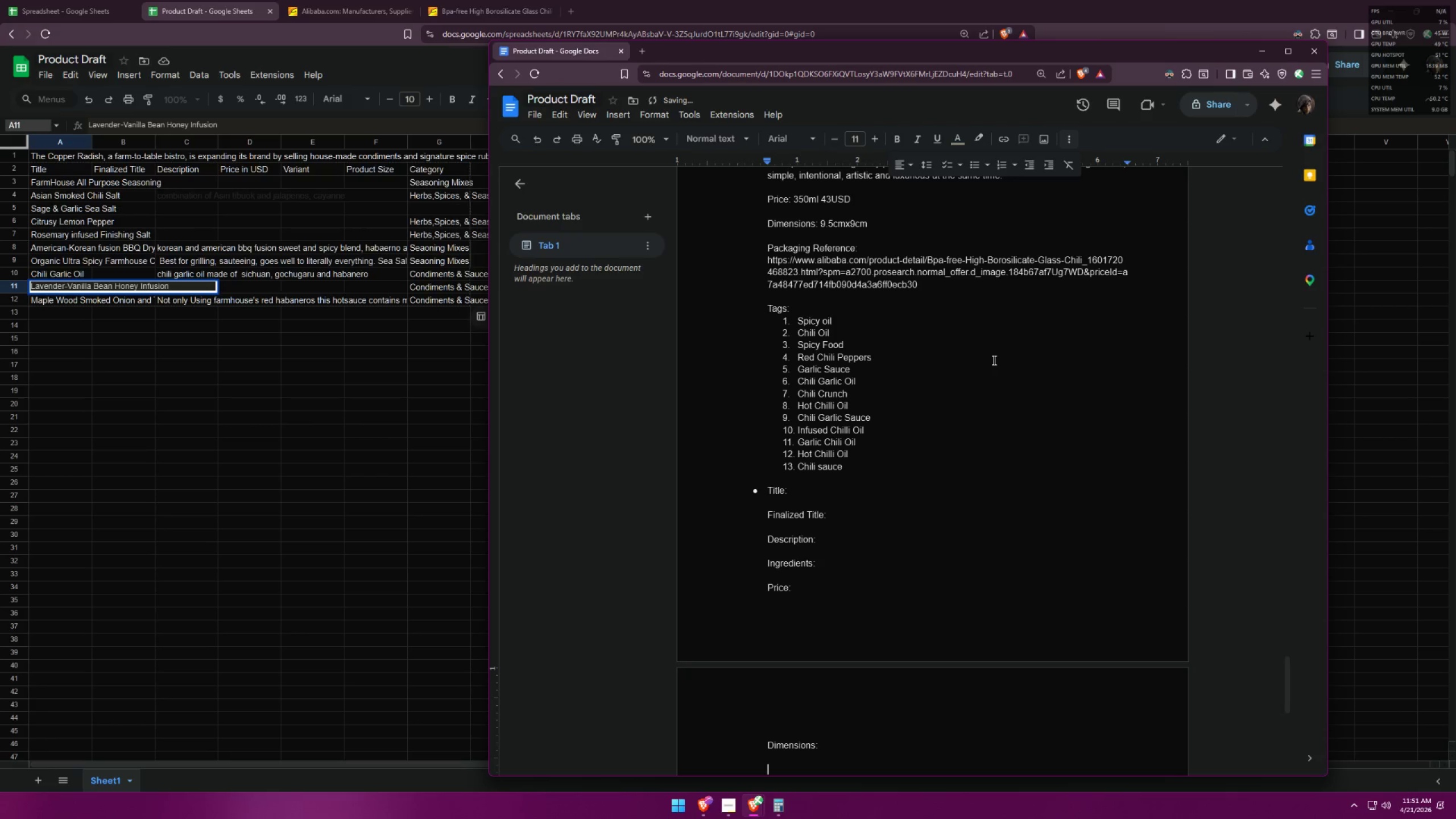 
type(Packaging Reference:)
 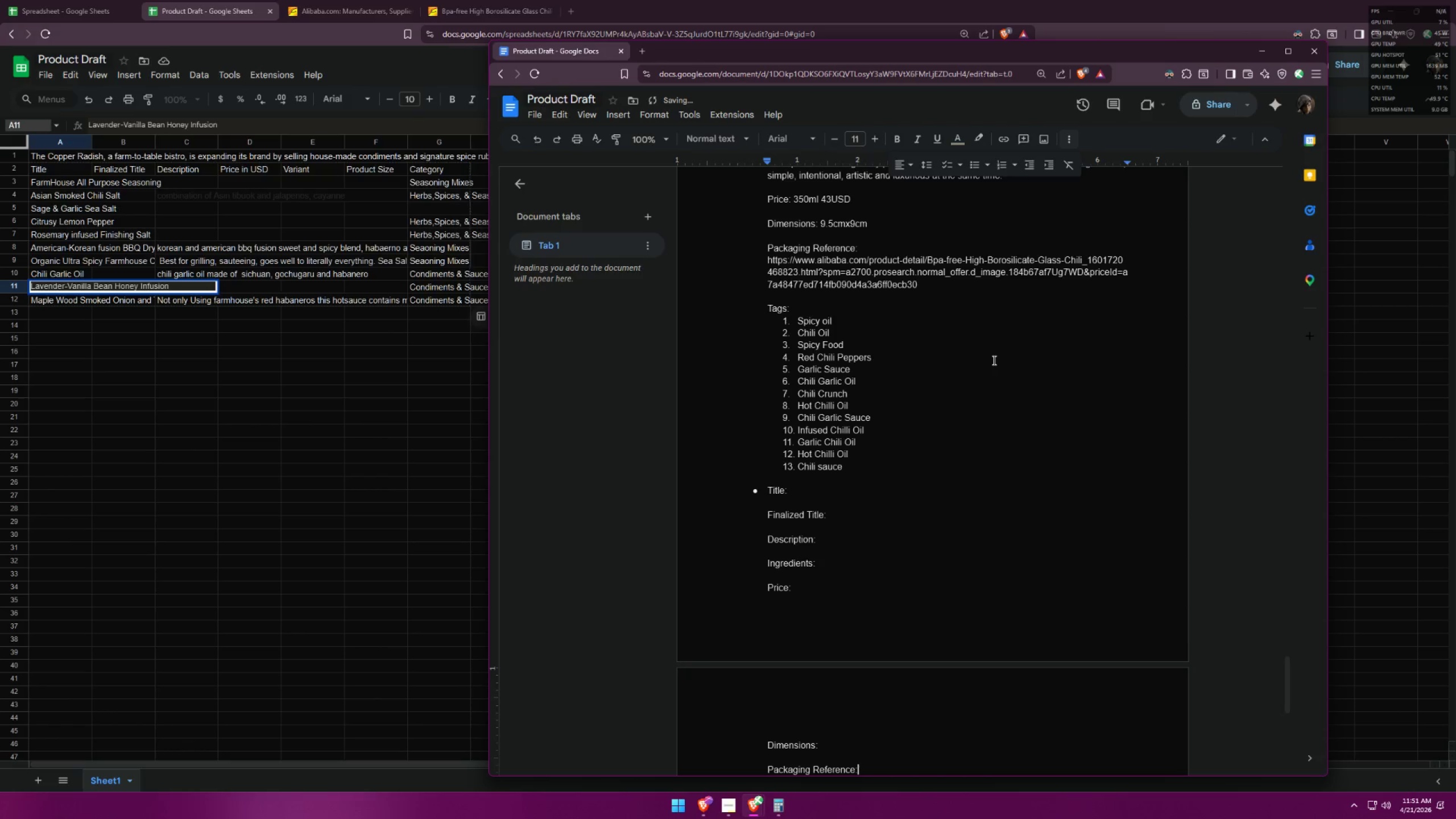 
key(Enter)
 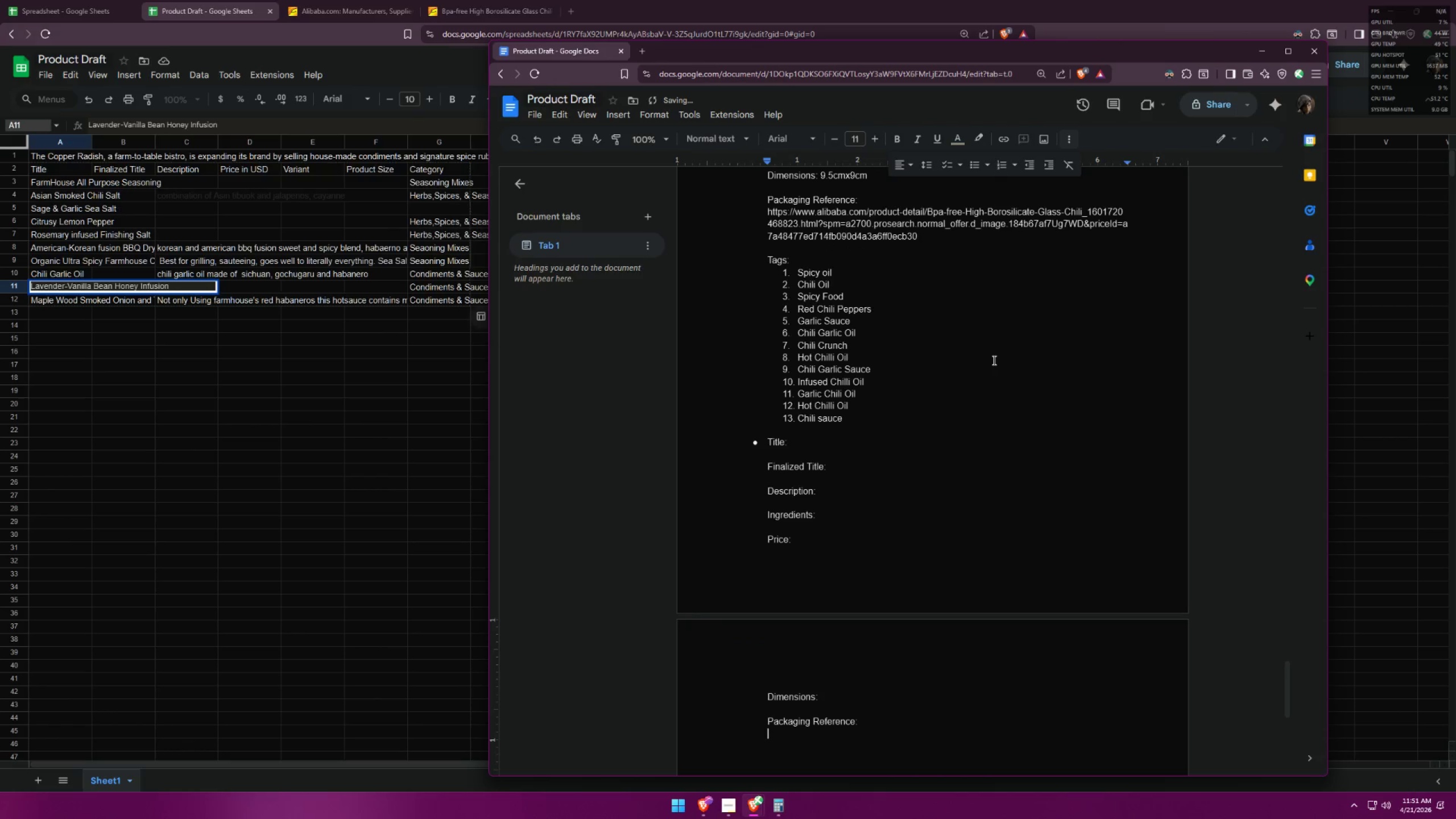 
key(Enter)
 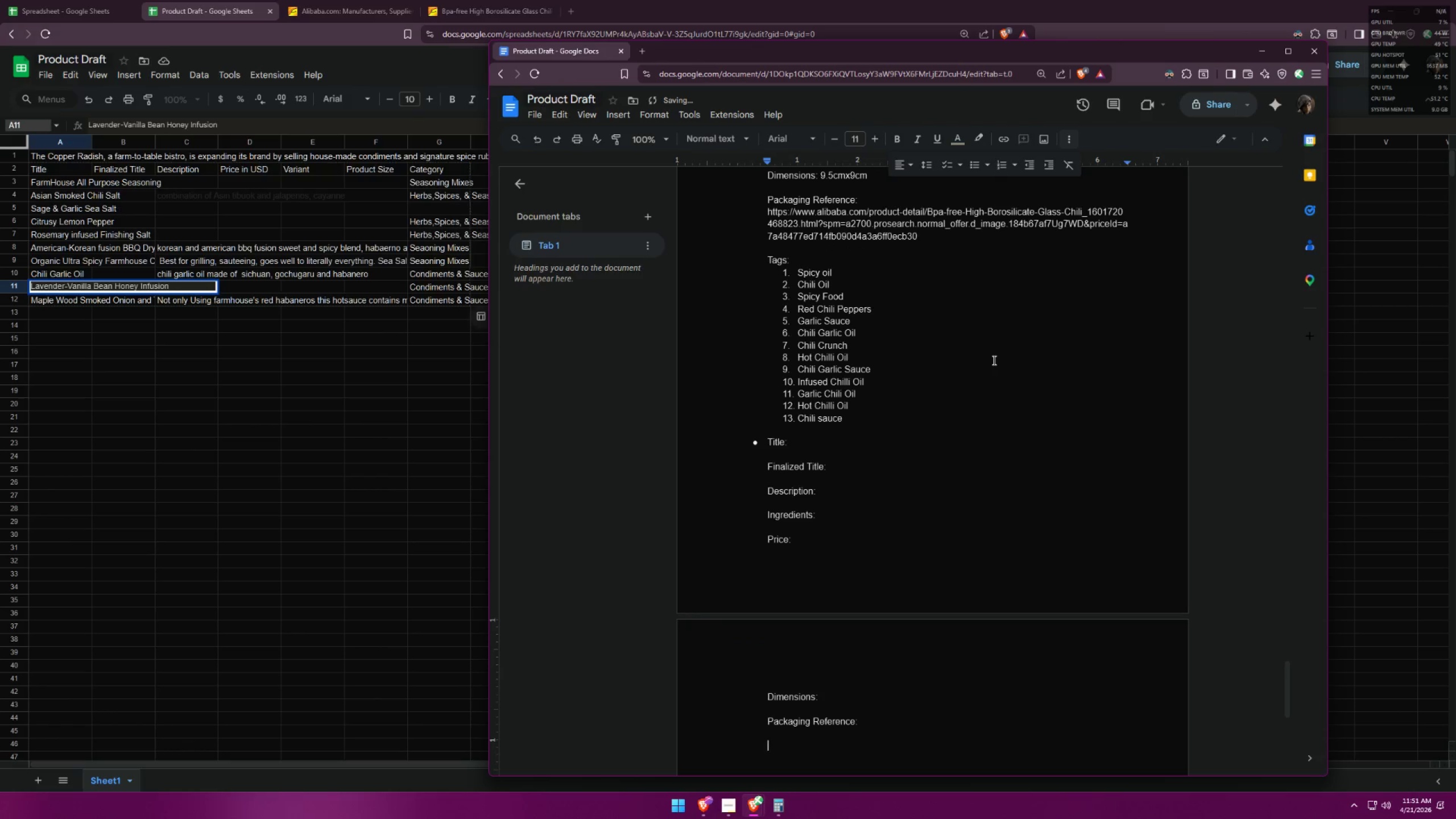 
type(Tags:)
 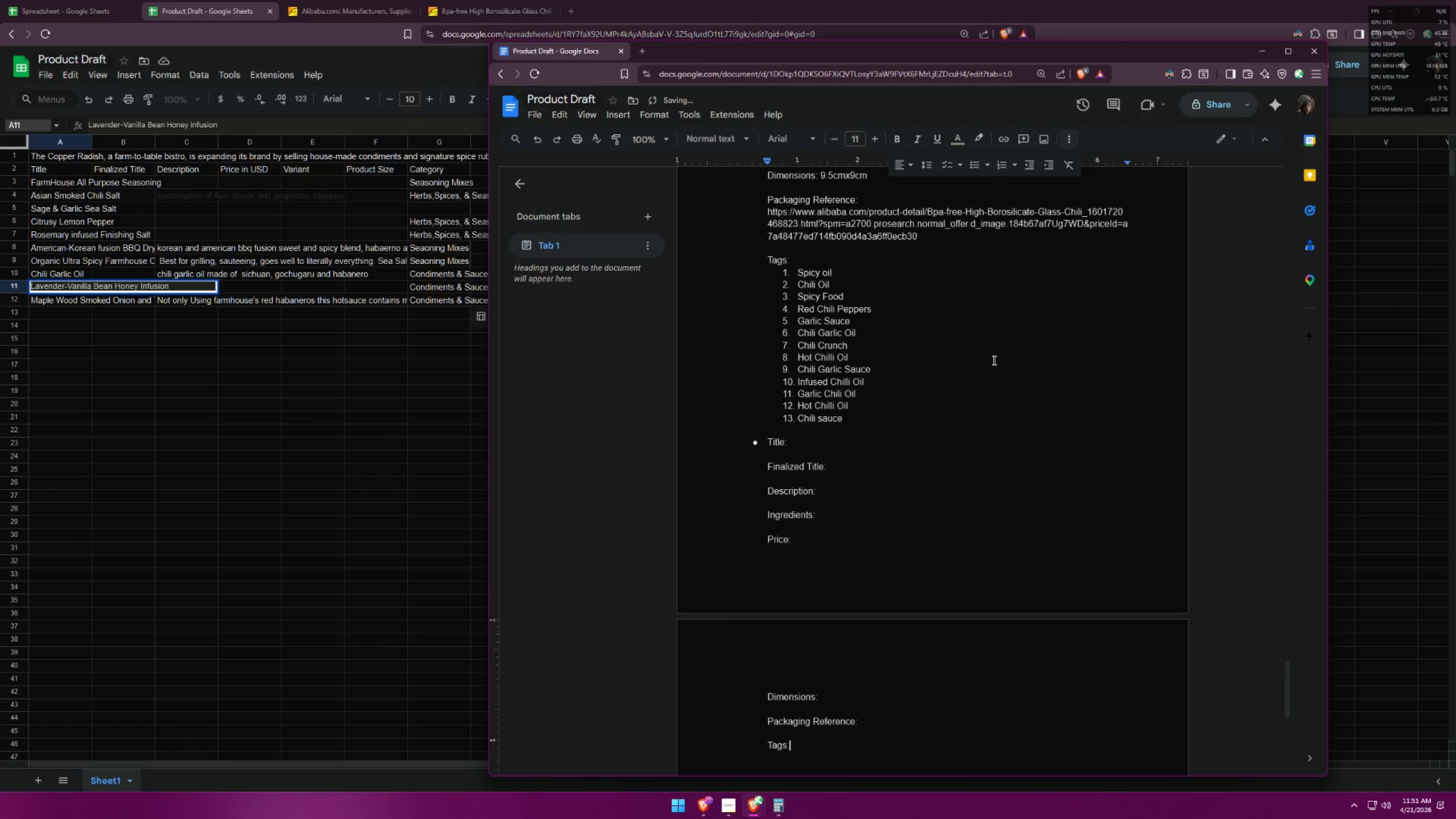 
key(Enter)
 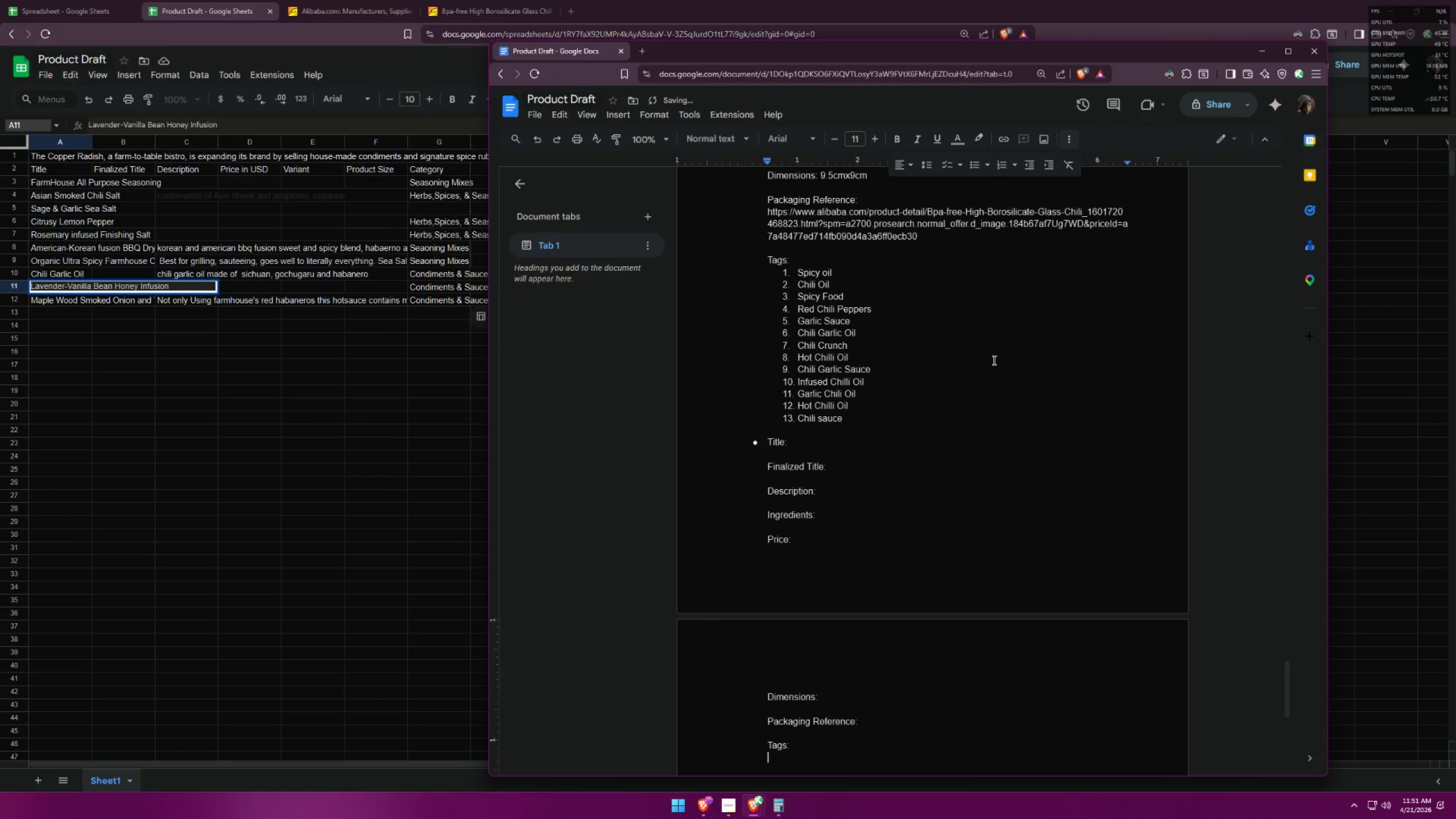 
key(1)
 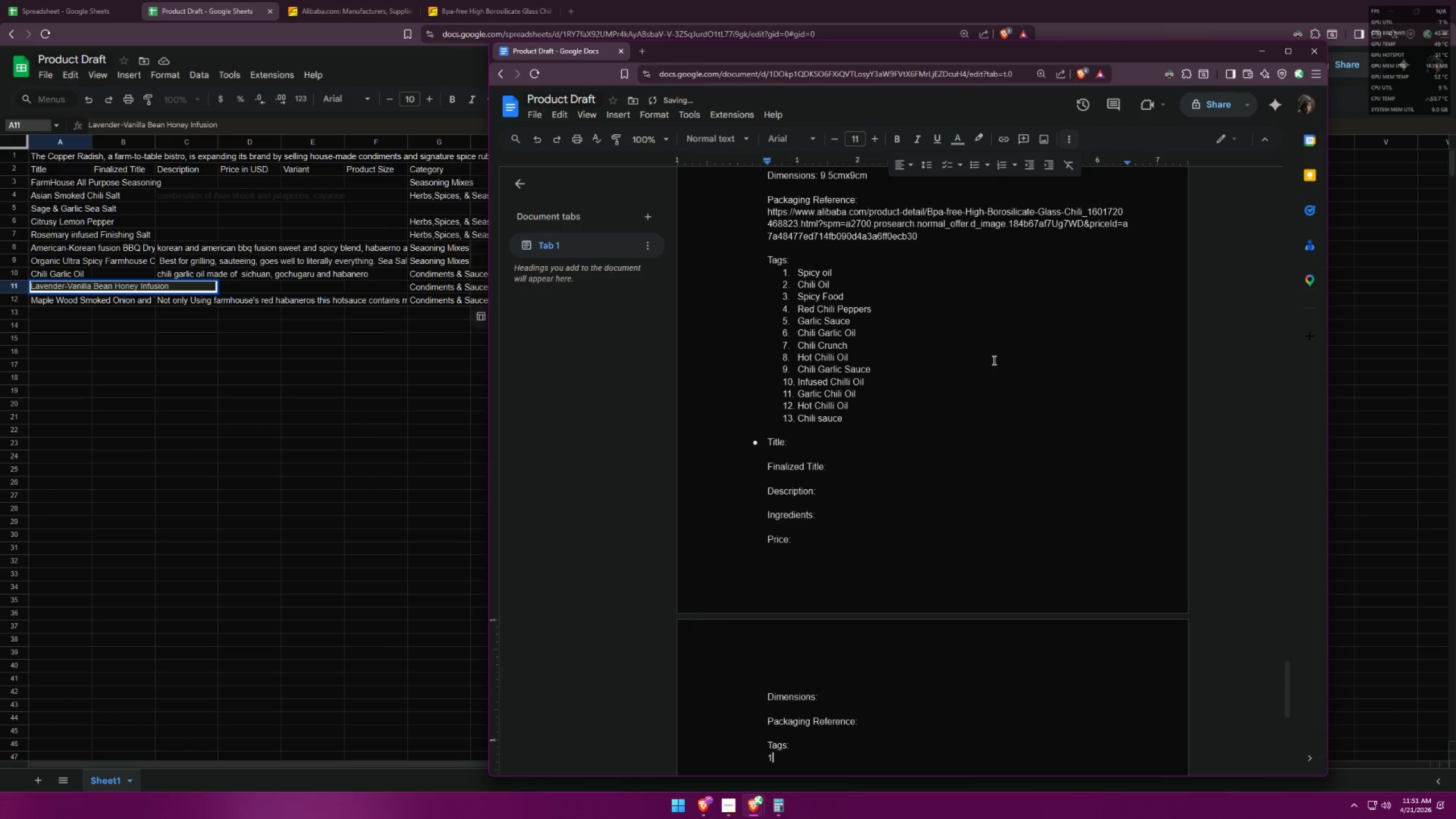 
key(Period)
 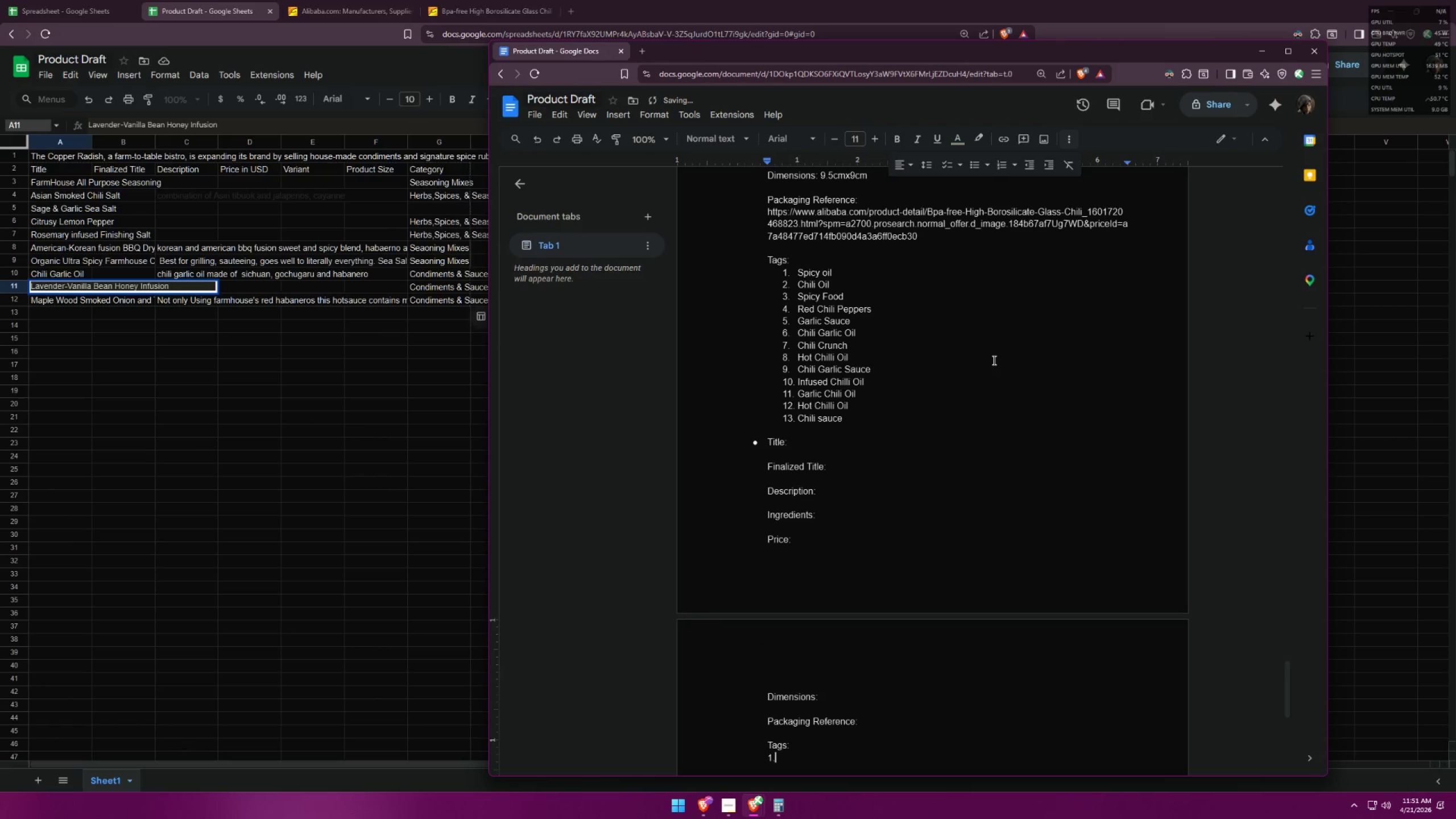 
key(Space)
 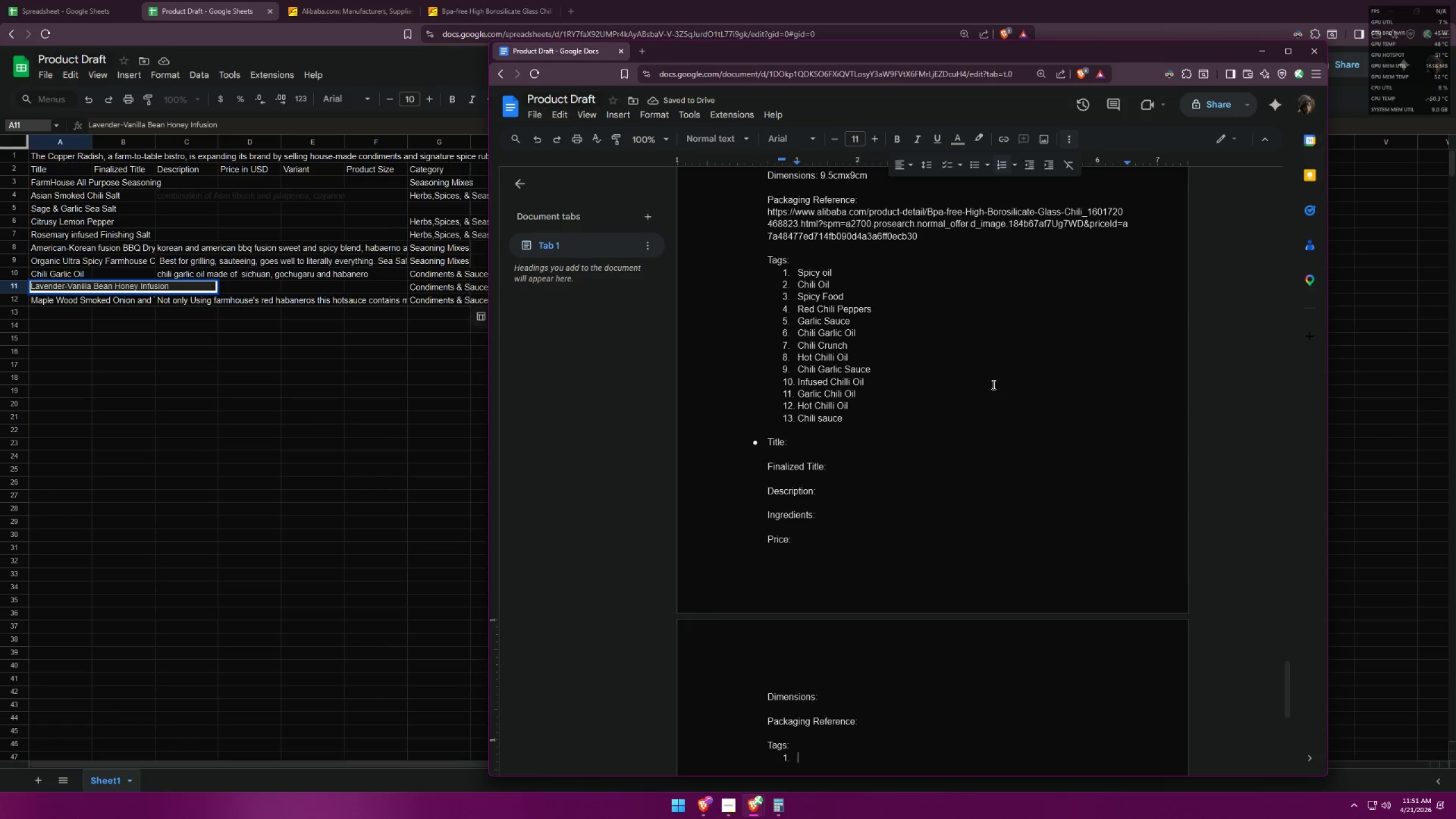 
wait(6.38)
 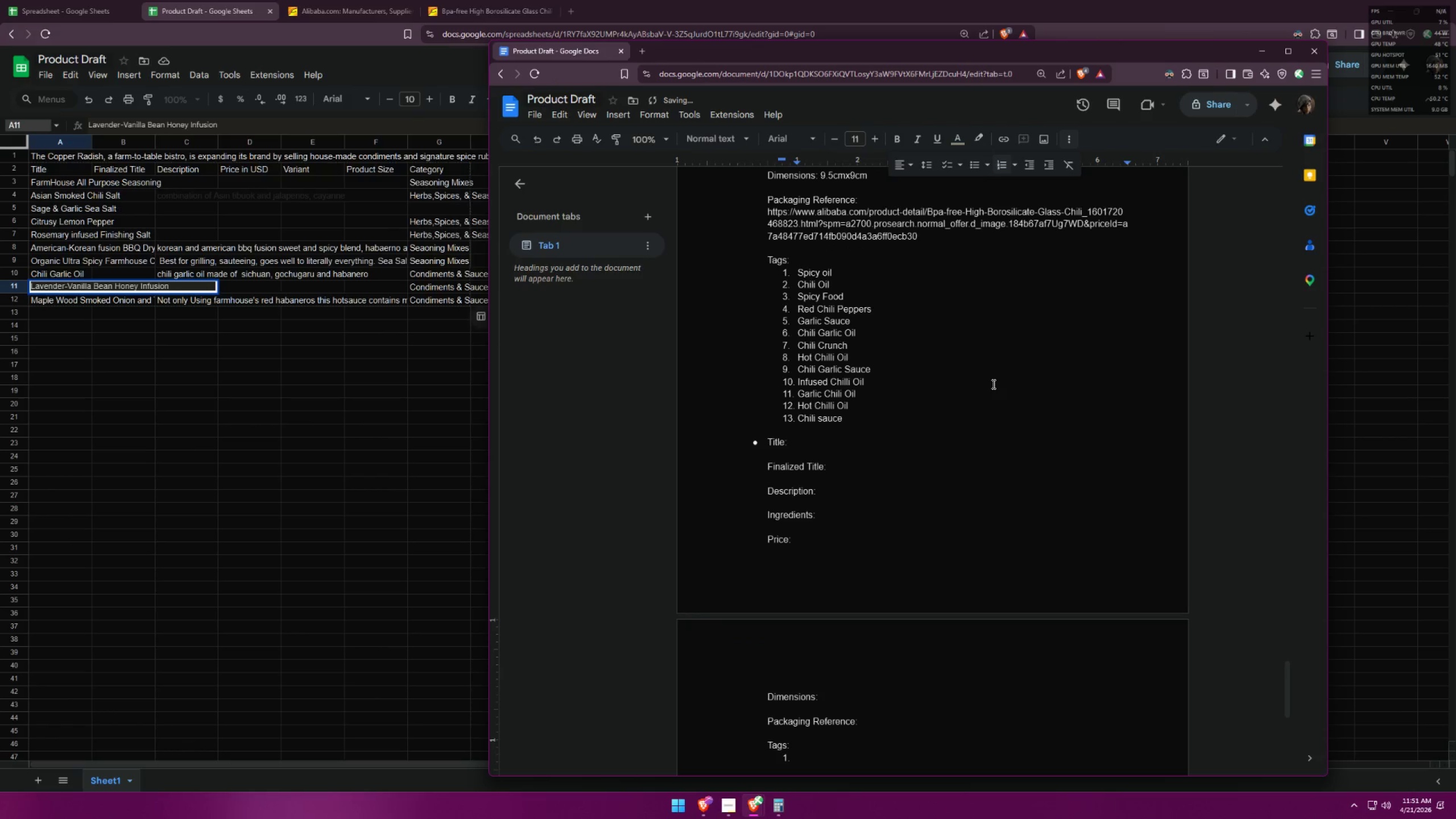 
scroll: coordinate [1023, 459], scroll_direction: up, amount: 5.0
 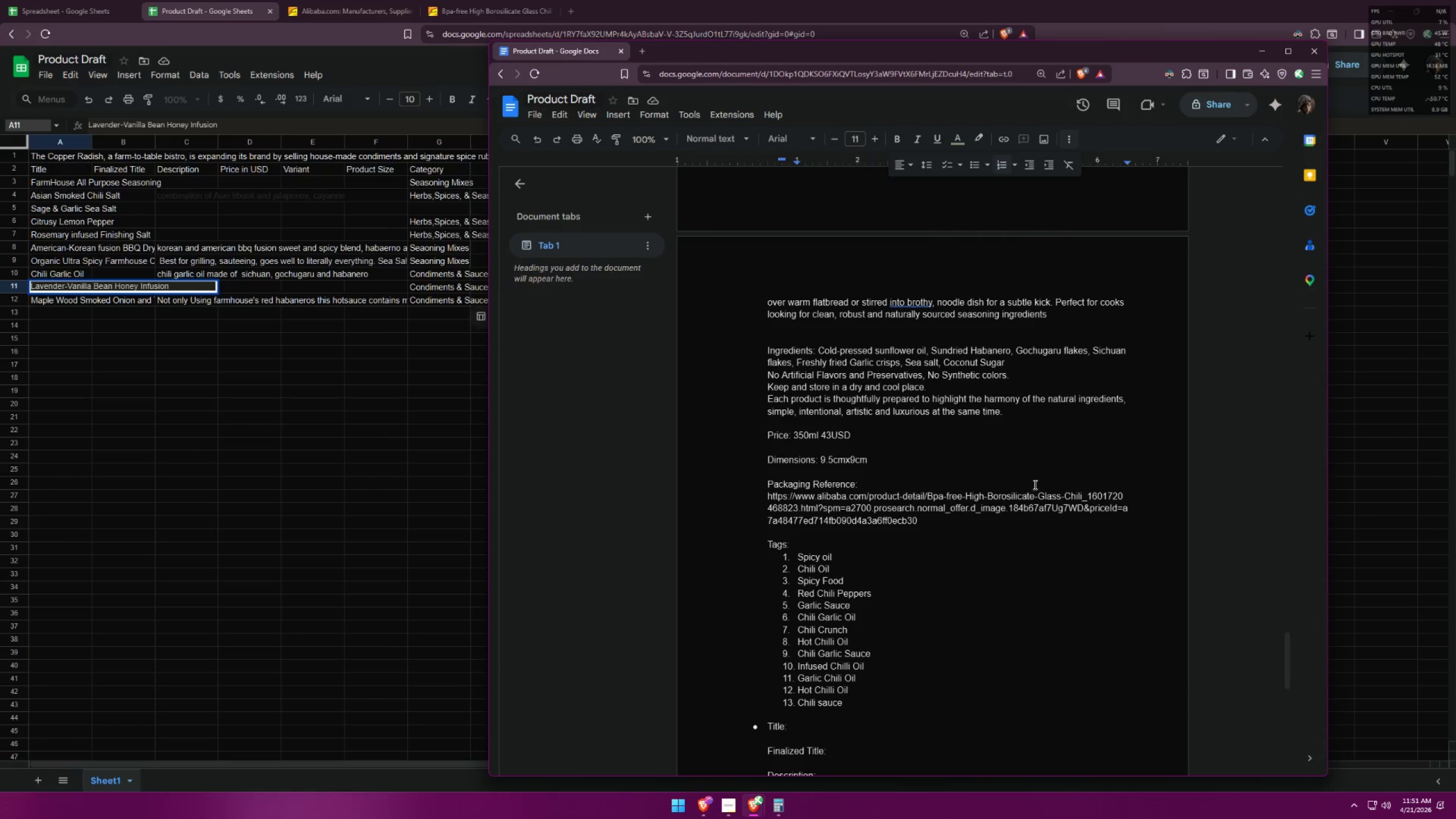 
scroll: coordinate [1044, 481], scroll_direction: down, amount: 5.0
 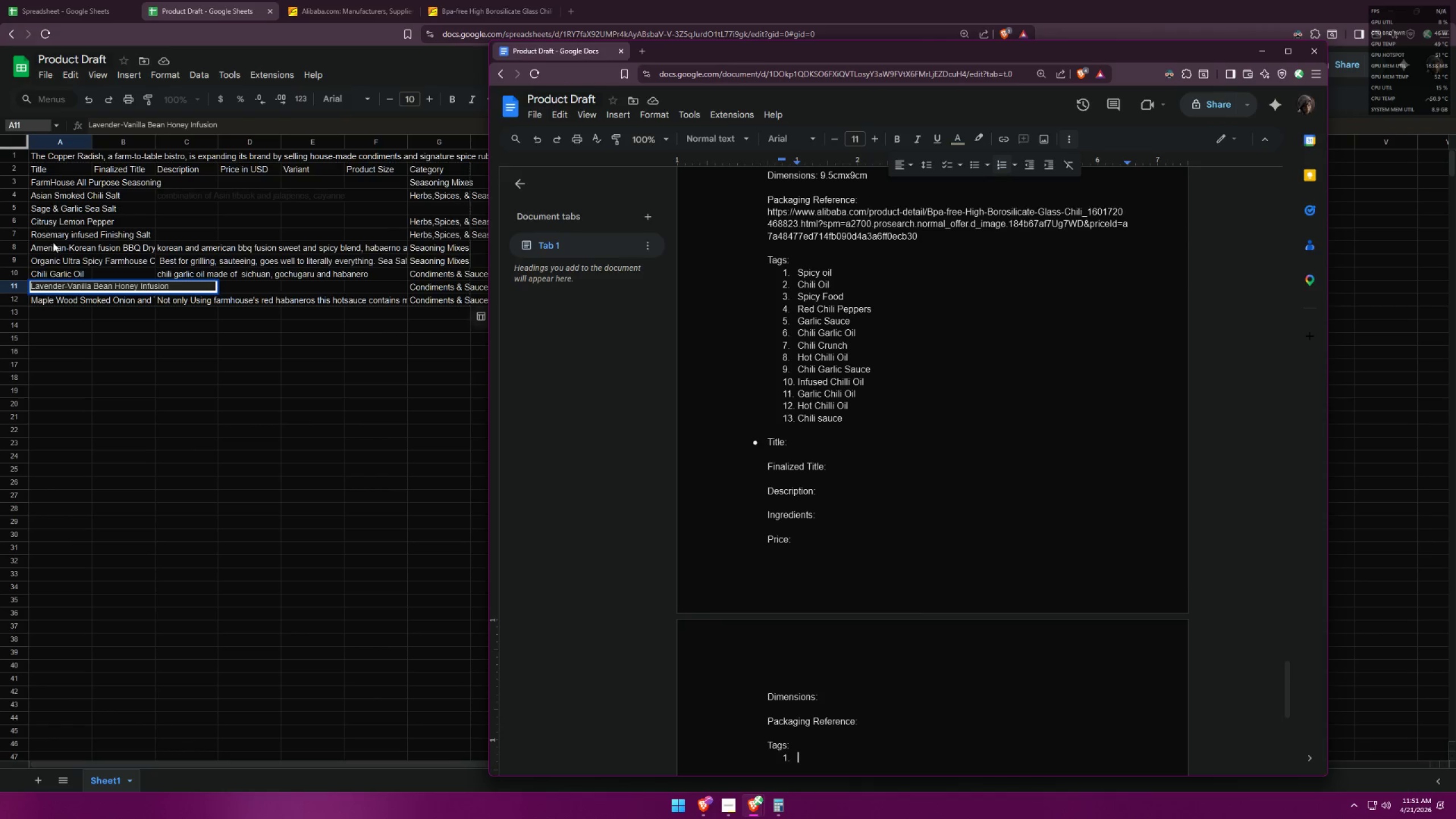 
left_click([72, 287])
 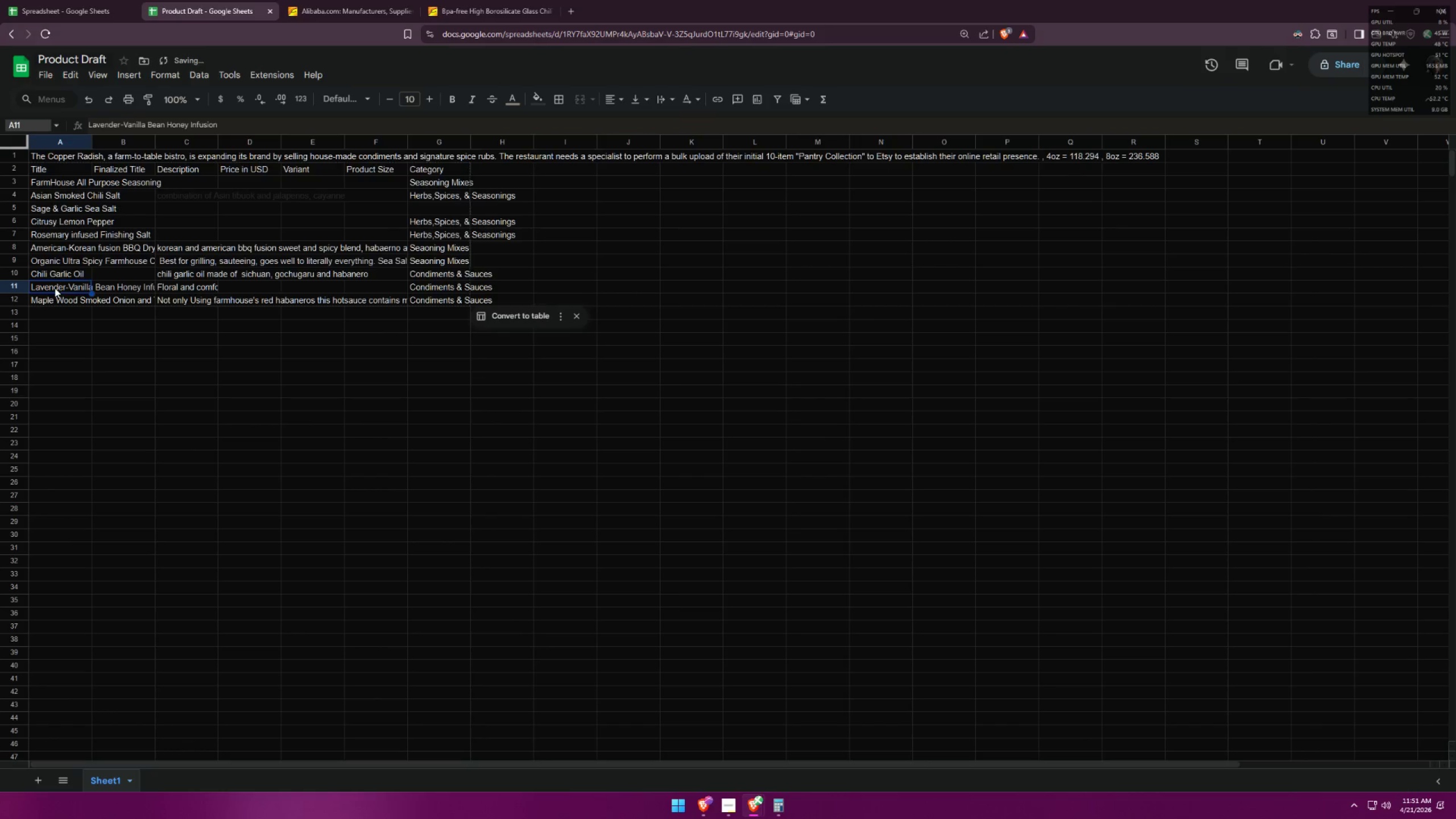 
key(Control+ControlLeft)
 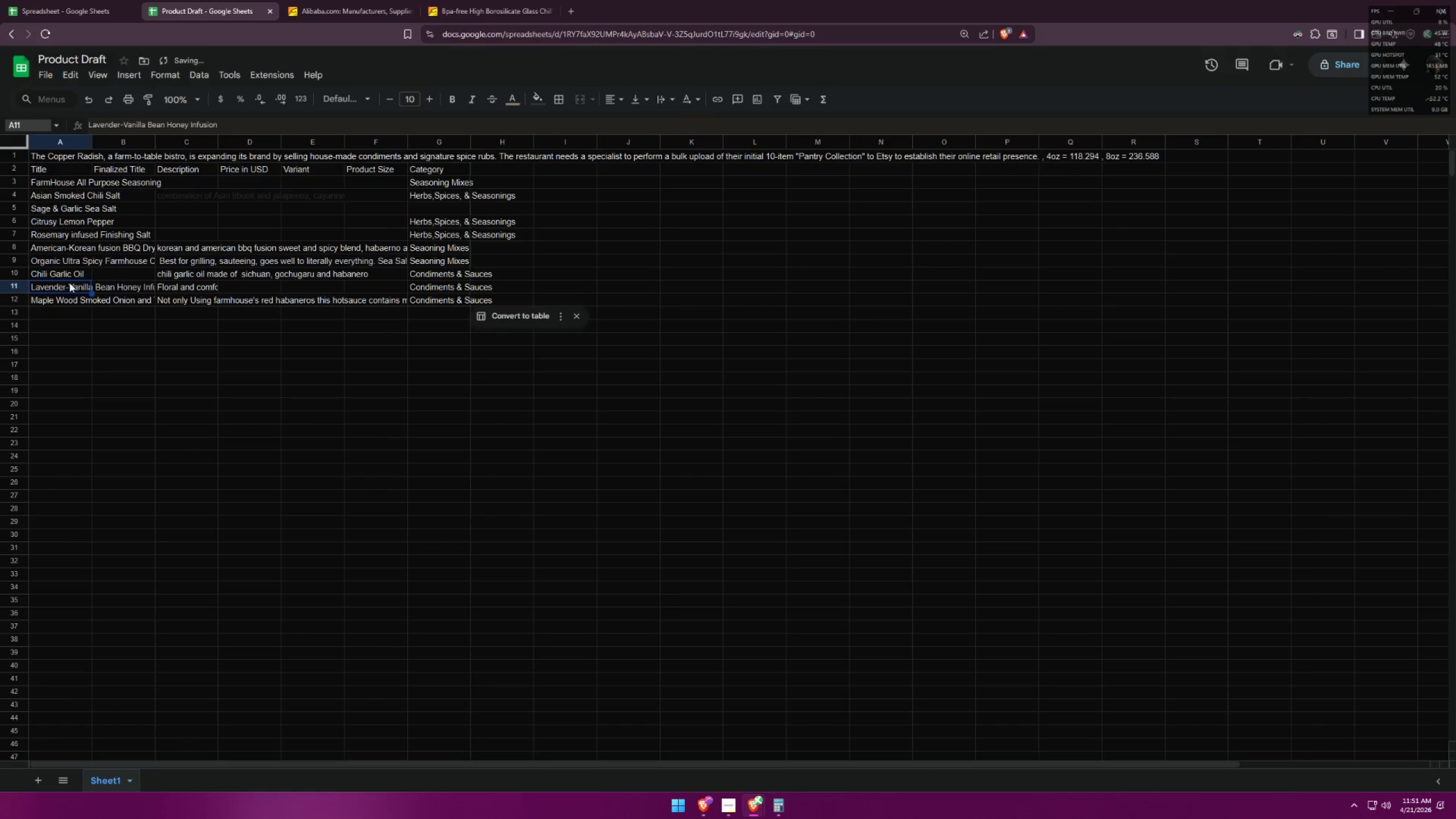 
key(Control+C)
 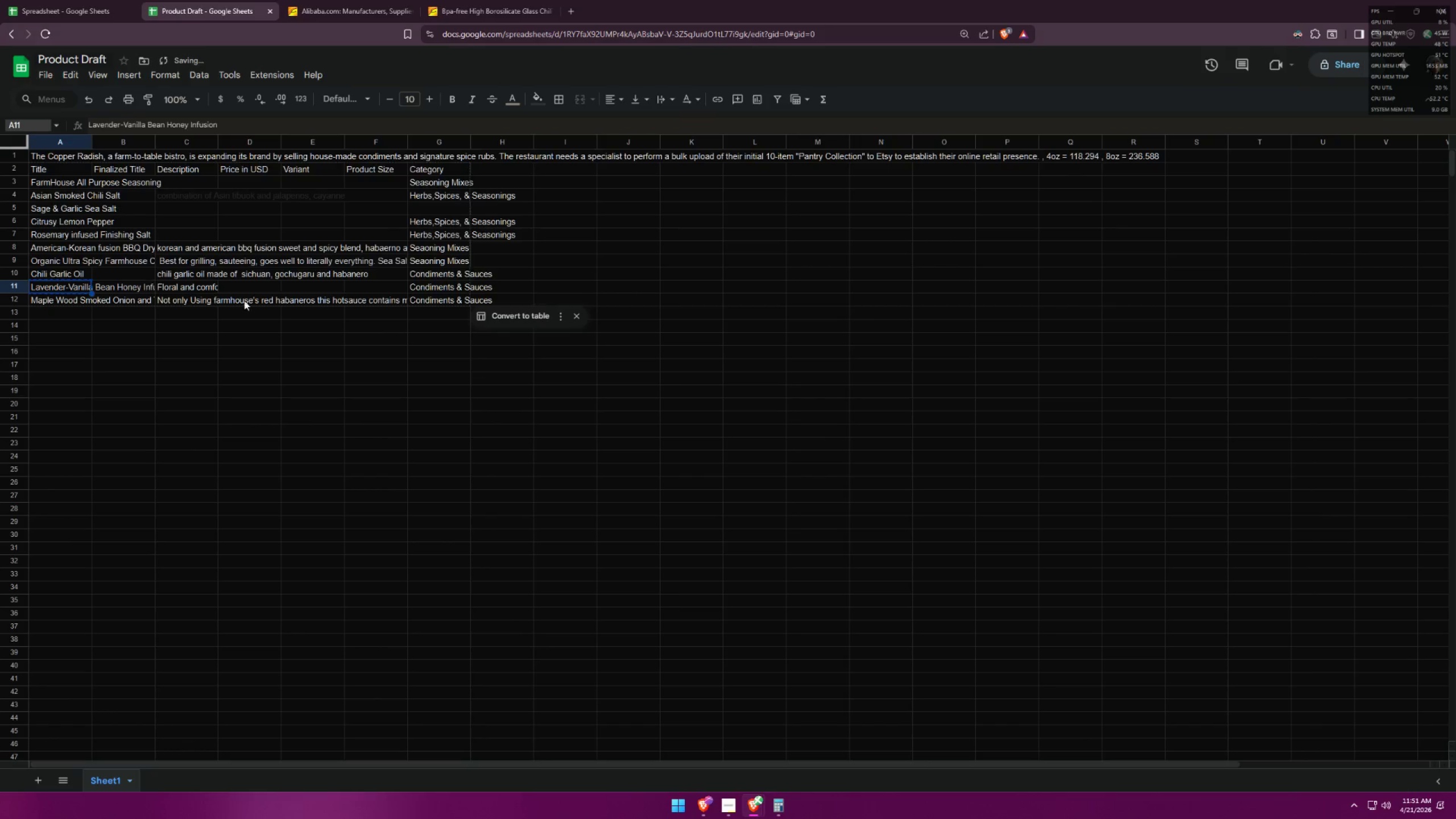 
key(Alt+AltLeft)
 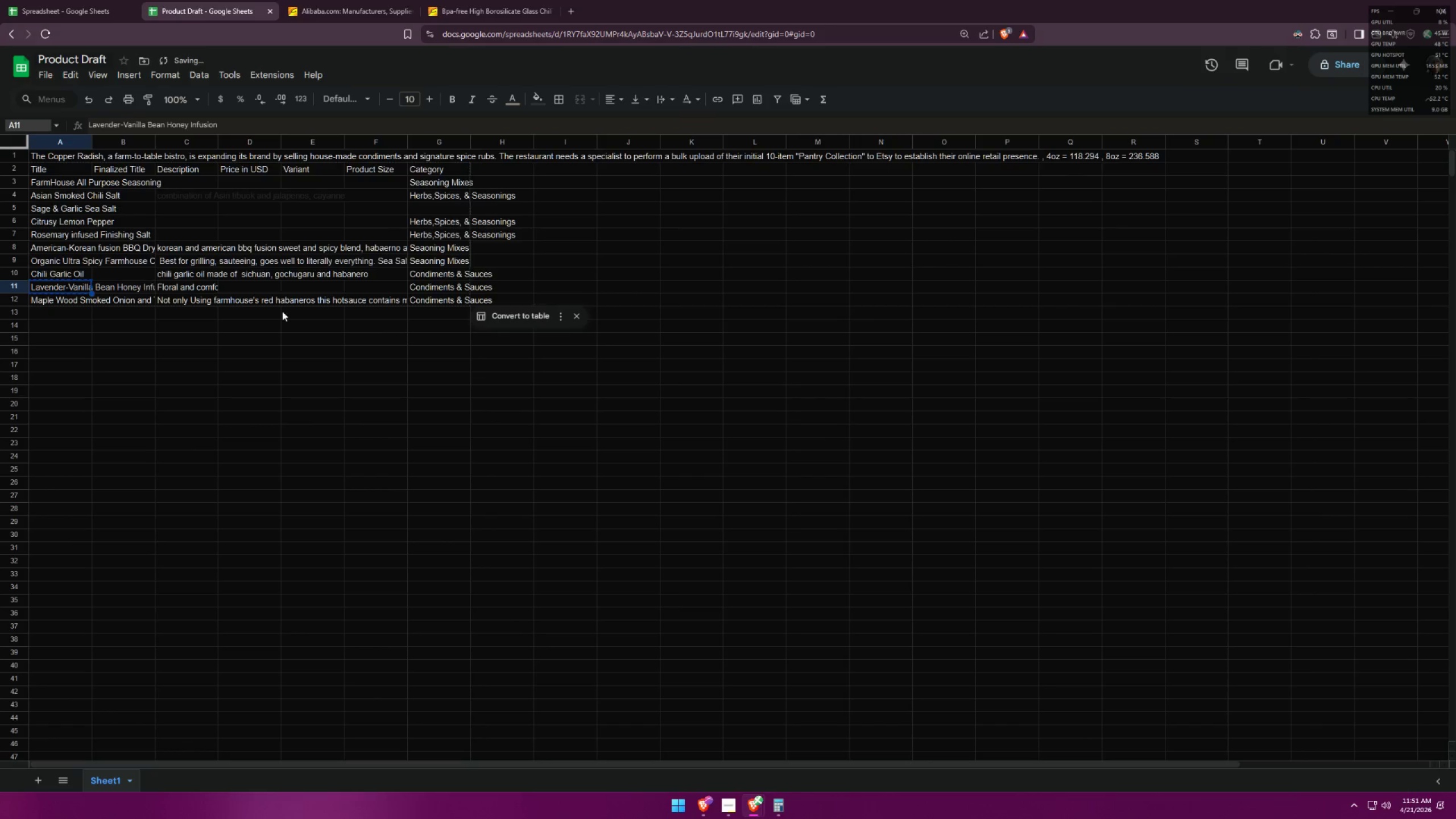 
key(Alt+Tab)
 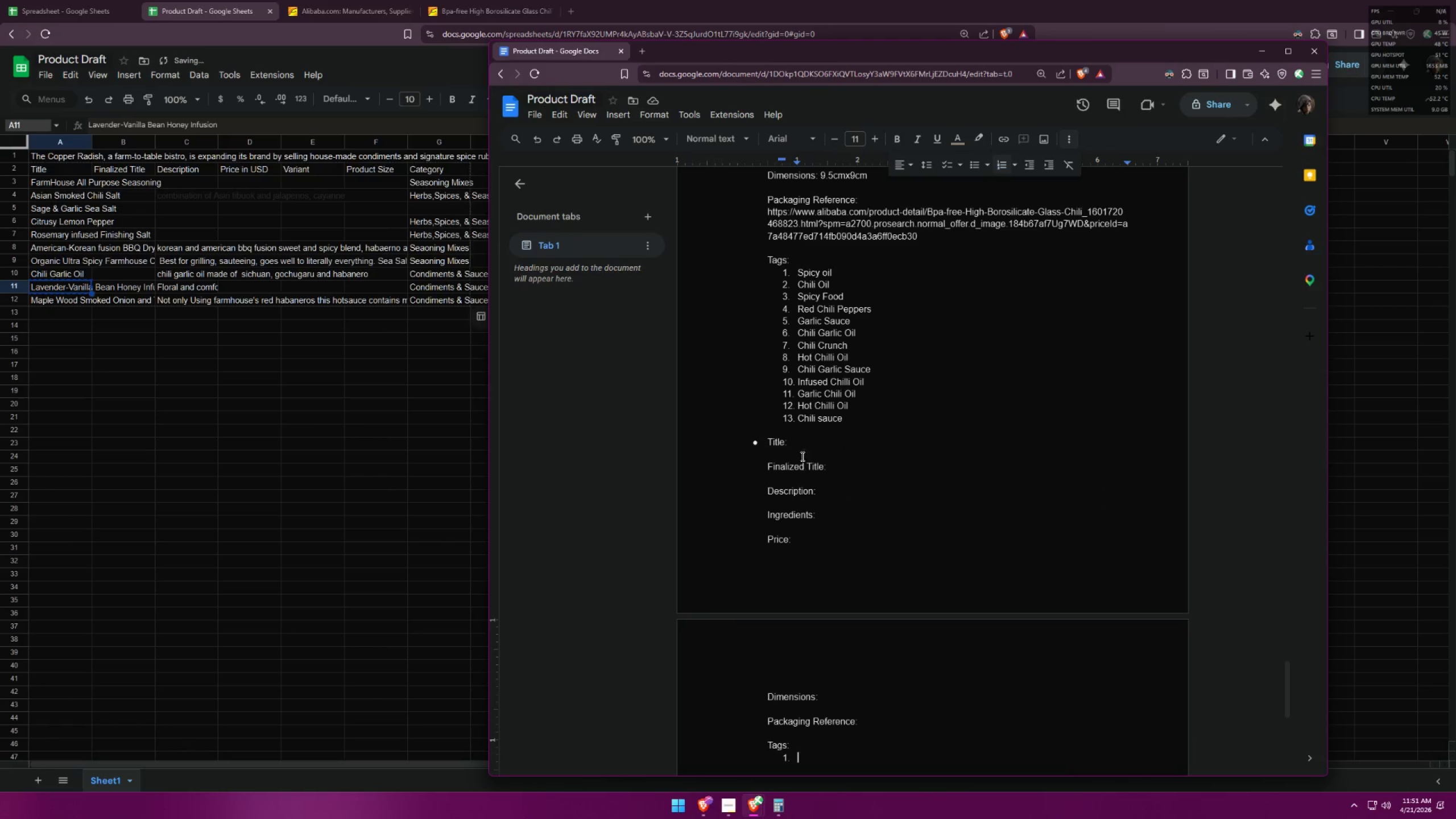 
left_click([804, 444])
 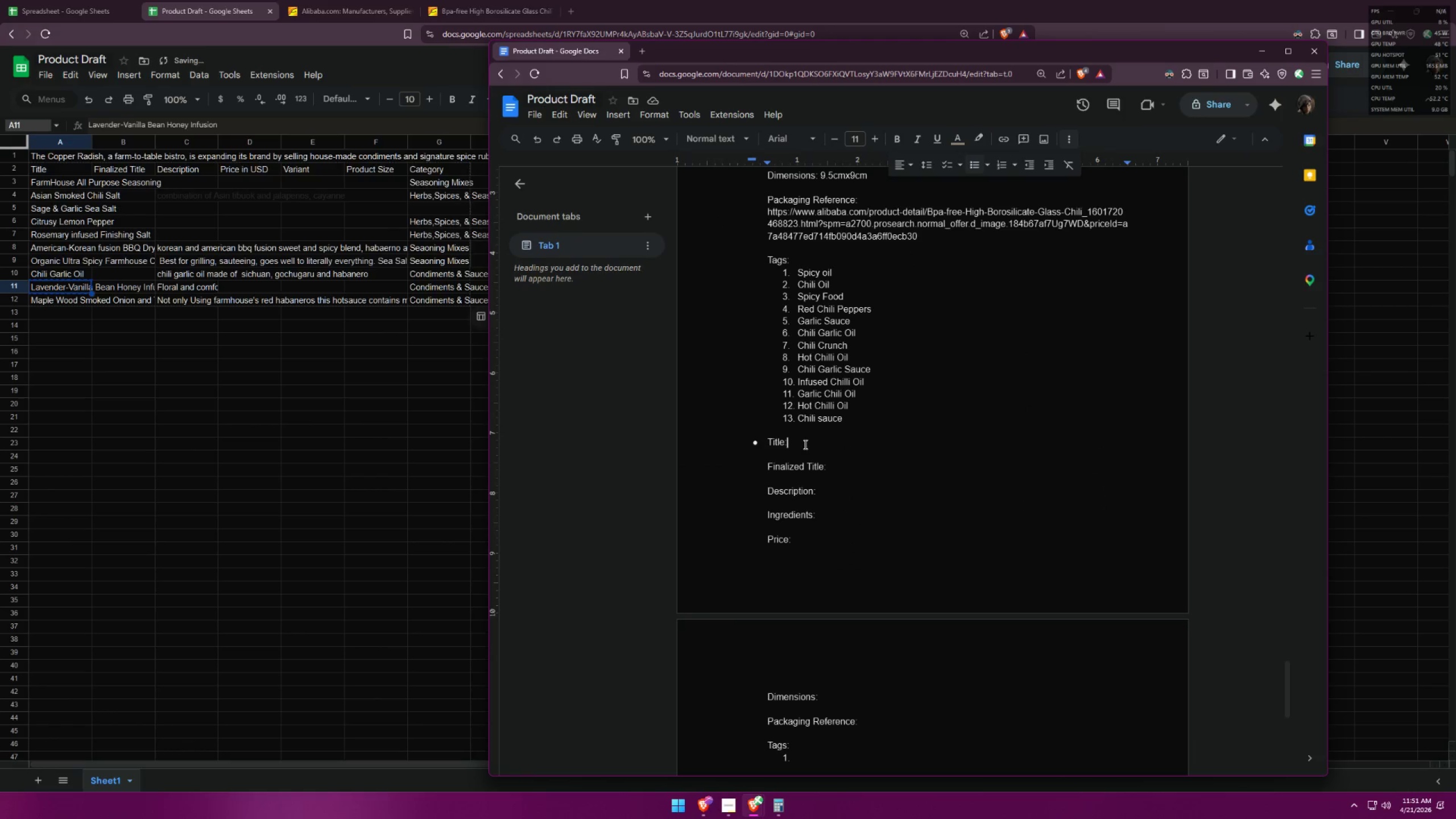 
key(Space)
 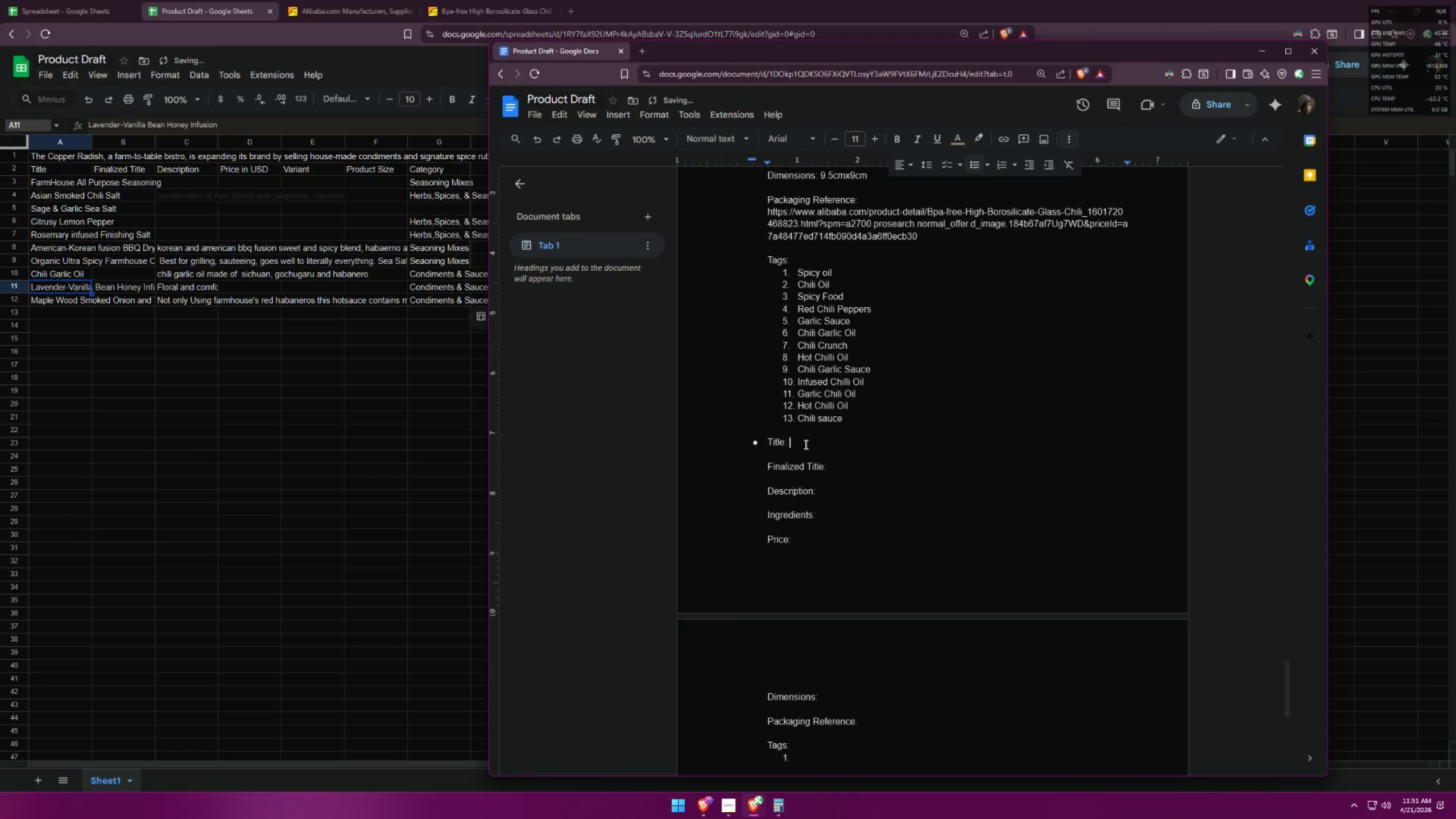 
key(Control+ControlLeft)
 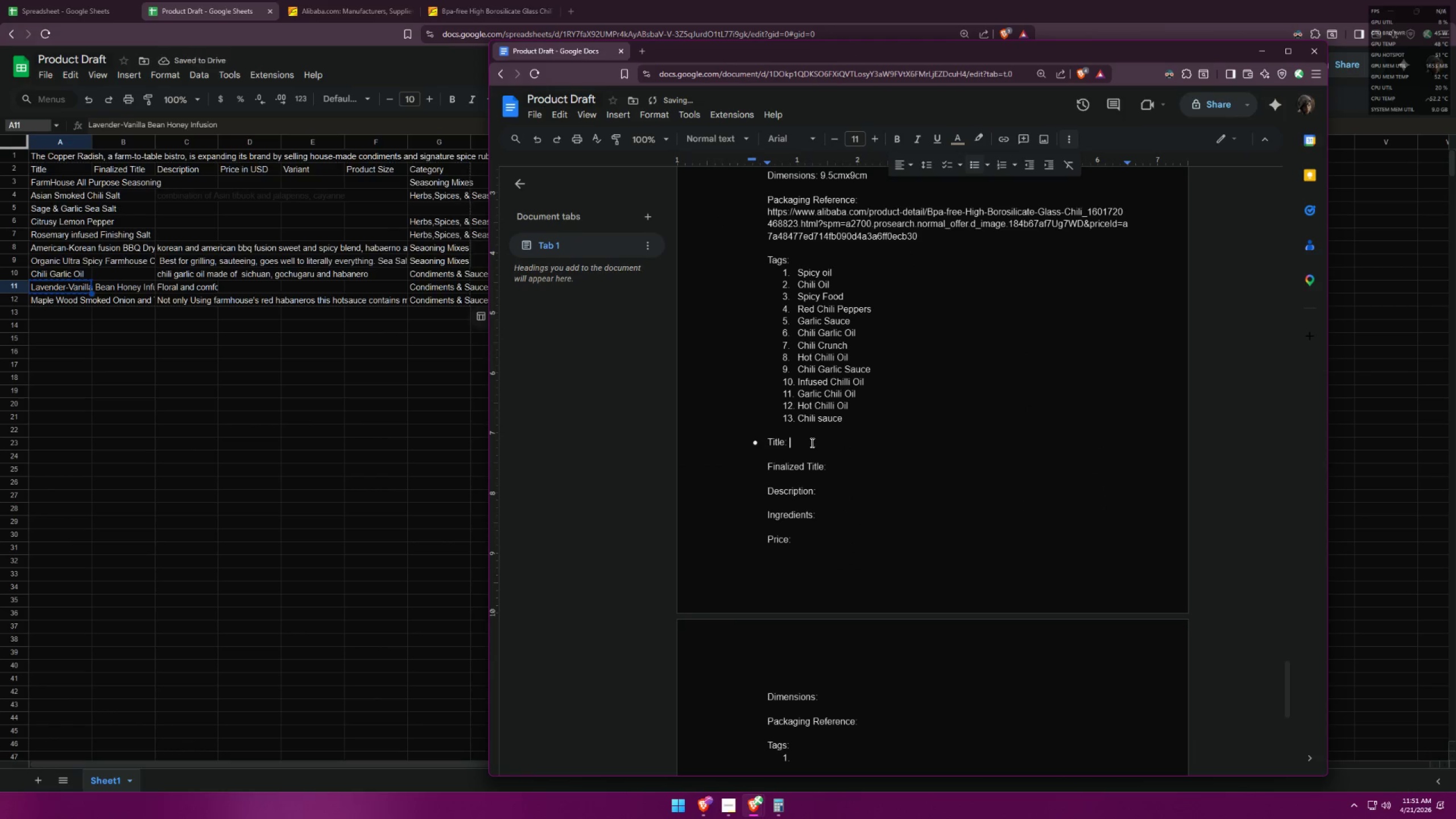 
key(Control+V)
 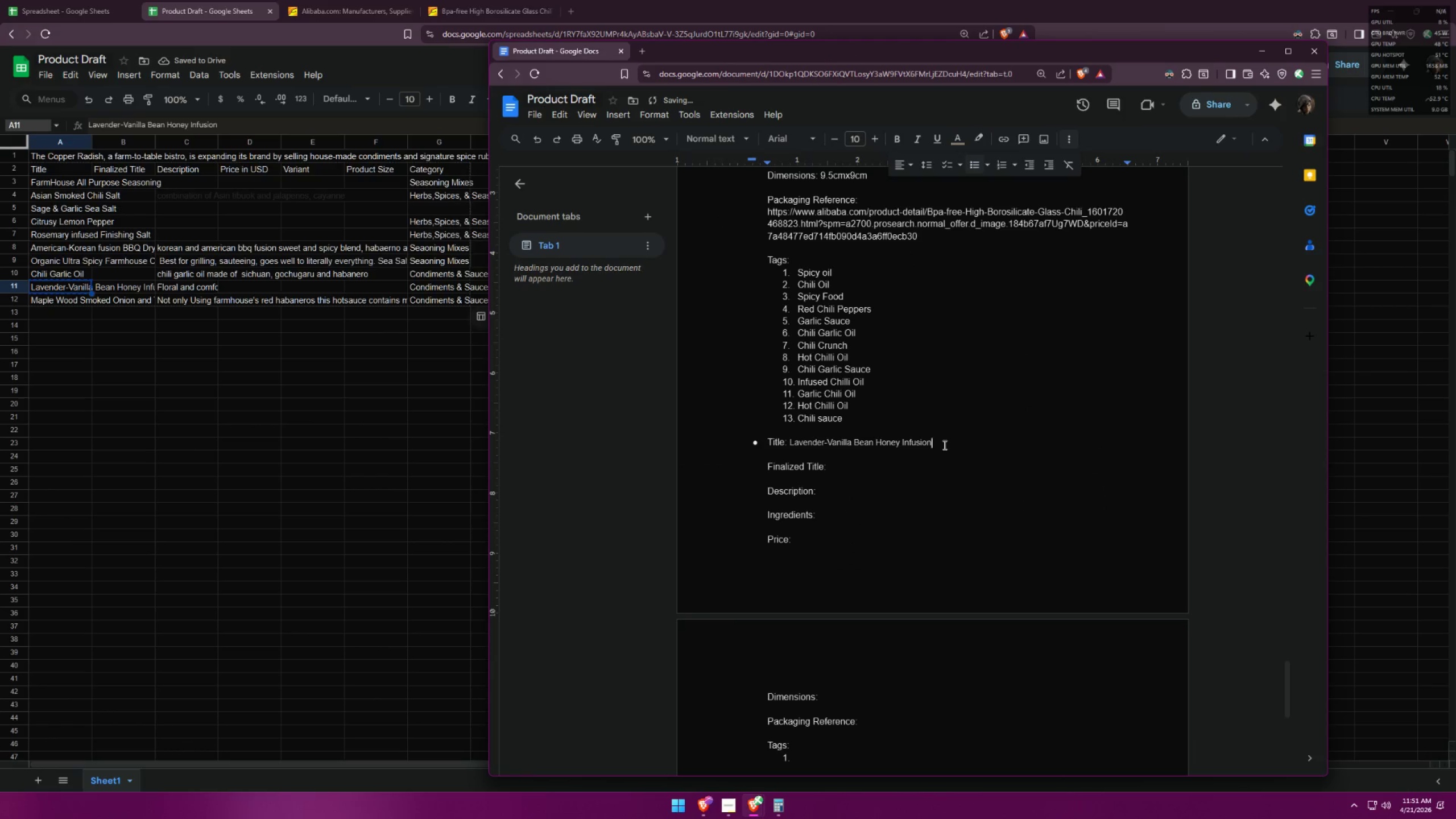 
left_click_drag(start_coordinate=[945, 445], to_coordinate=[790, 442])
 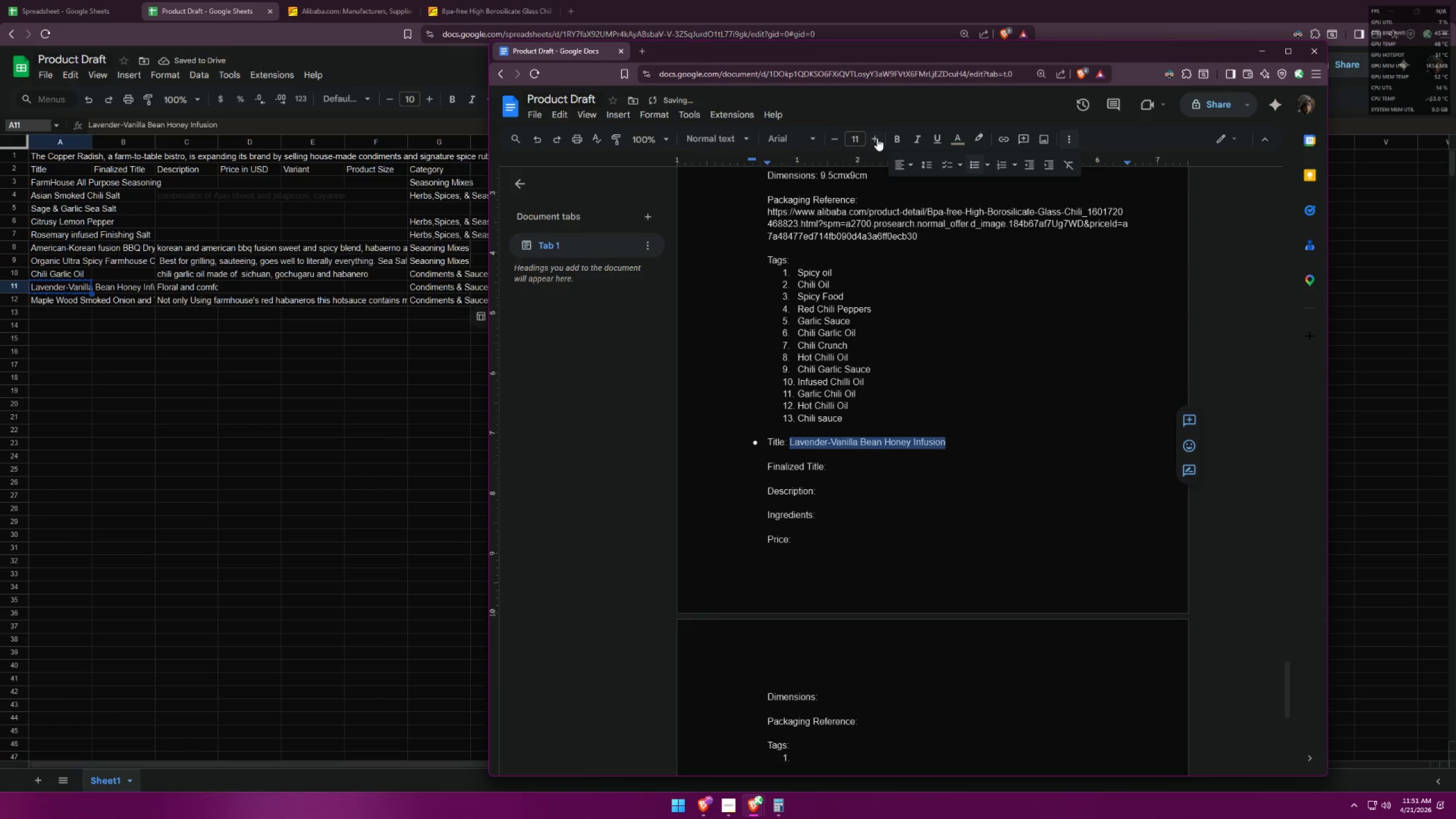 
double_click([970, 443])
 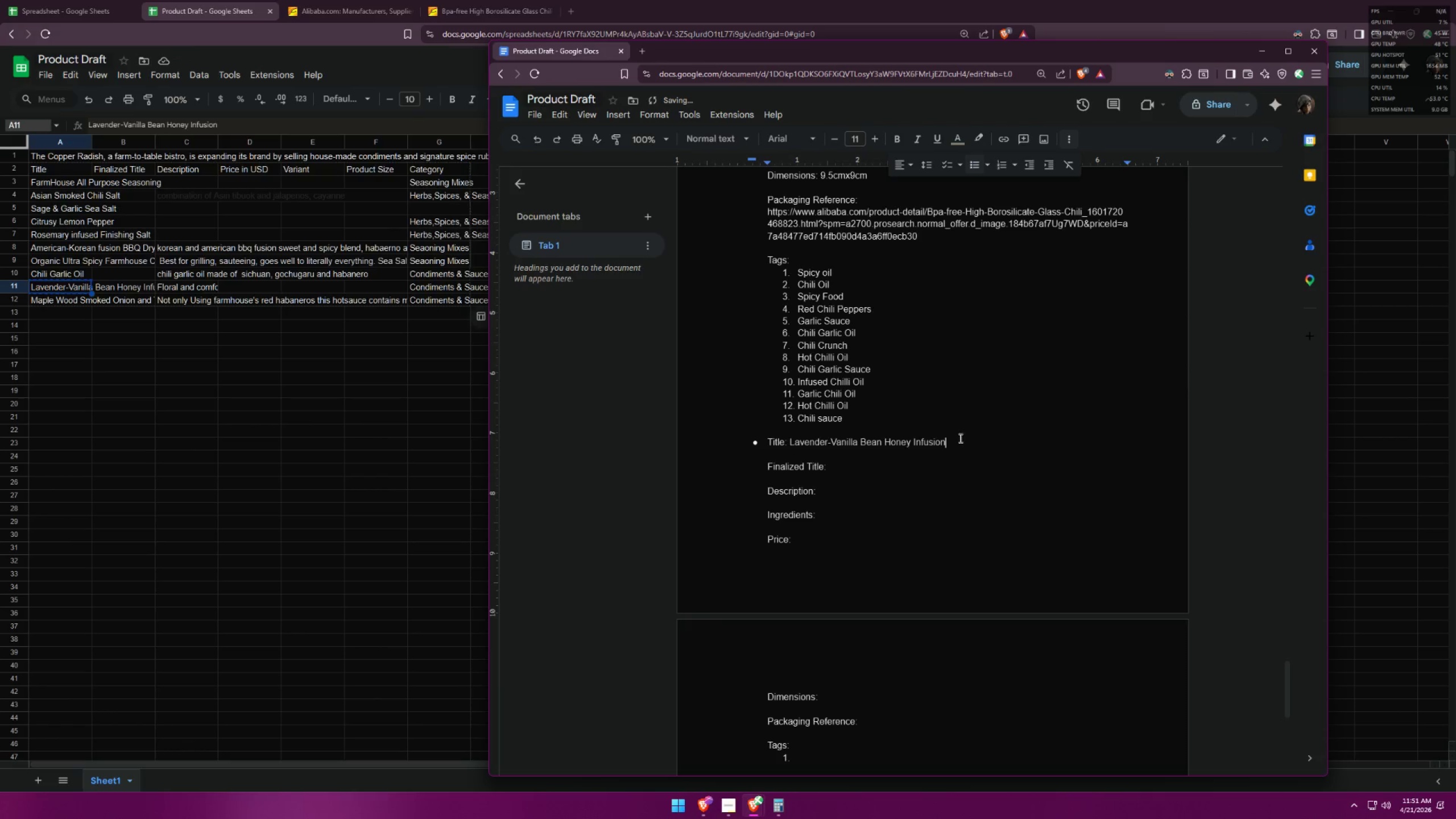 
left_click([882, 465])
 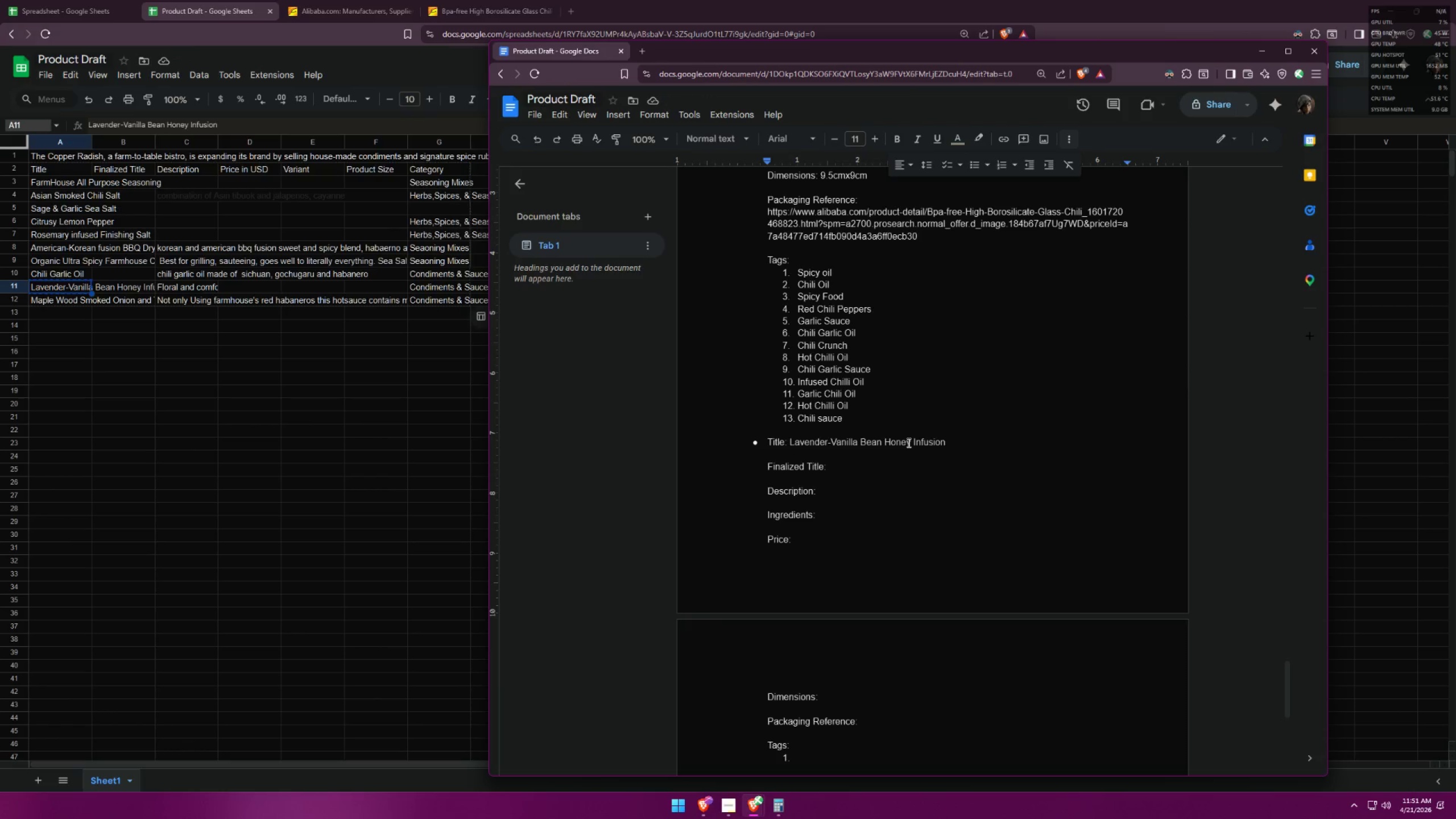 
left_click_drag(start_coordinate=[947, 440], to_coordinate=[790, 438])
 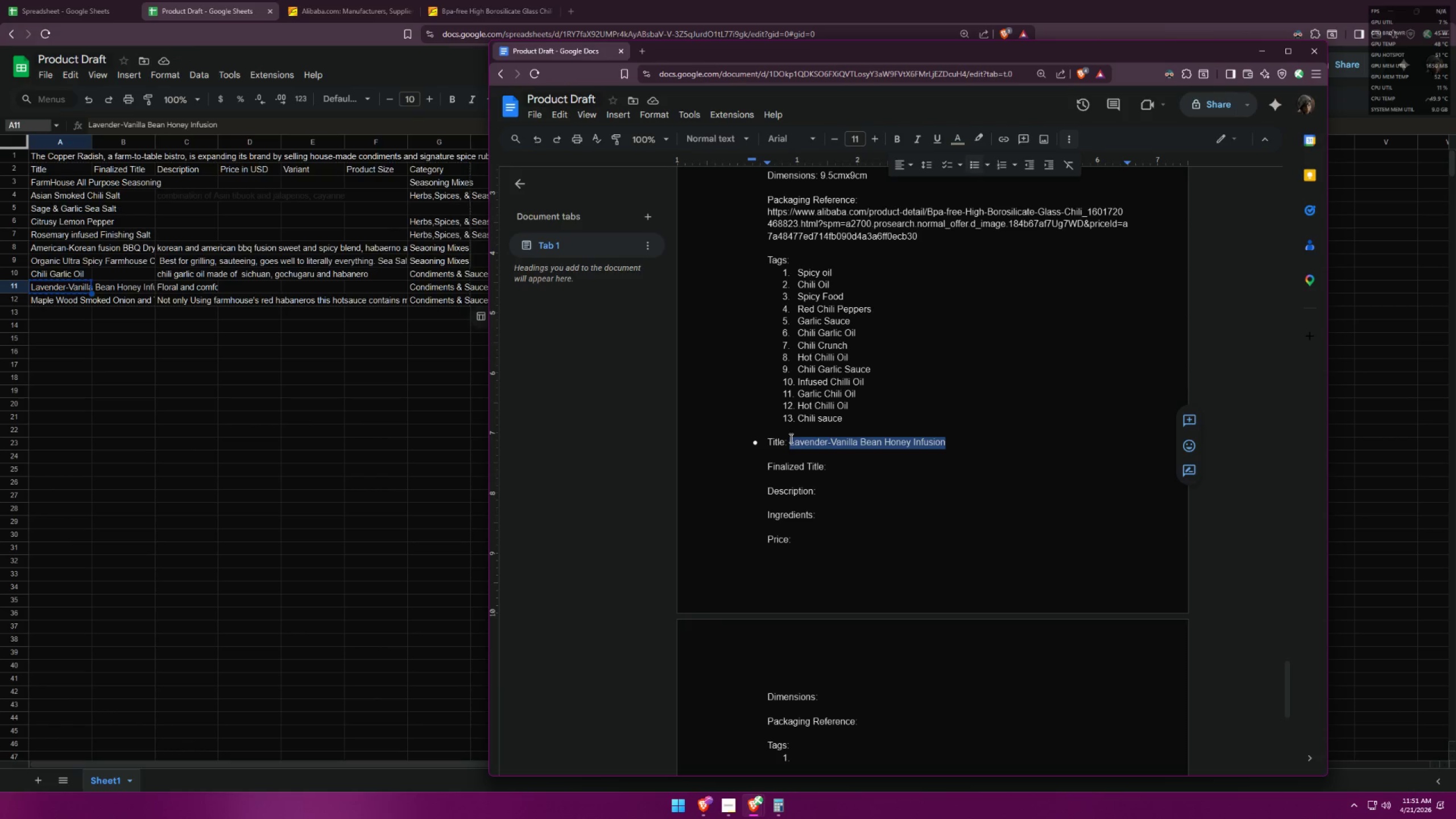 
key(Control+ControlLeft)
 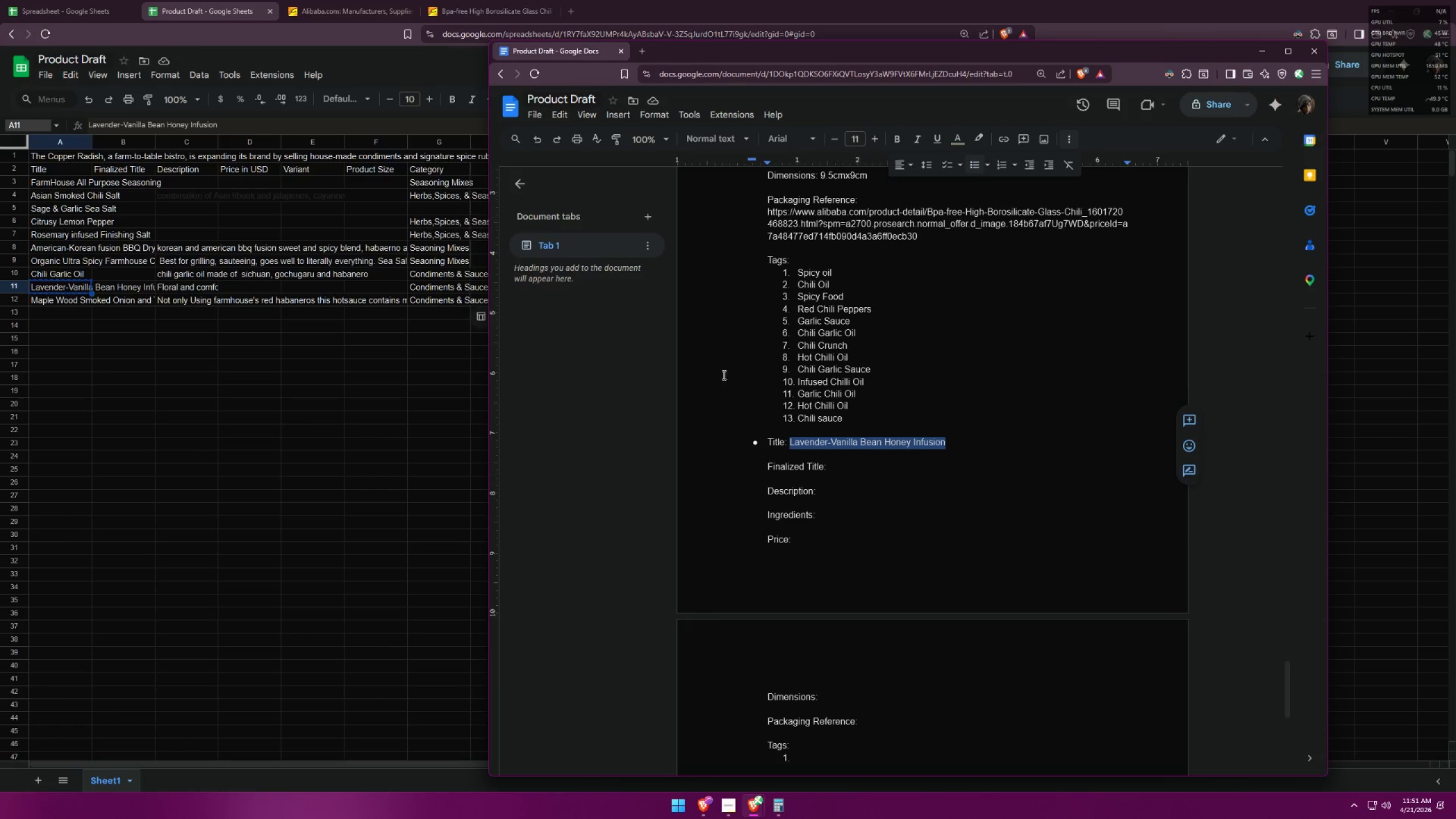 
key(Control+C)
 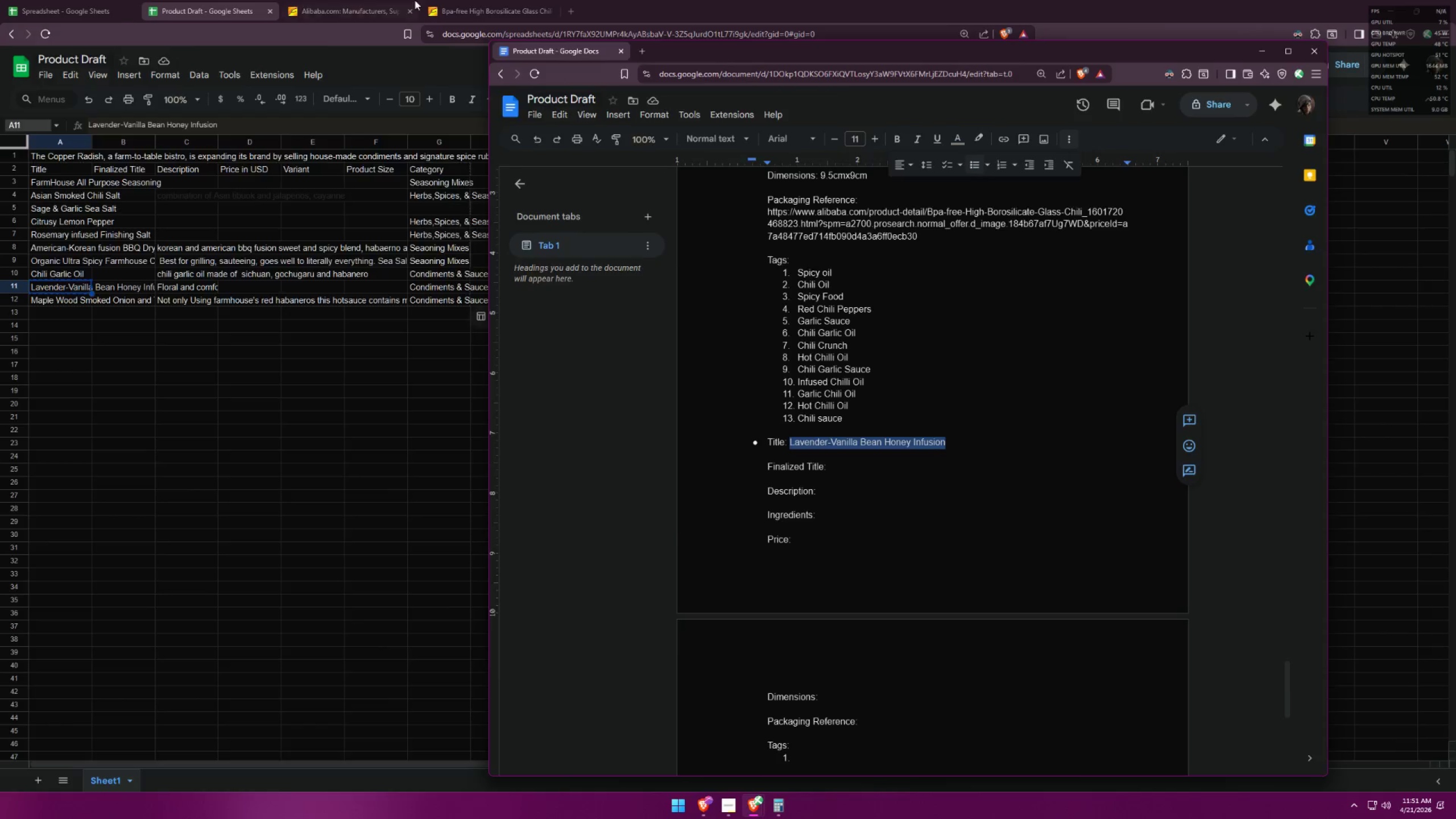 
double_click([406, 7])
 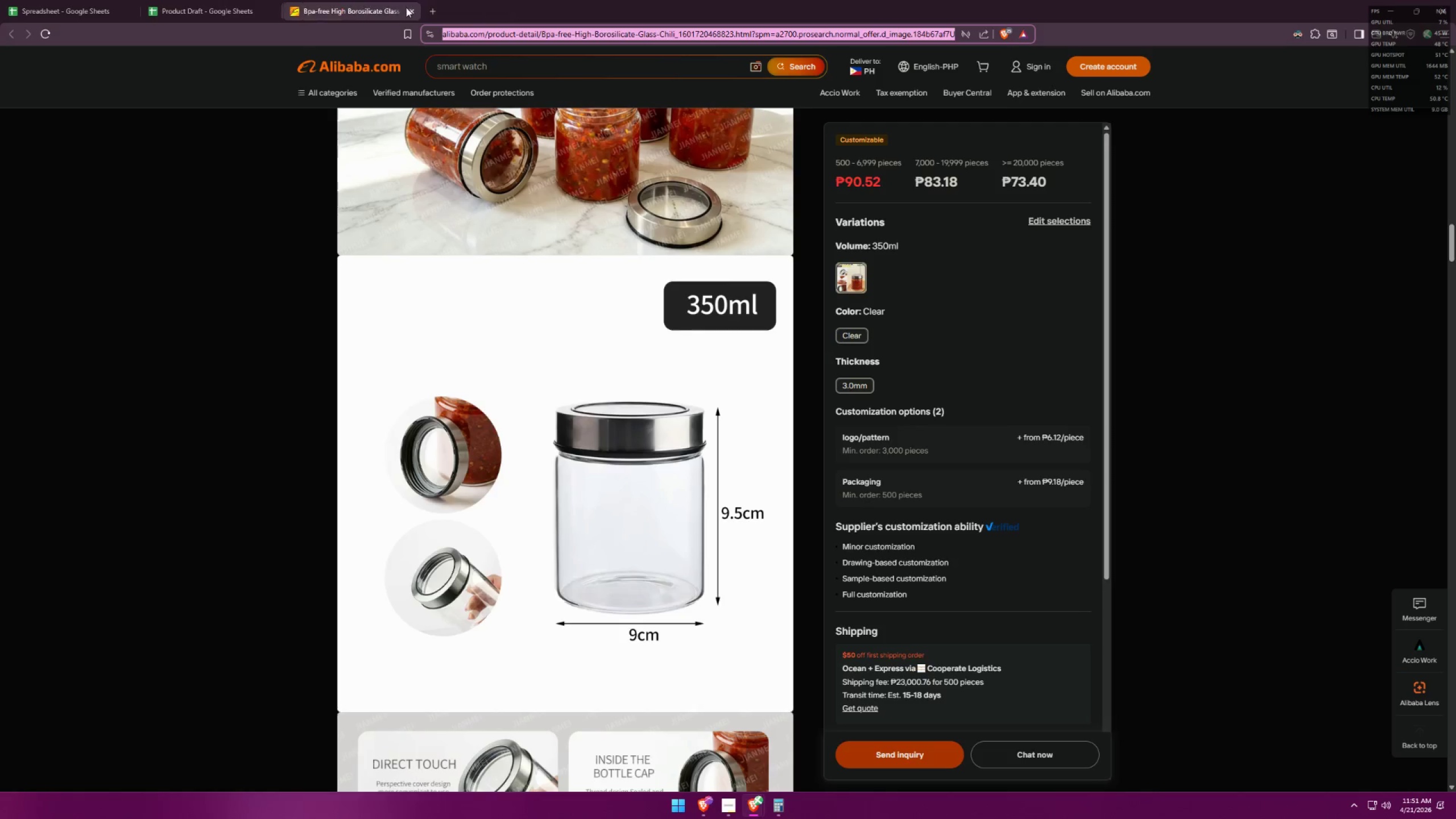 
triple_click([406, 7])
 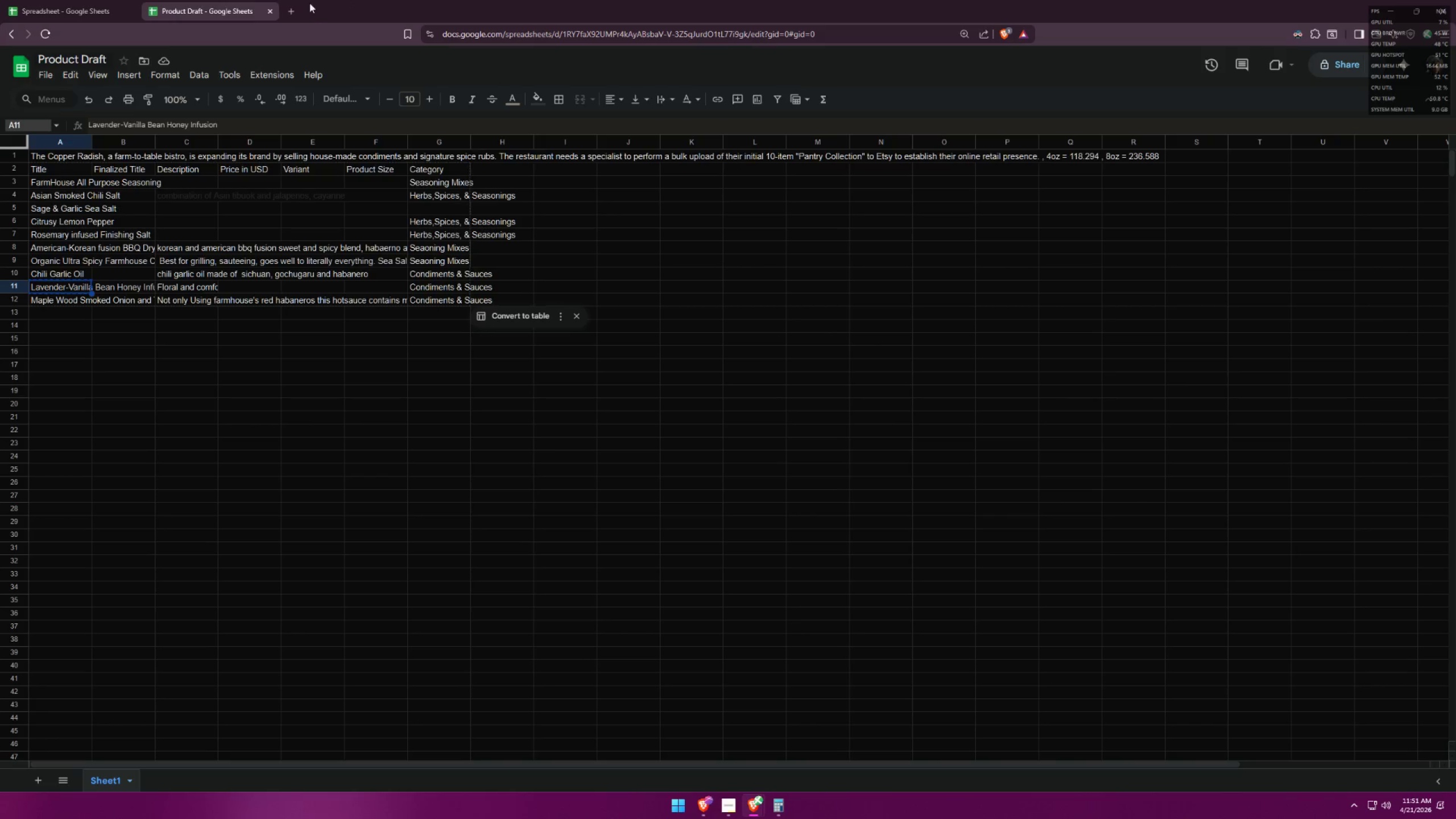 
left_click([287, 14])
 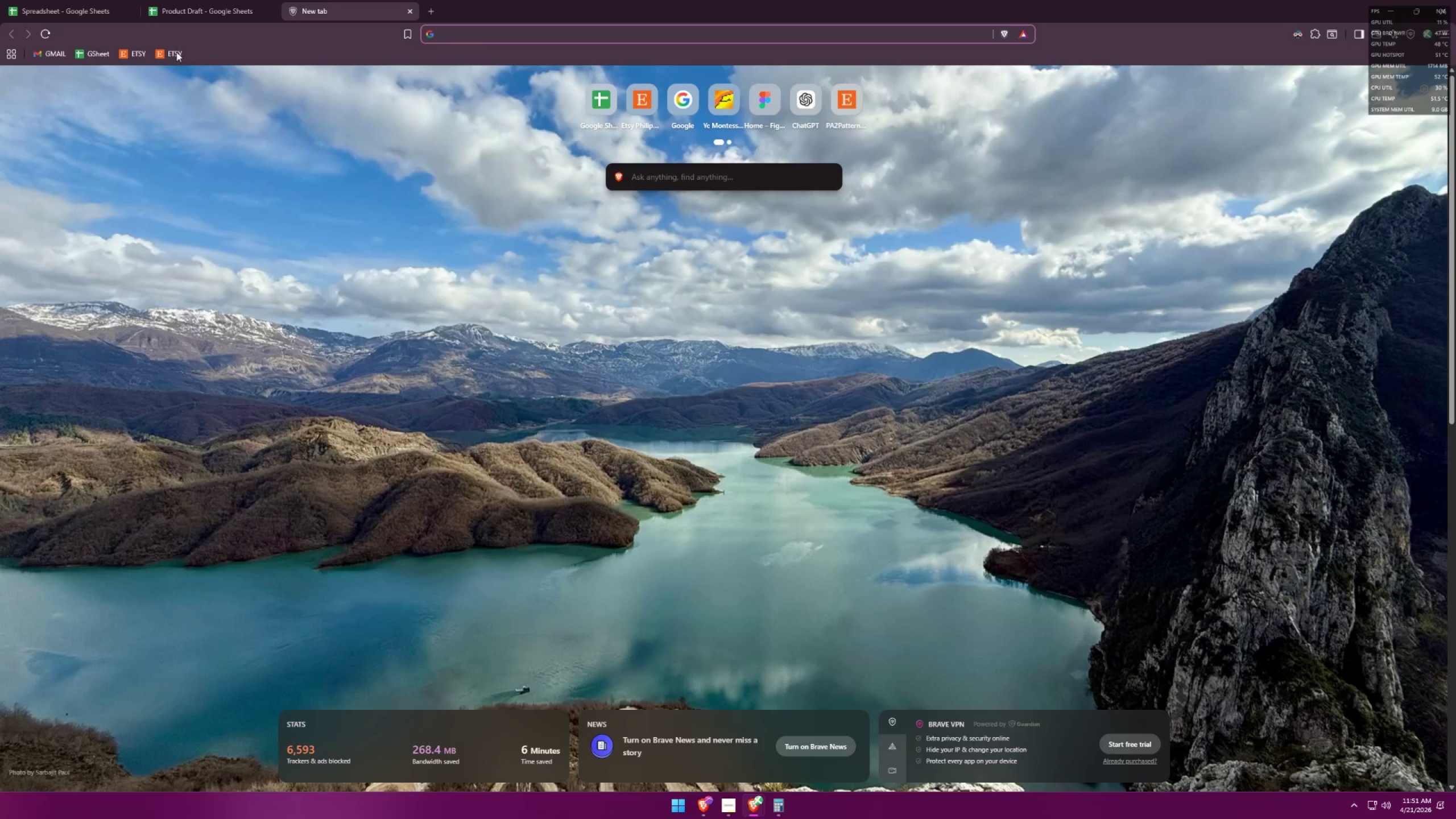 
left_click([133, 57])
 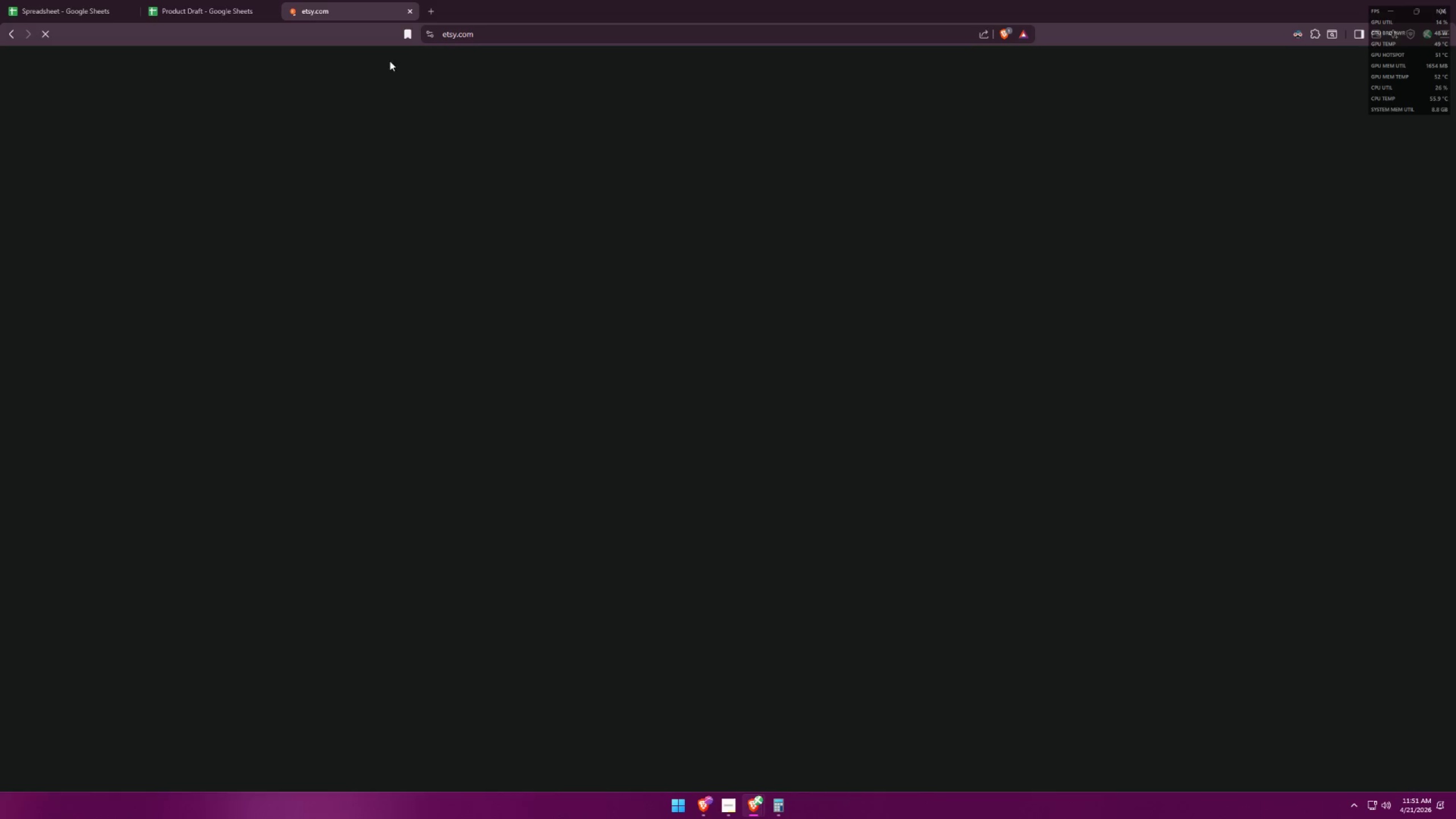 
left_click([594, 61])
 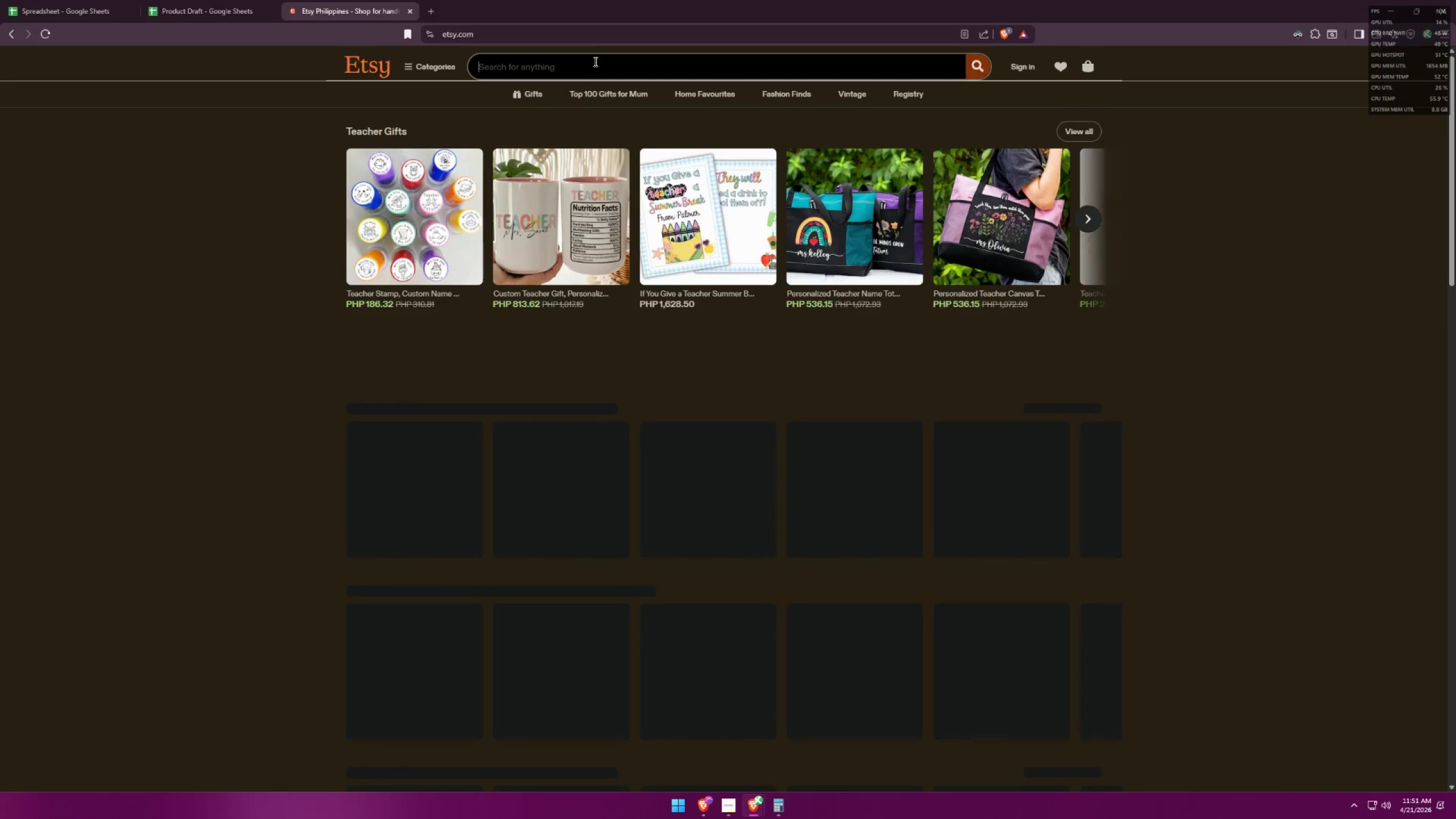 
key(Control+ControlLeft)
 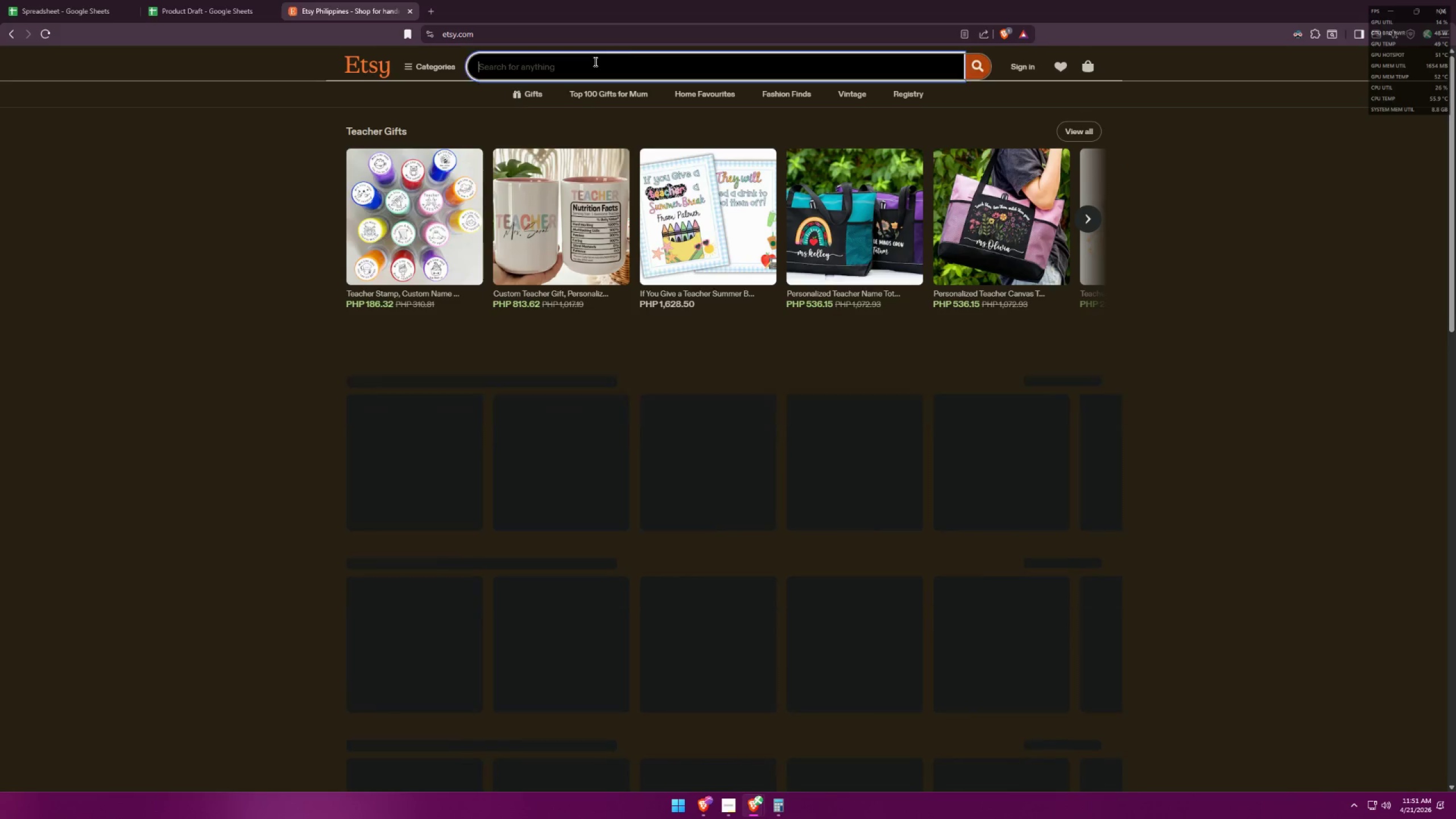 
key(Control+V)
 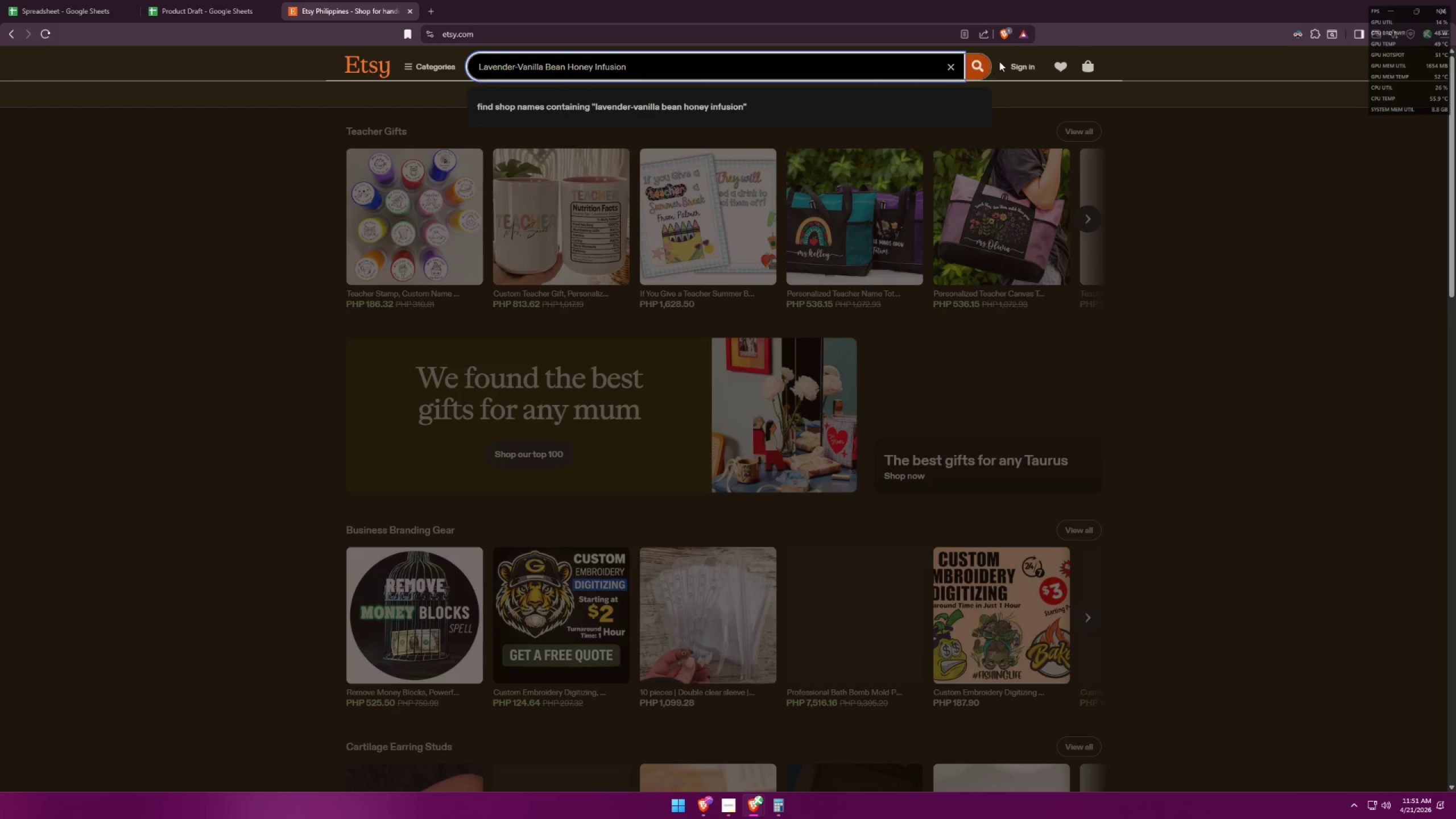 
left_click([971, 61])
 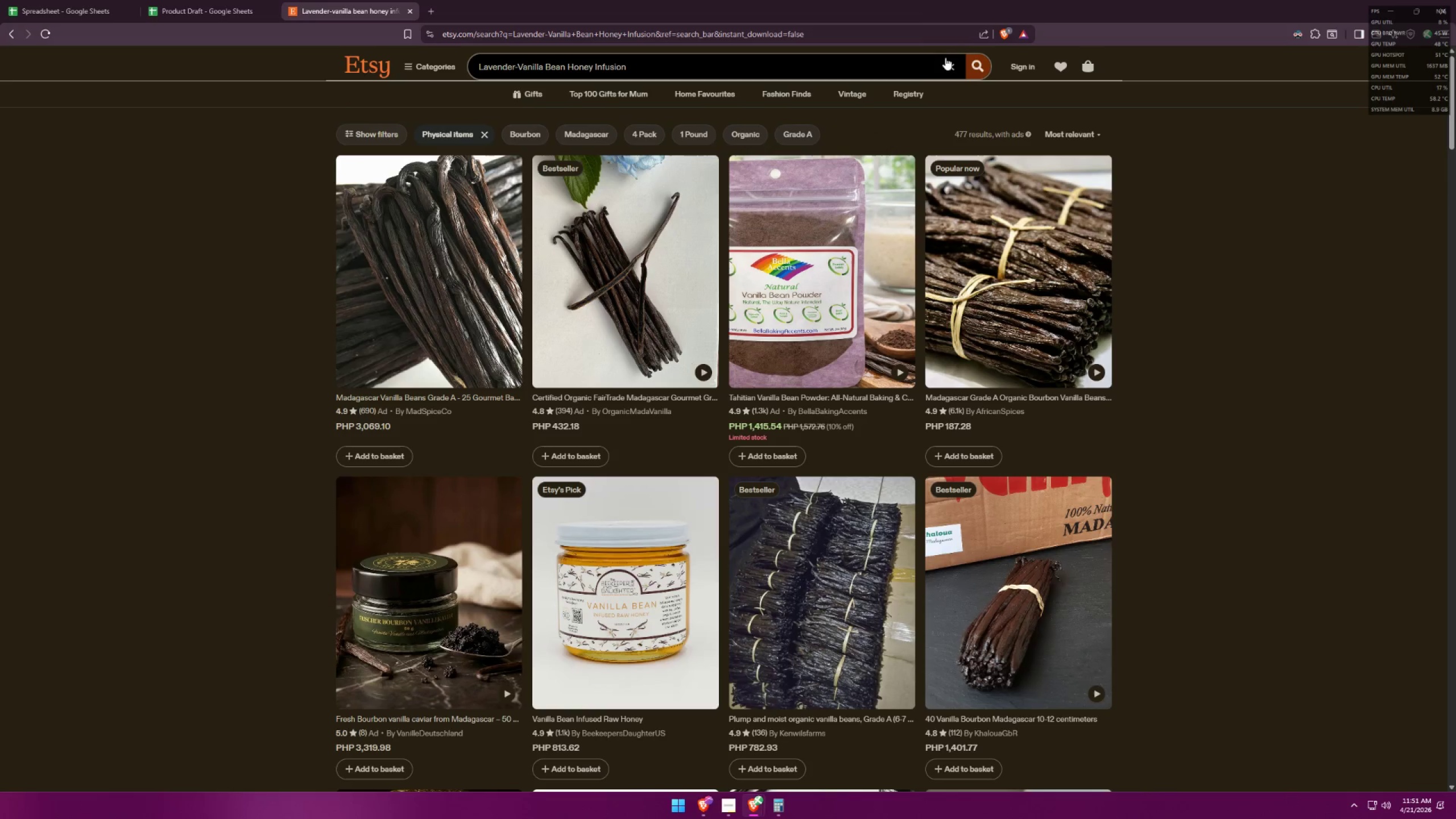 
scroll: coordinate [811, 224], scroll_direction: down, amount: 2.0
 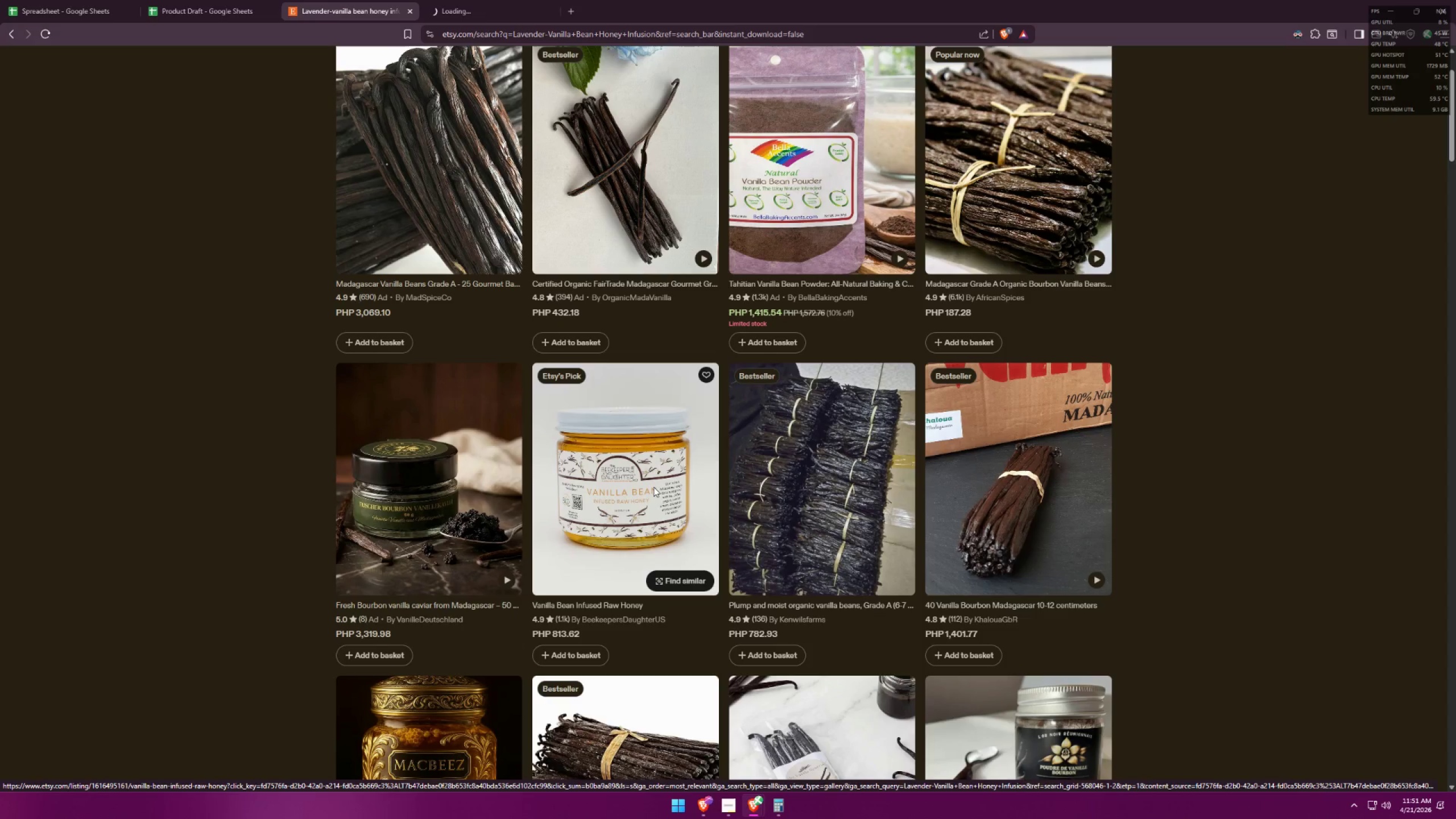 
key(Alt+AltLeft)
 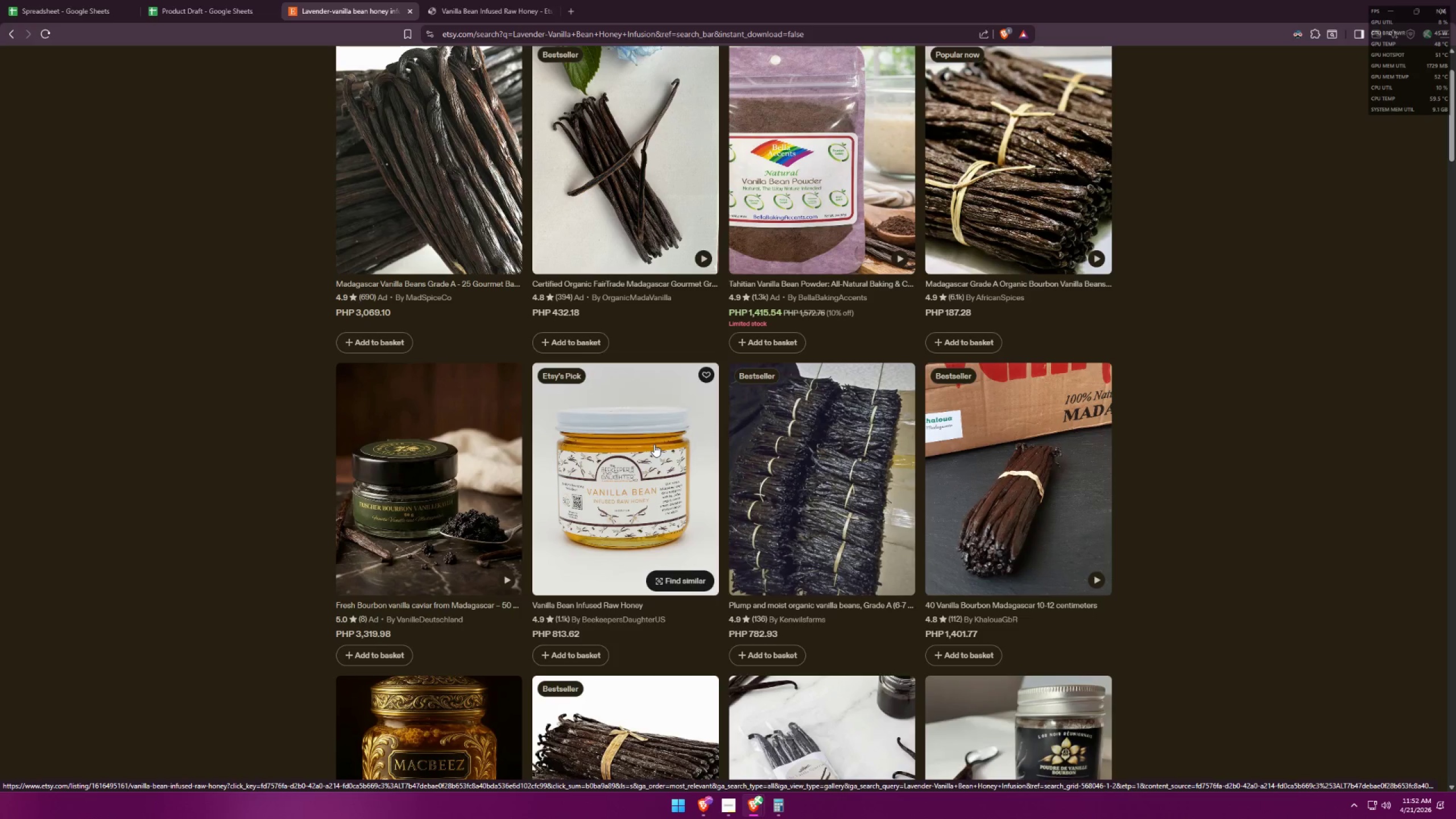 
key(Alt+Tab)
 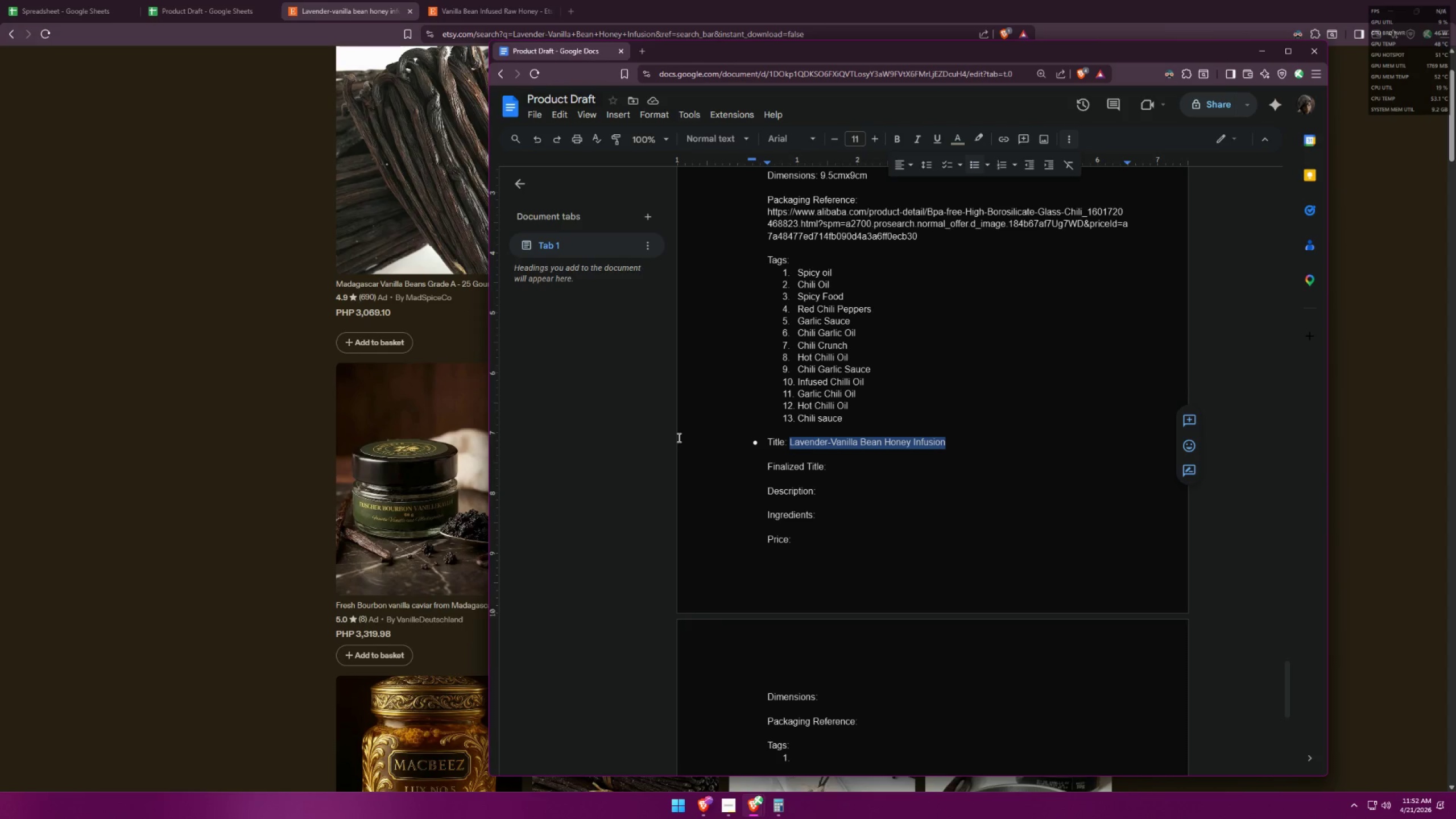 
key(Alt+AltLeft)
 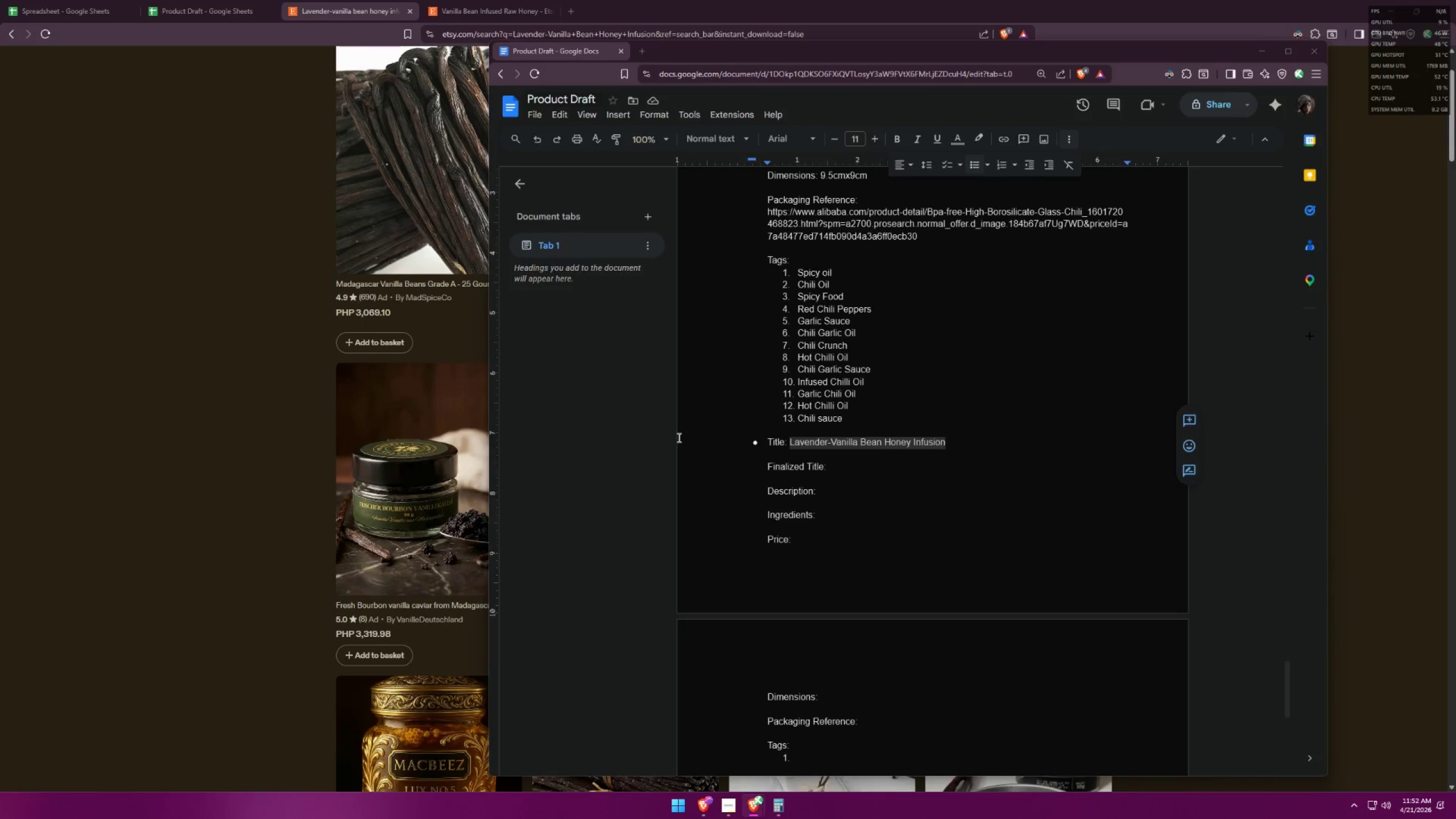 
key(Alt+Tab)
 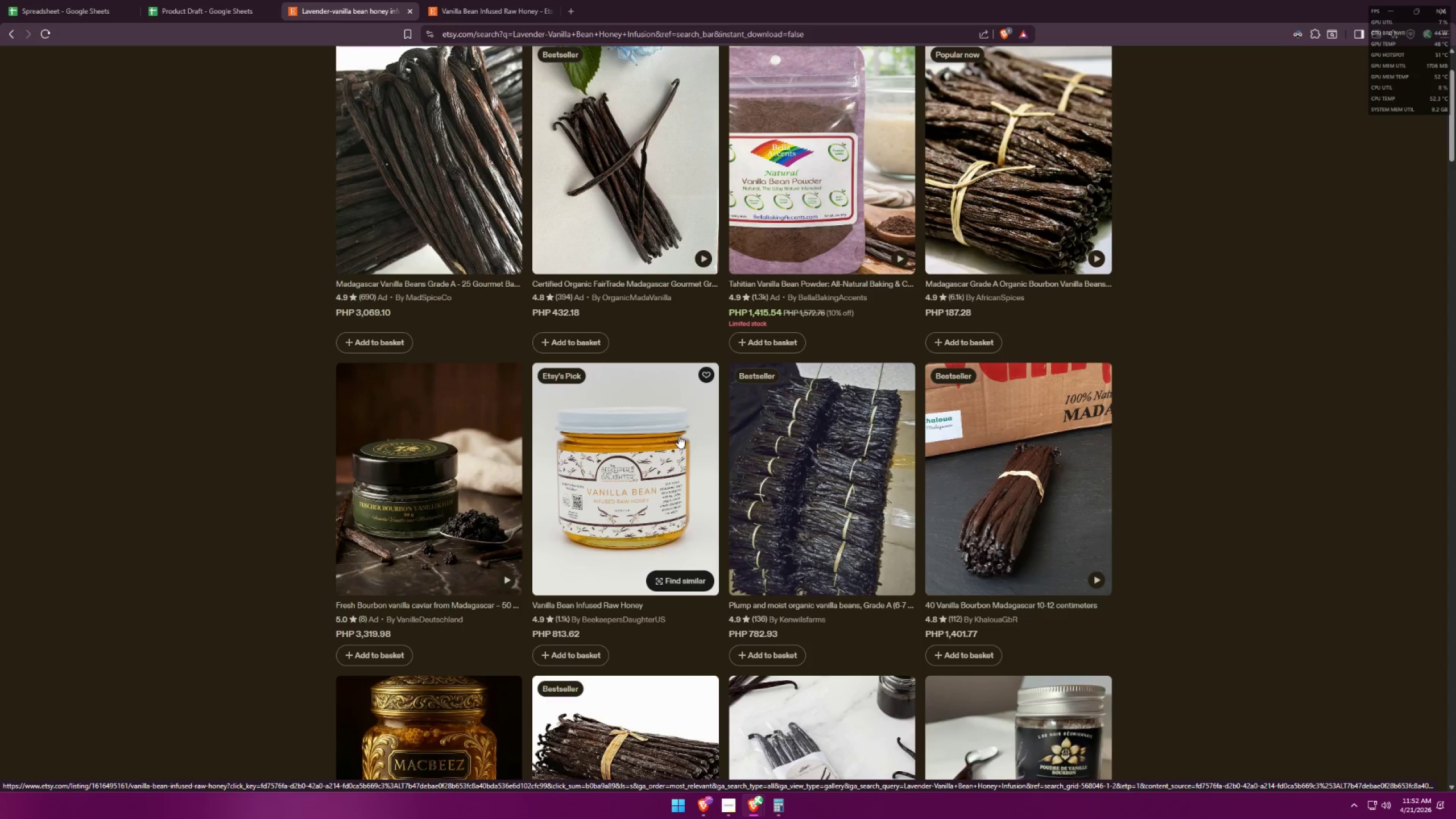 
wait(5.58)
 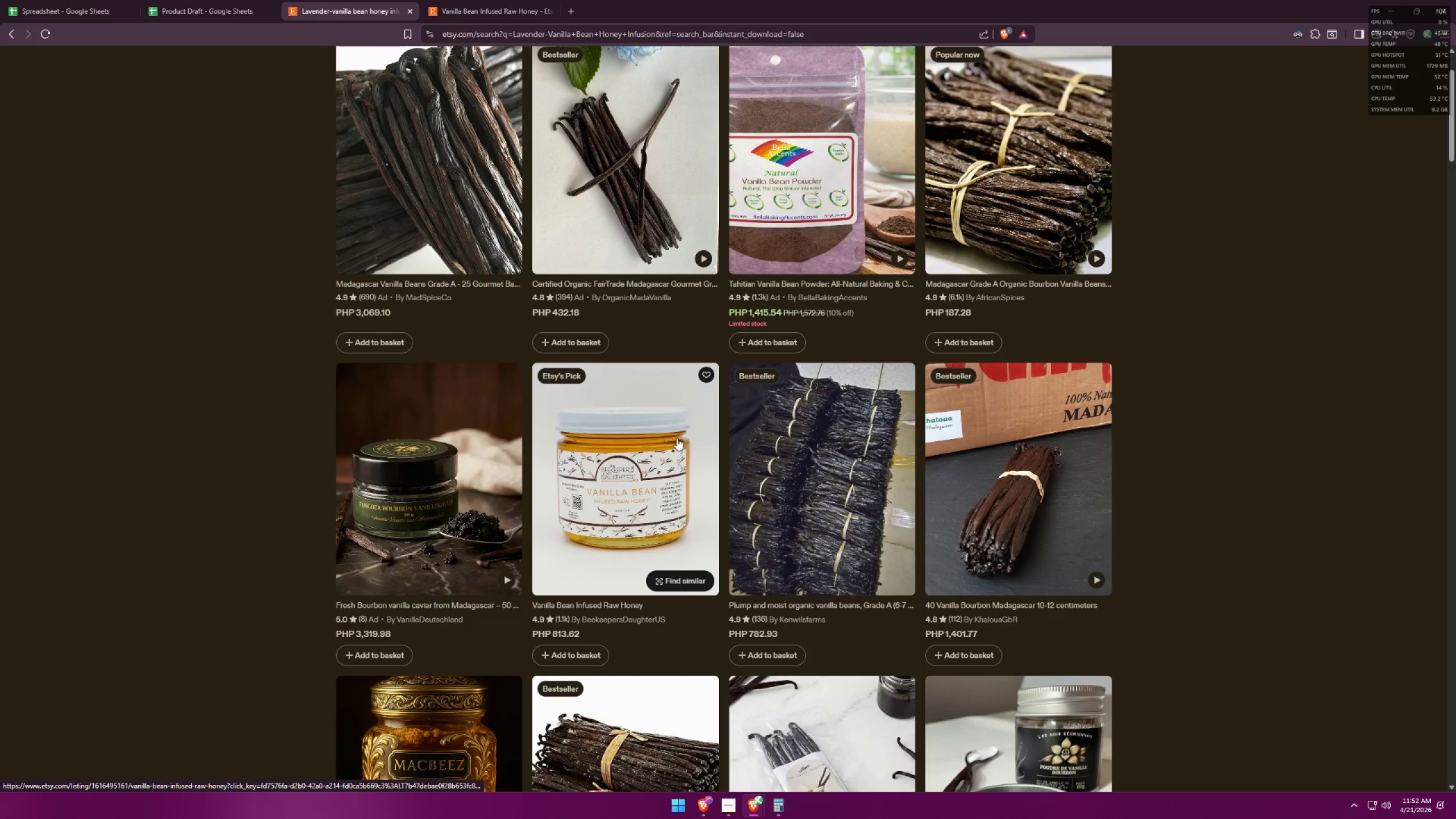 
key(Alt+AltLeft)
 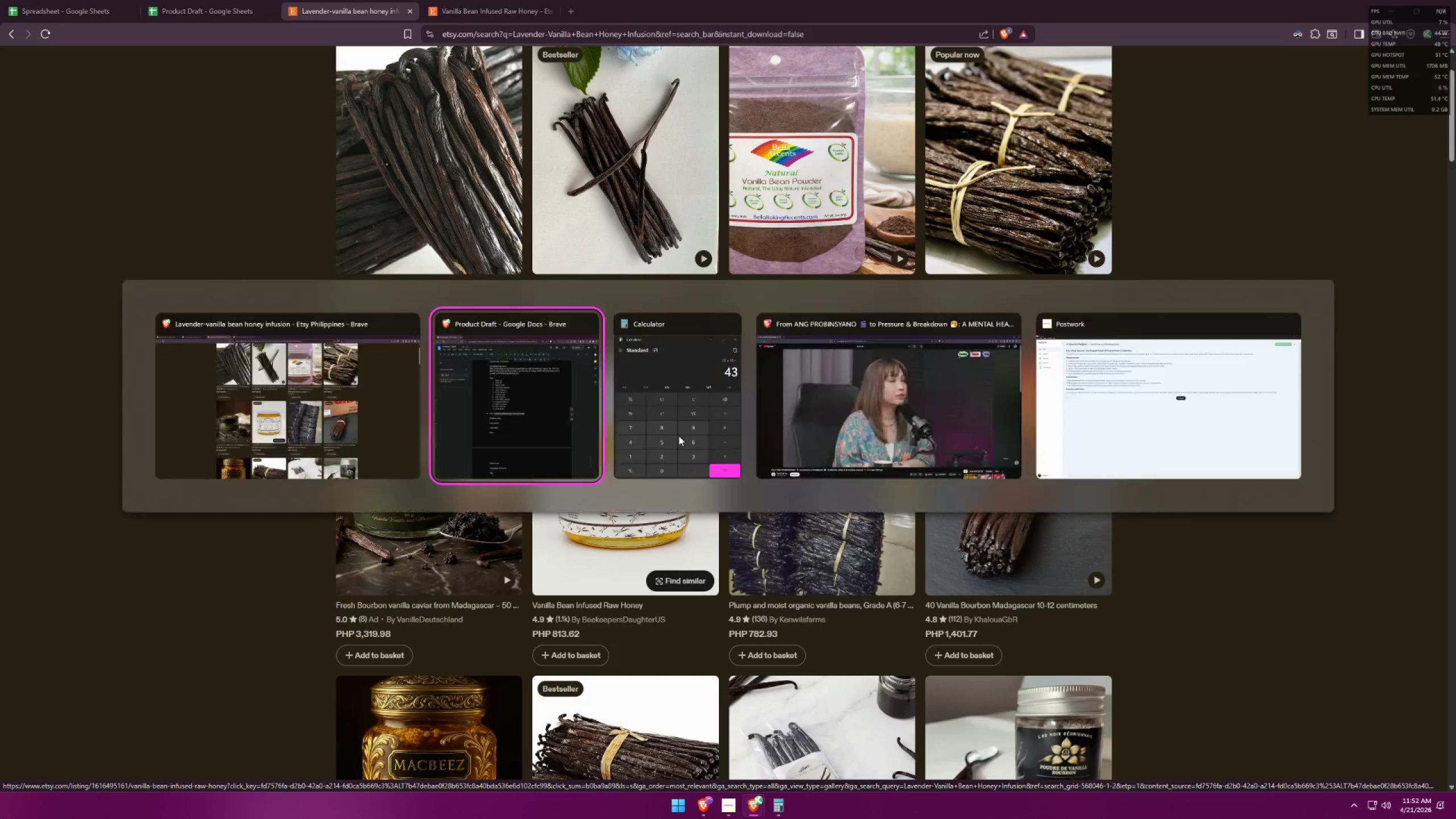 
key(Alt+Tab)
 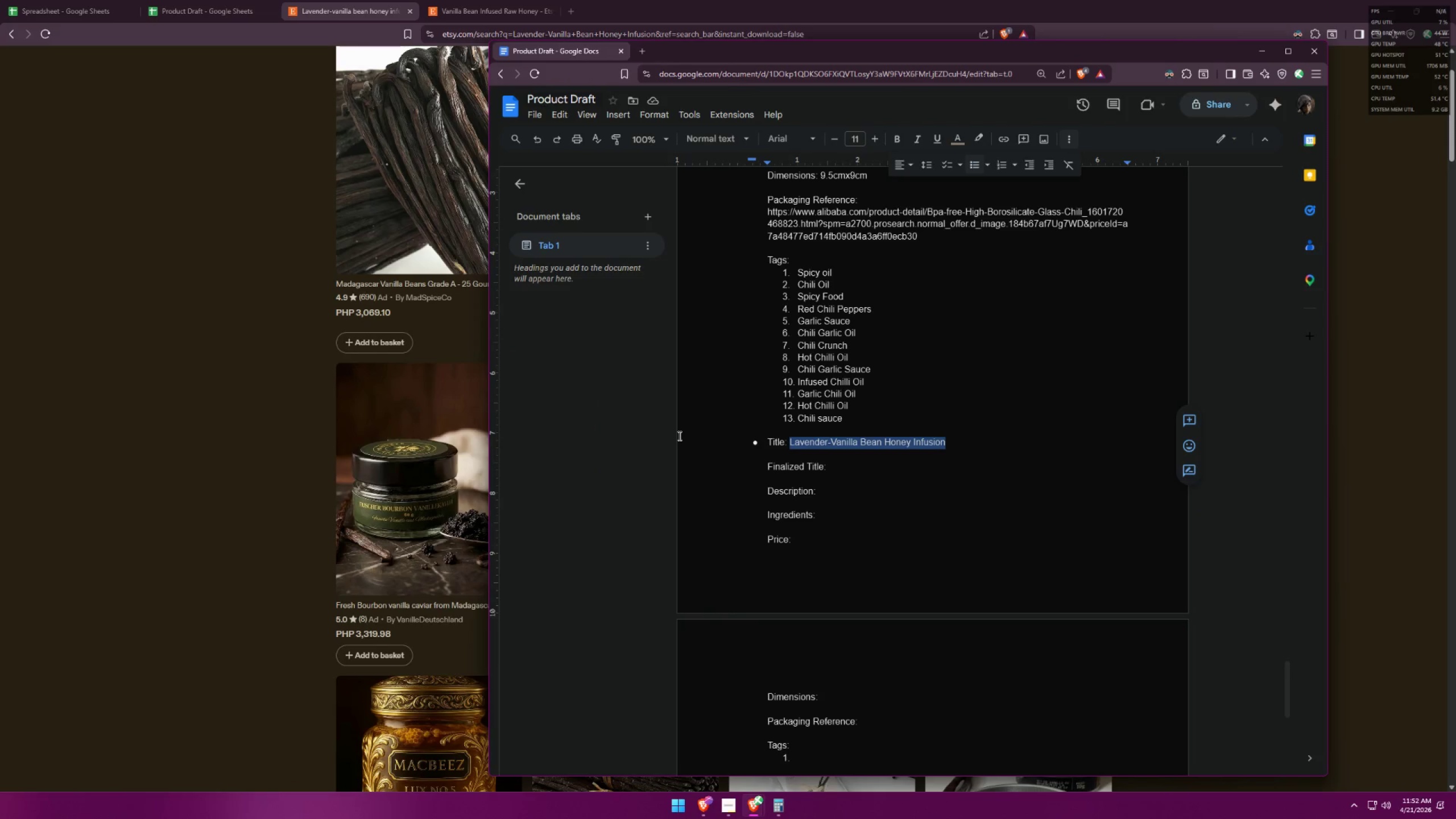 
key(Alt+AltLeft)
 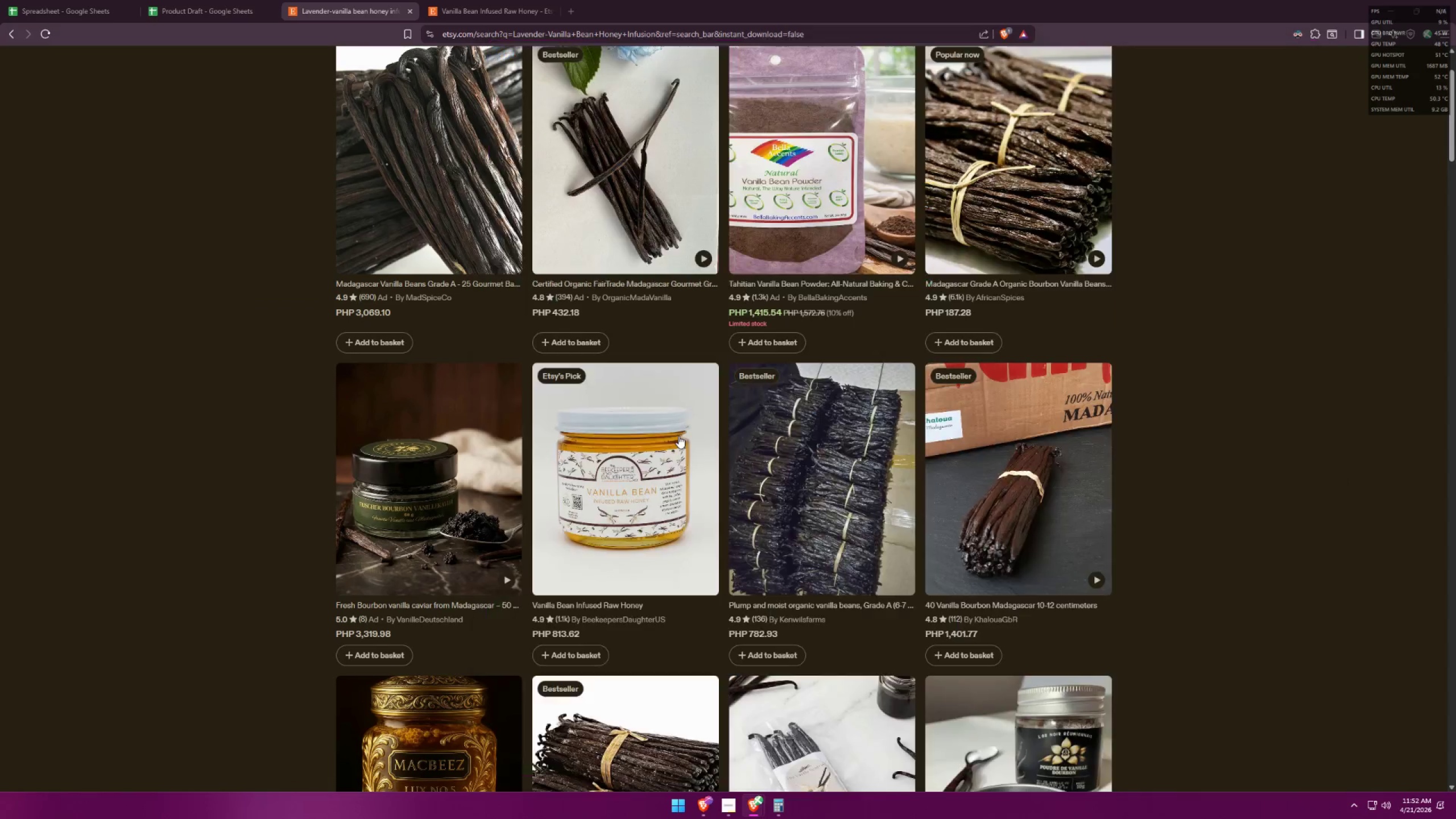 
key(Alt+Tab)
 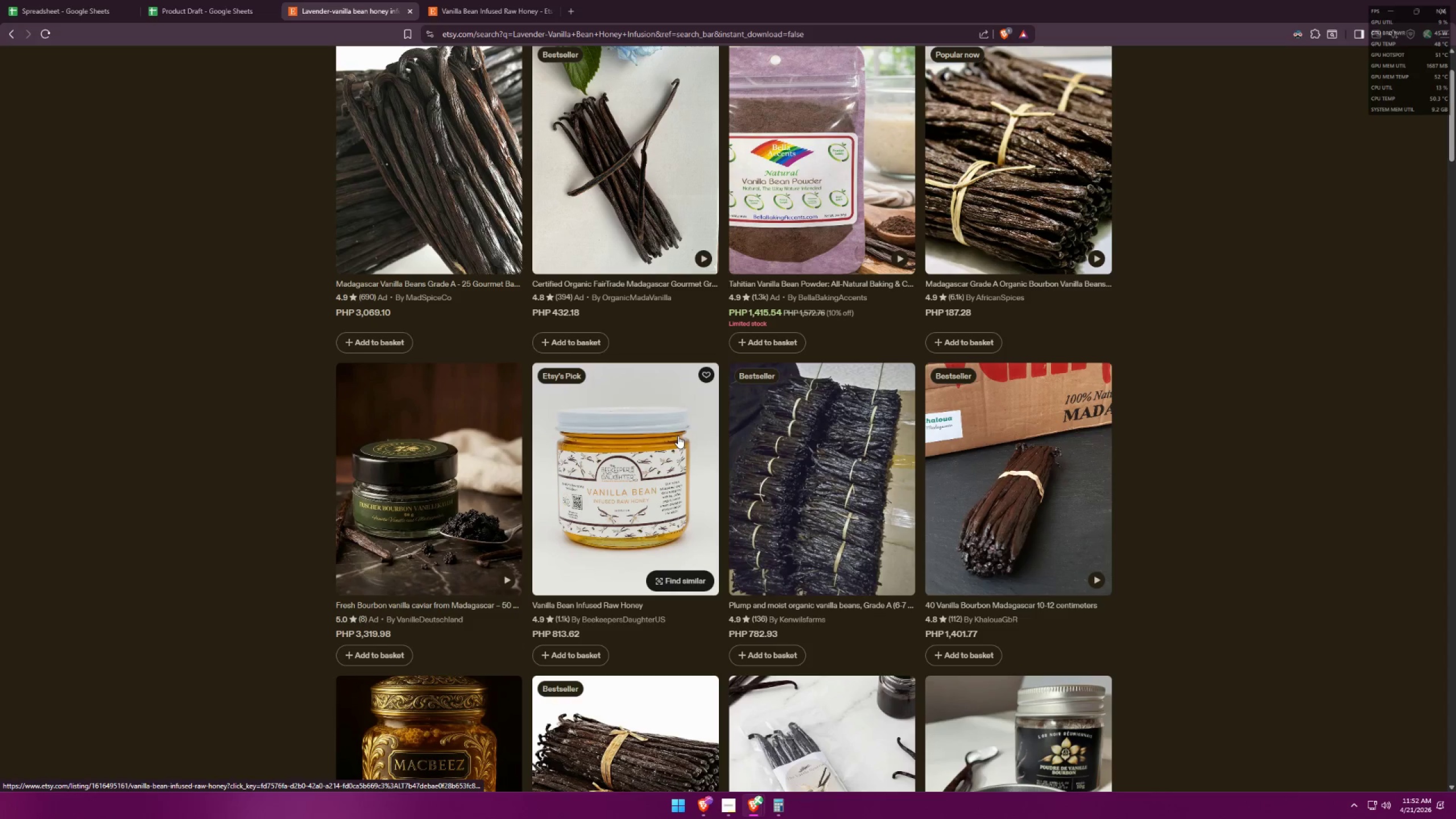 
key(Alt+AltLeft)
 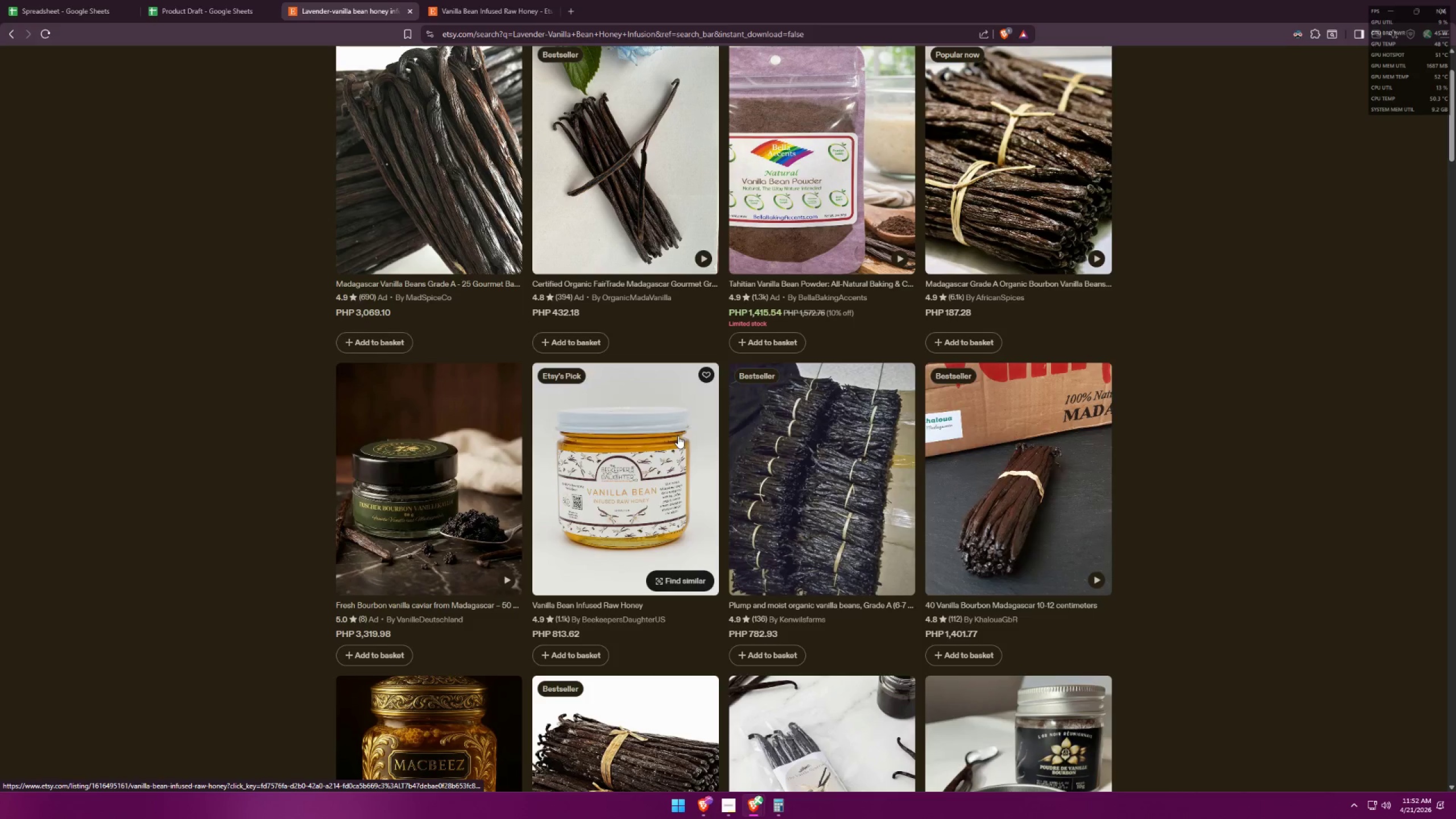 
key(Alt+Tab)
 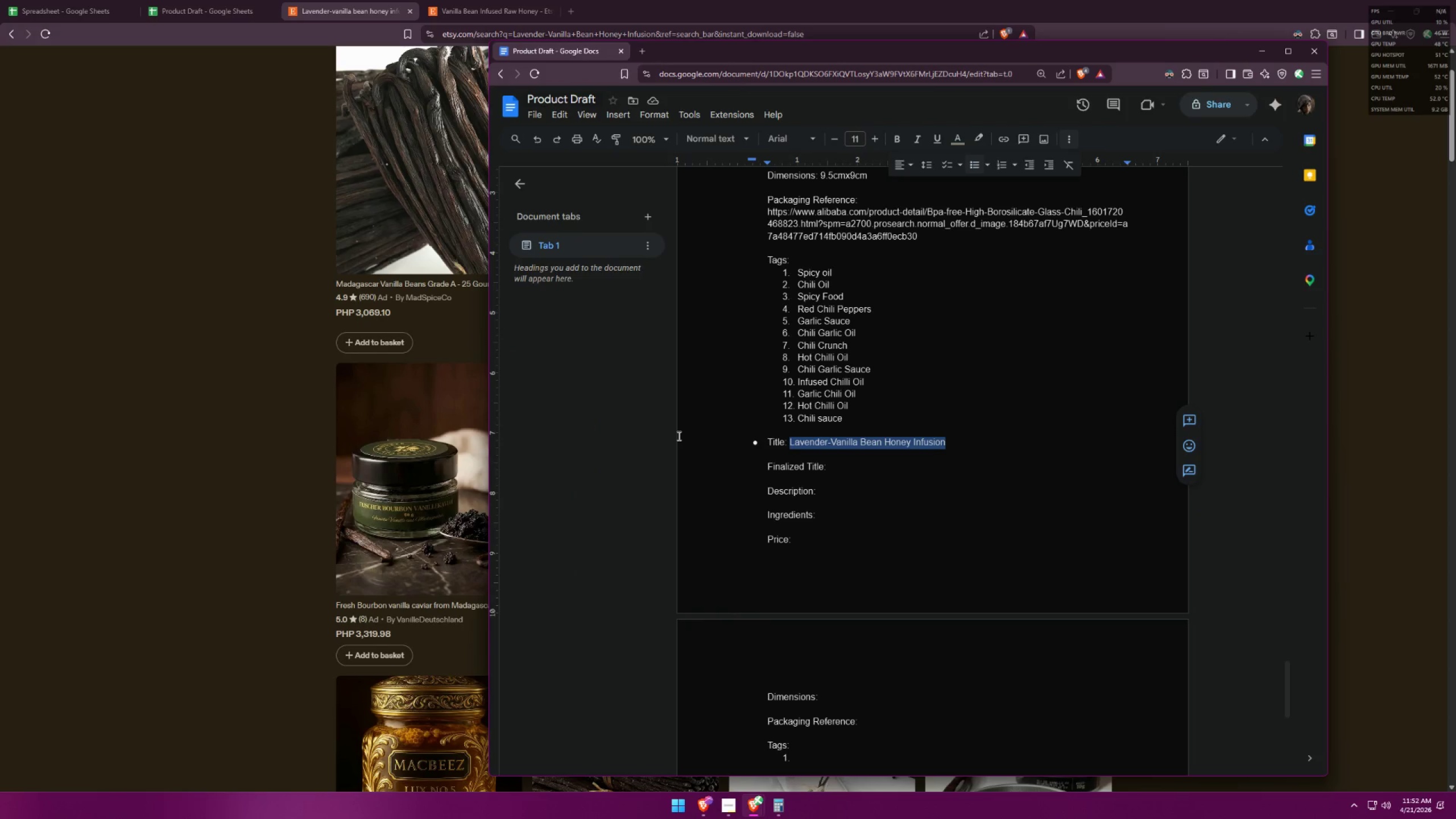 
key(Alt+AltLeft)
 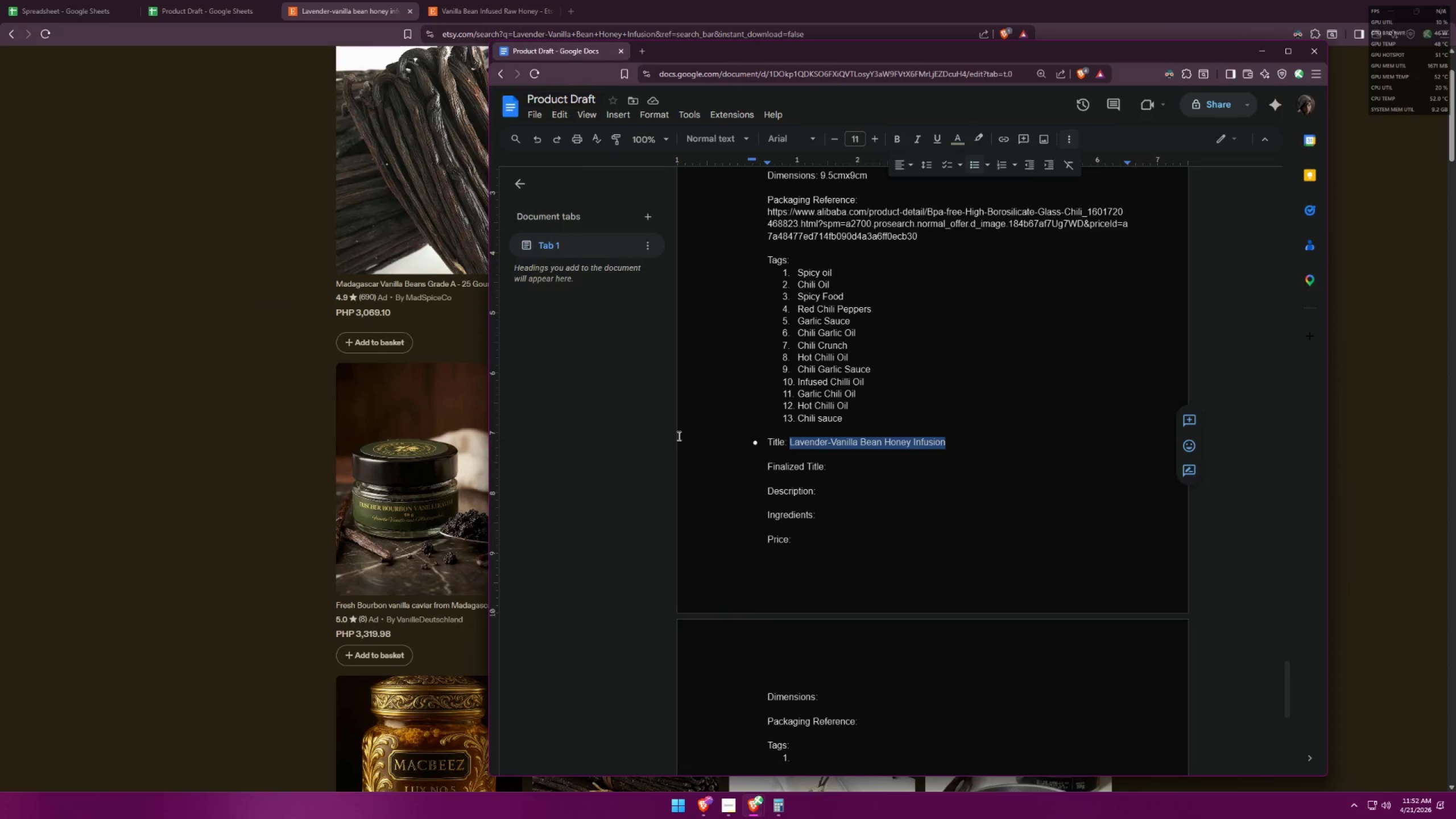 
key(Alt+Tab)
 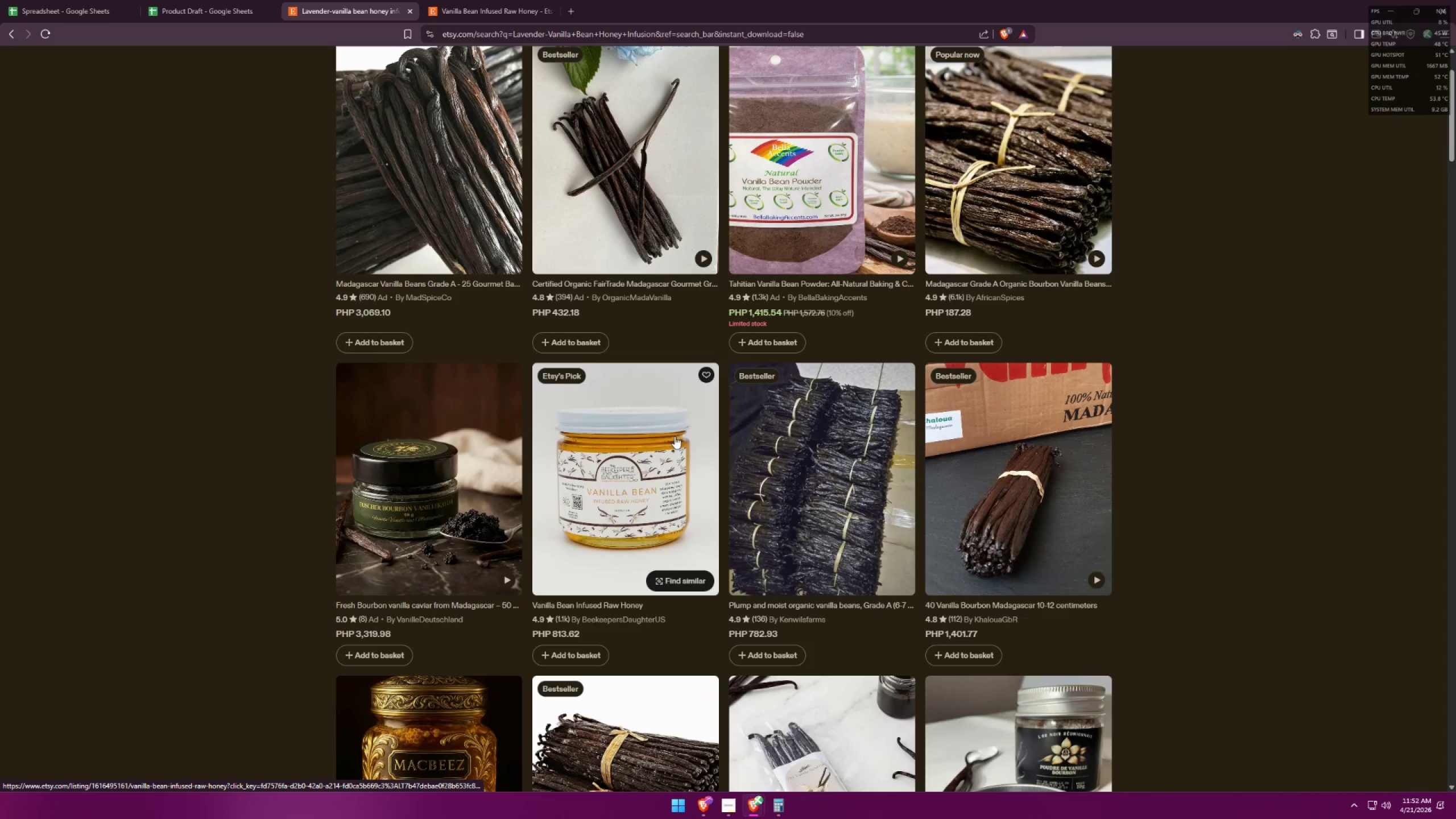 
key(Alt+AltLeft)
 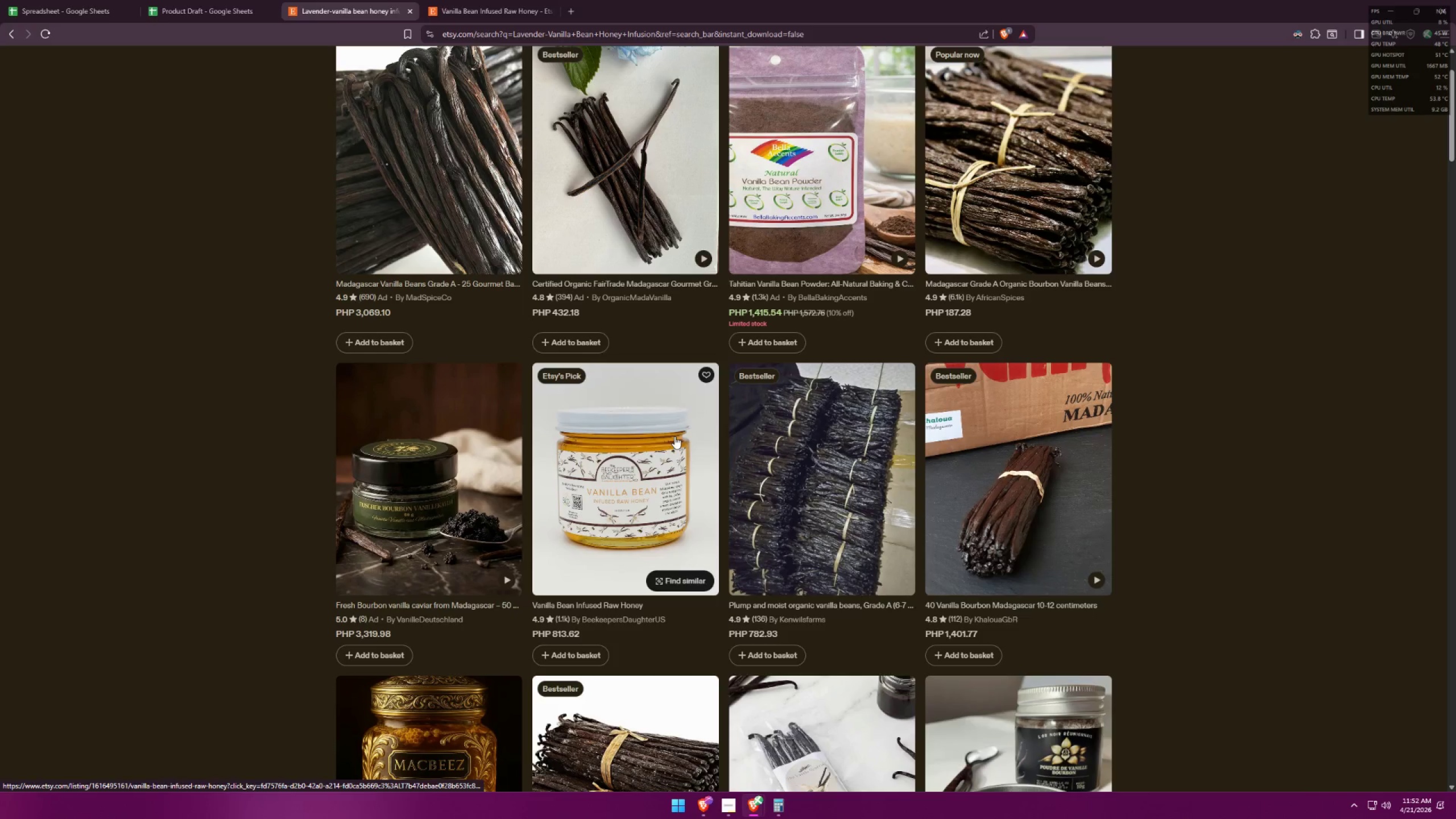 
key(Alt+Tab)
 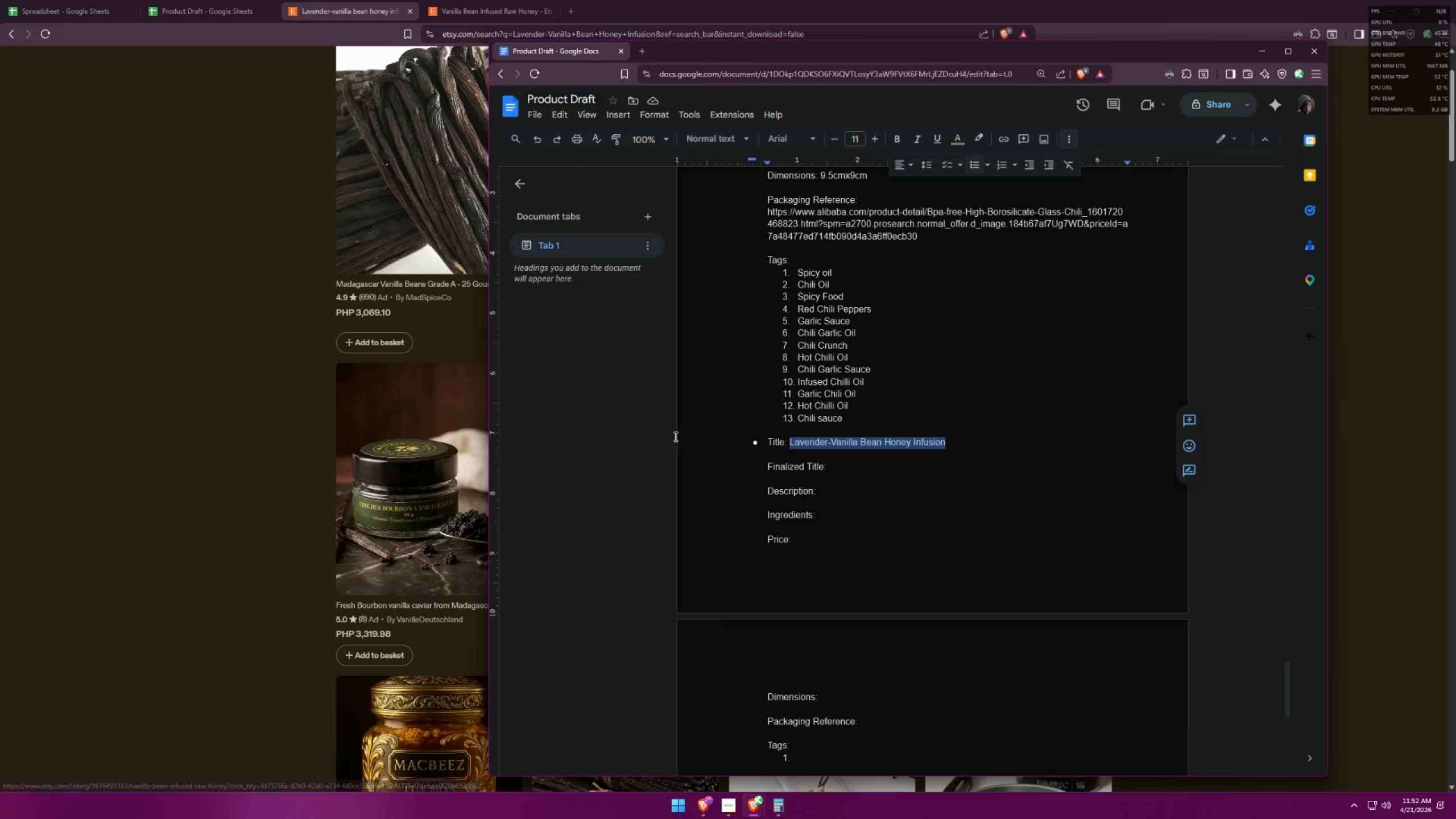 
key(Alt+AltLeft)
 